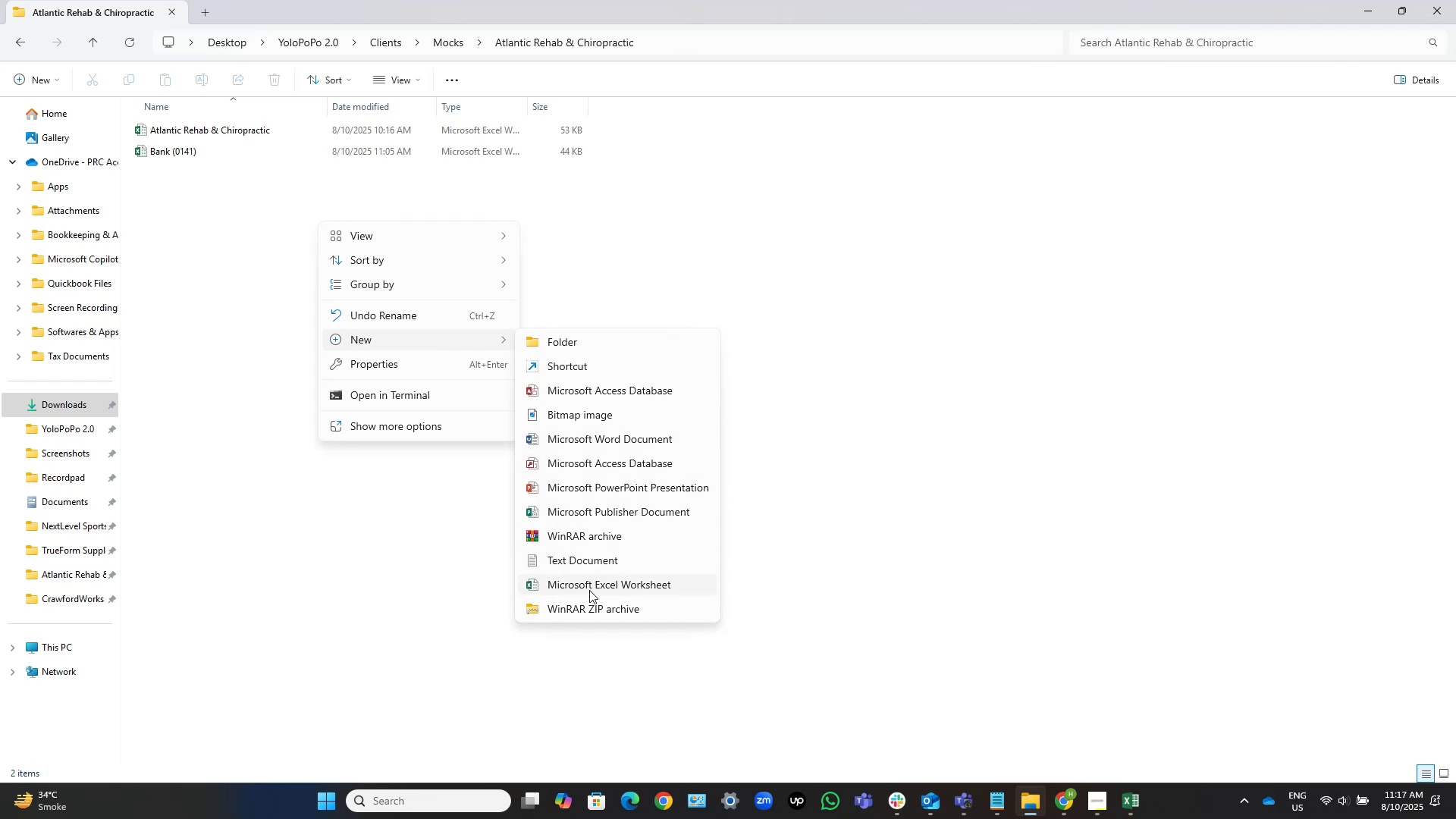 
wait(6.87)
 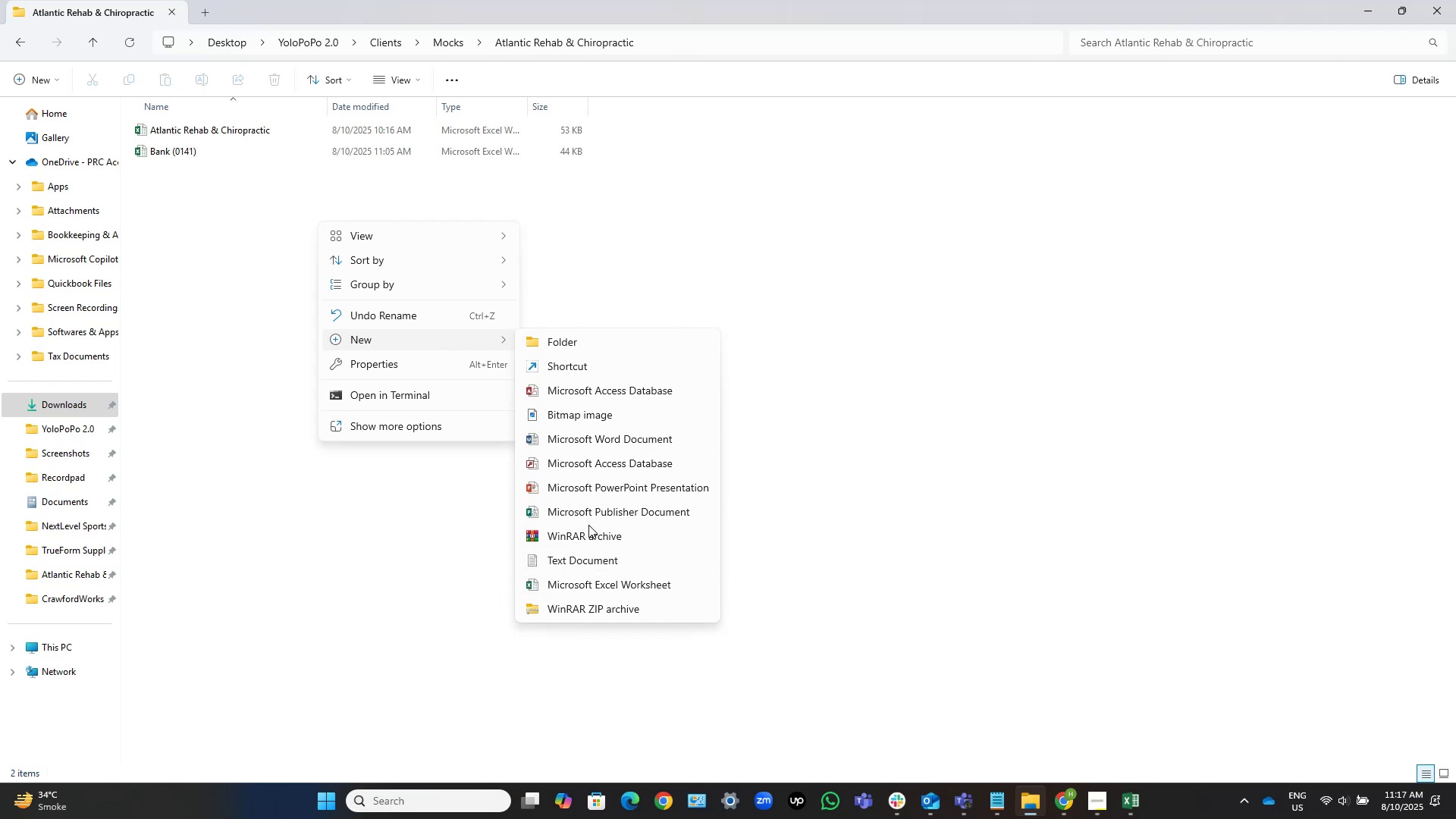 
left_click([582, 439])
 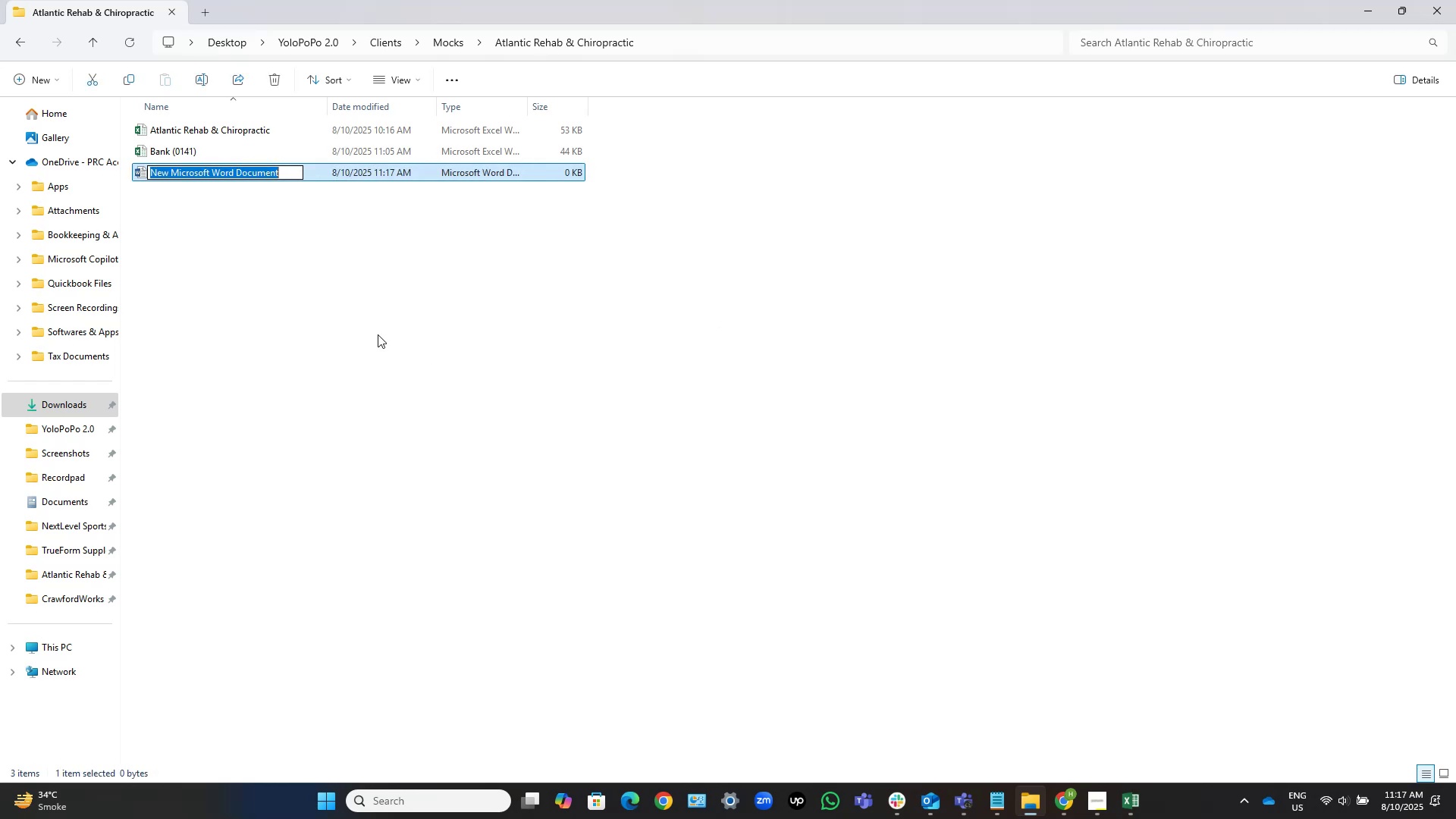 
left_click([338, 314])
 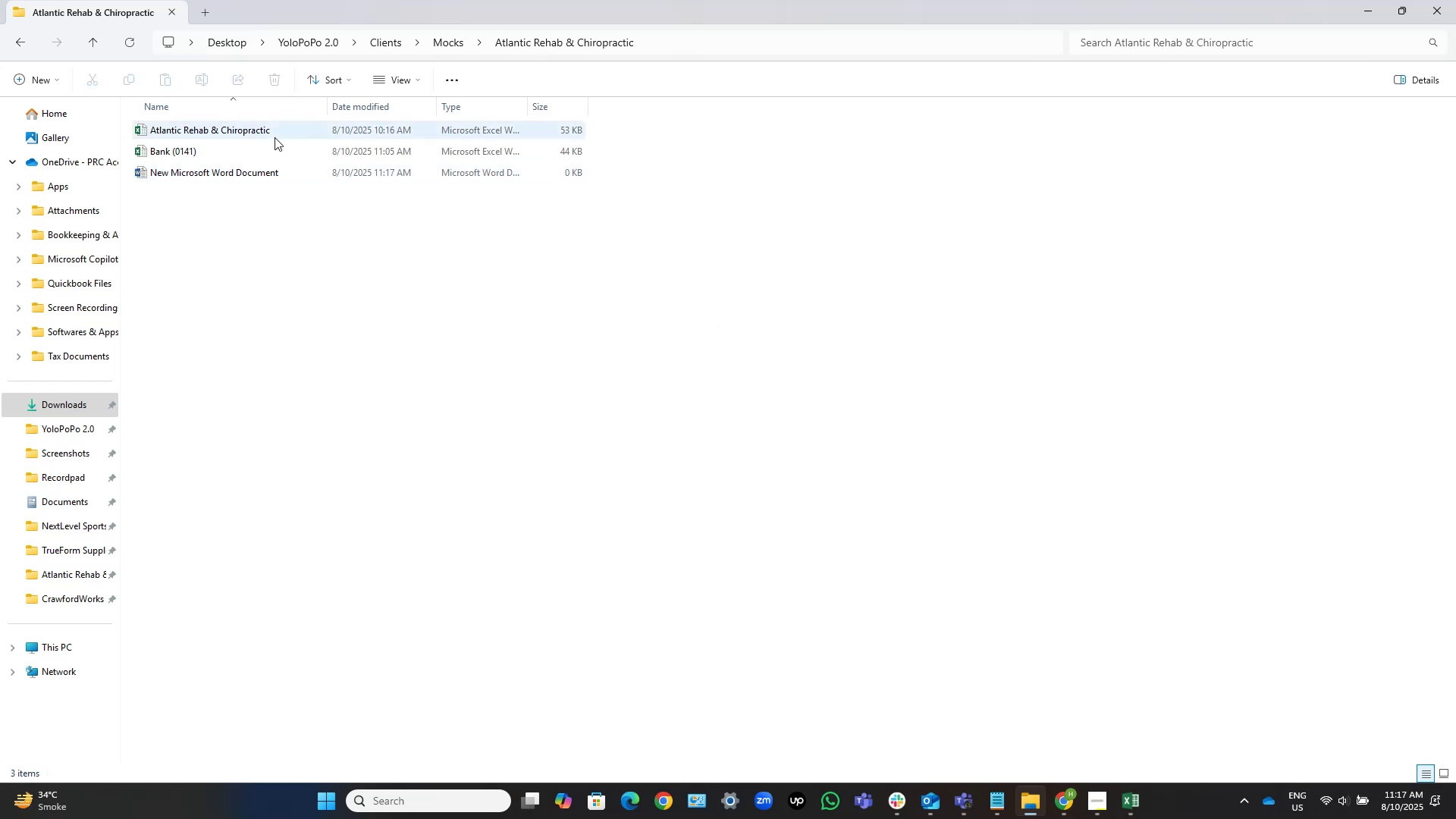 
left_click([275, 133])
 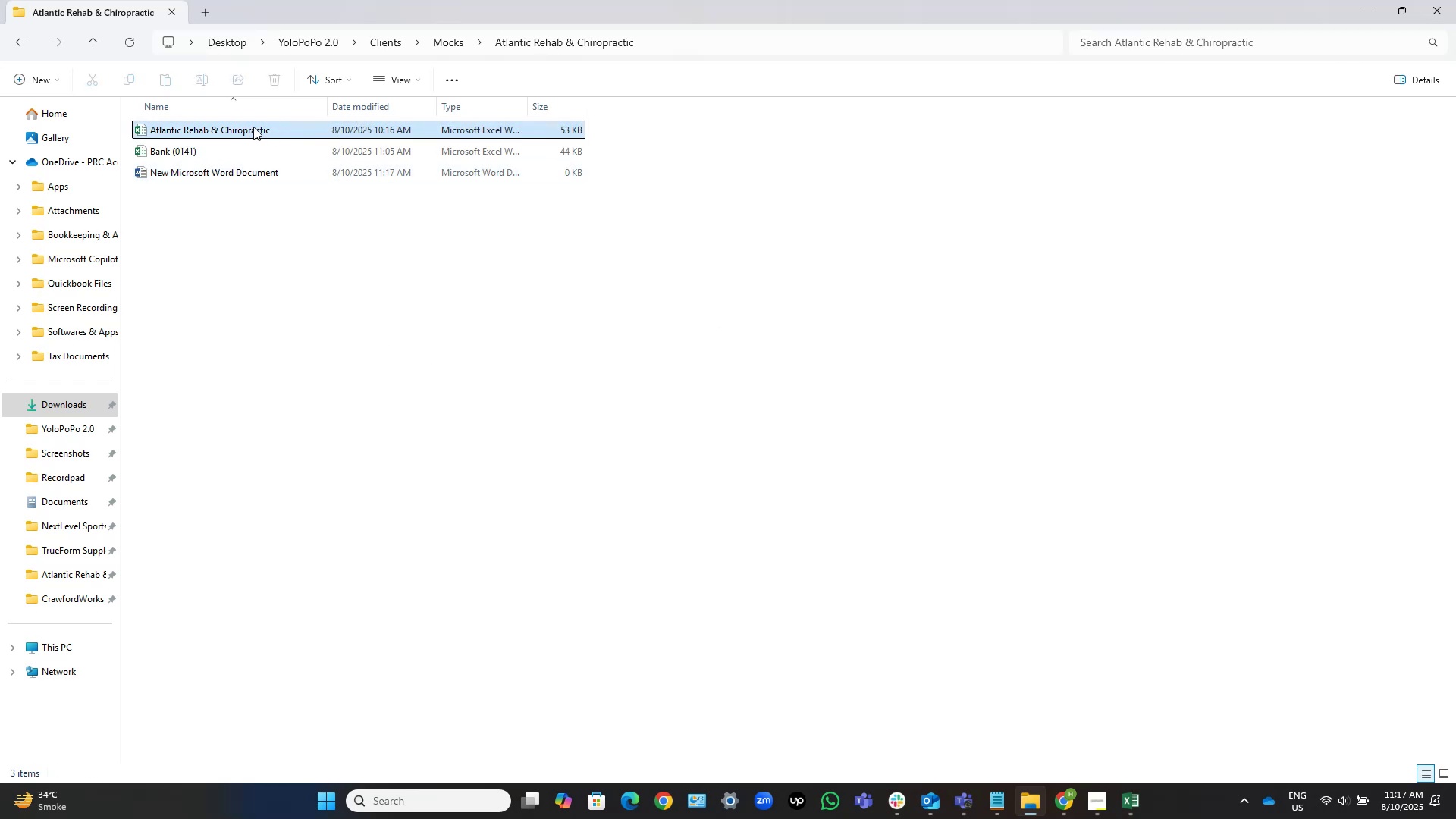 
left_click([250, 124])
 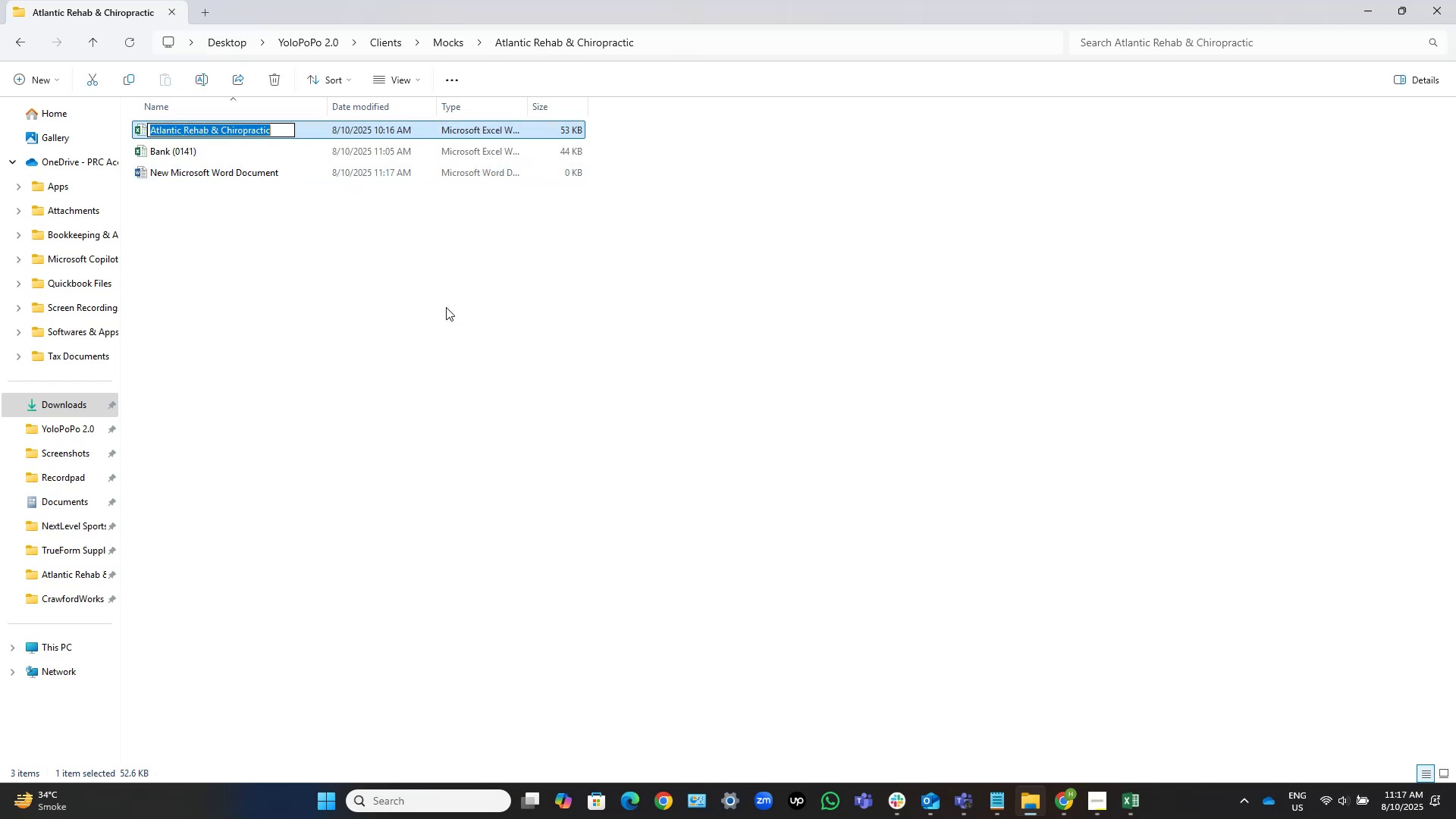 
key(Control+C)
 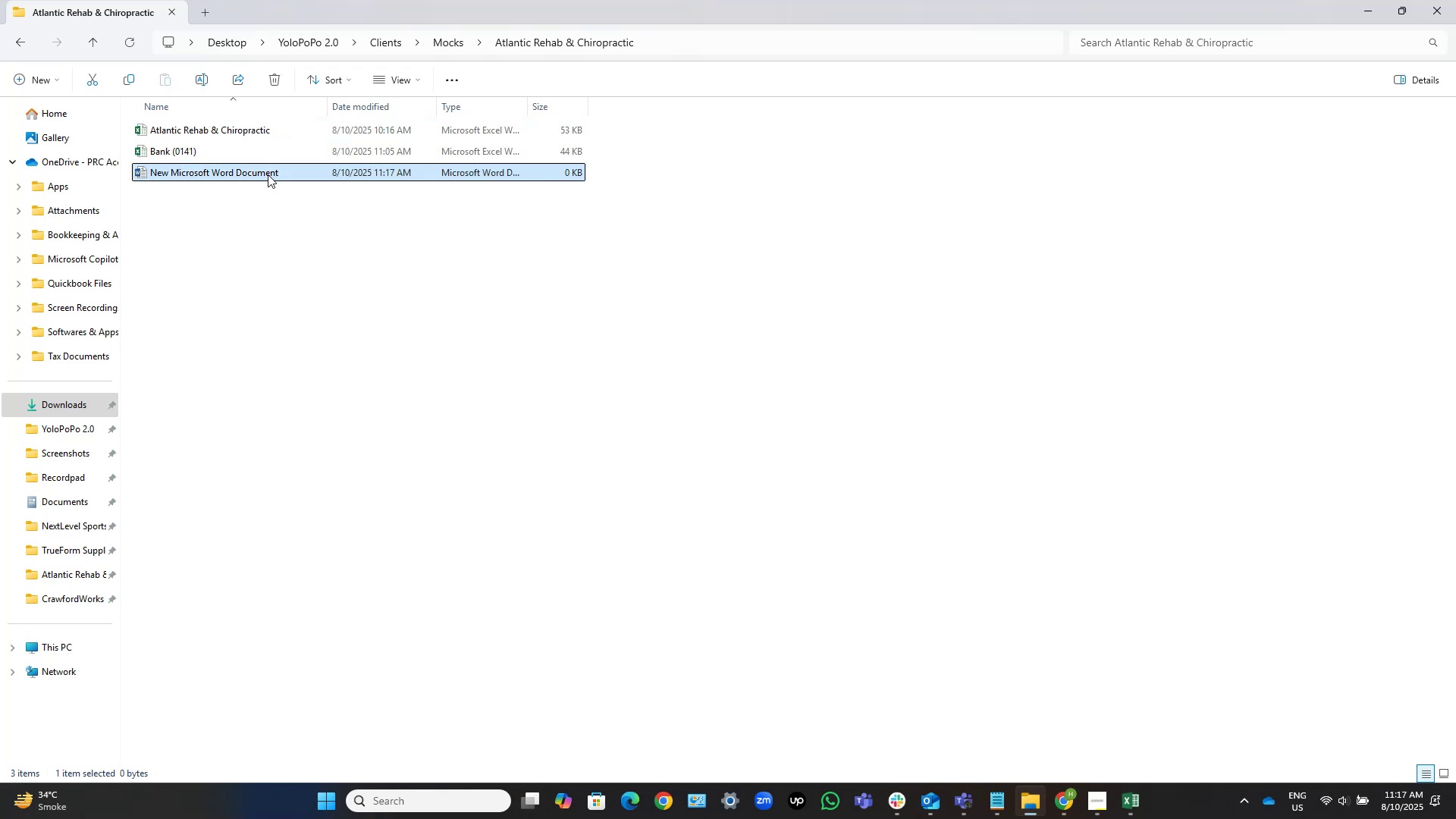 
double_click([271, 172])
 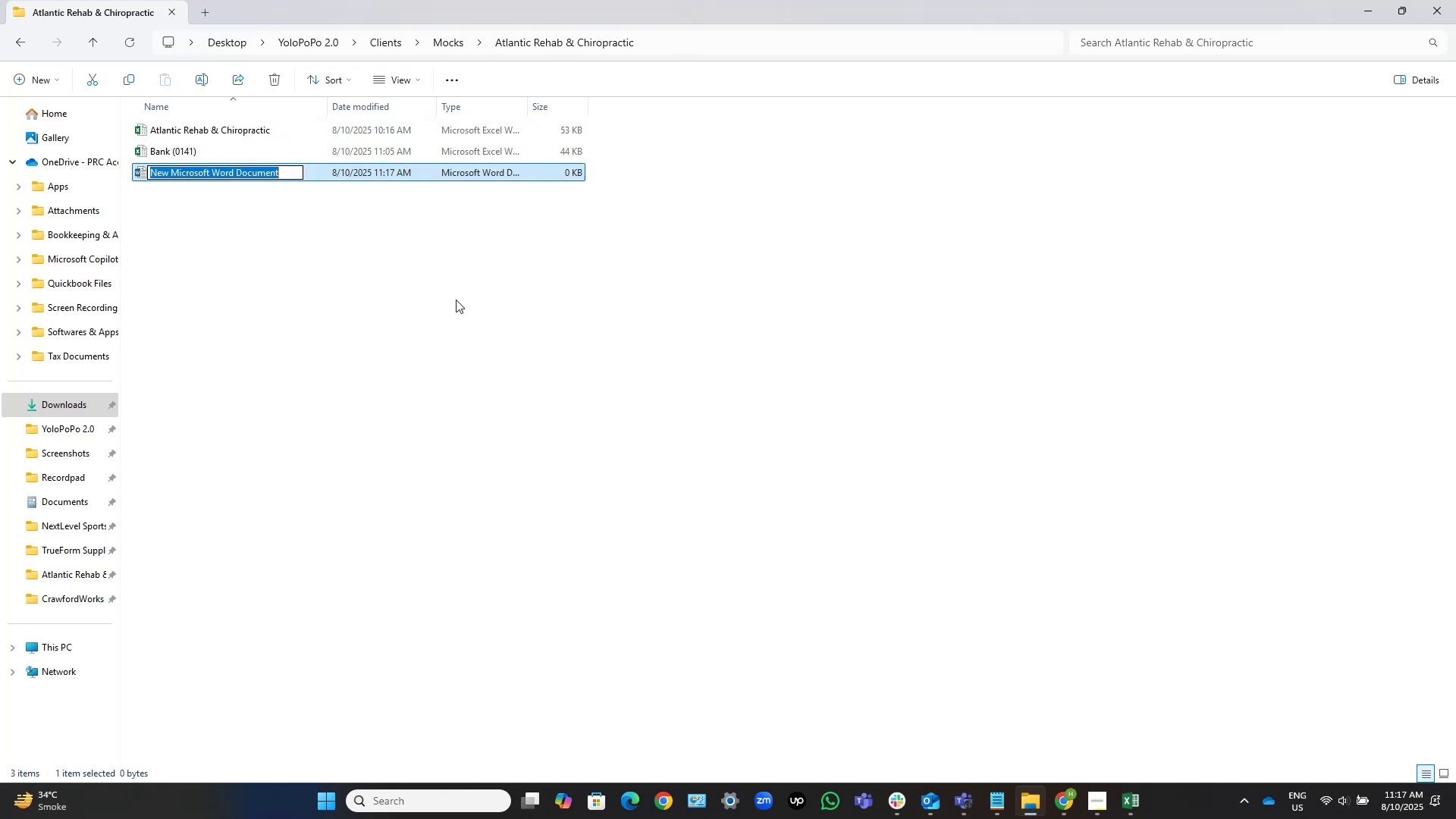 
key(Control+ControlLeft)
 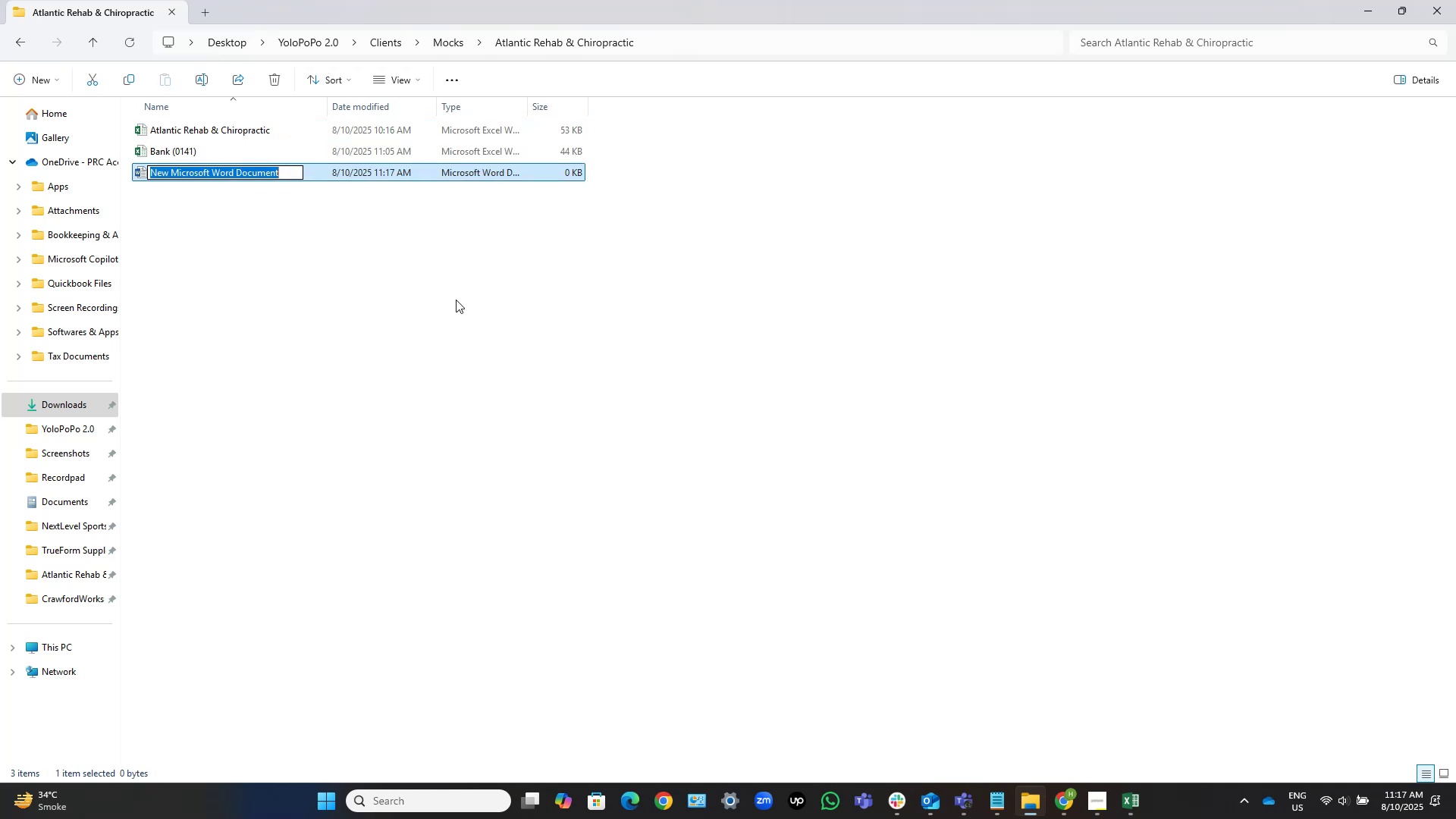 
key(Control+V)
 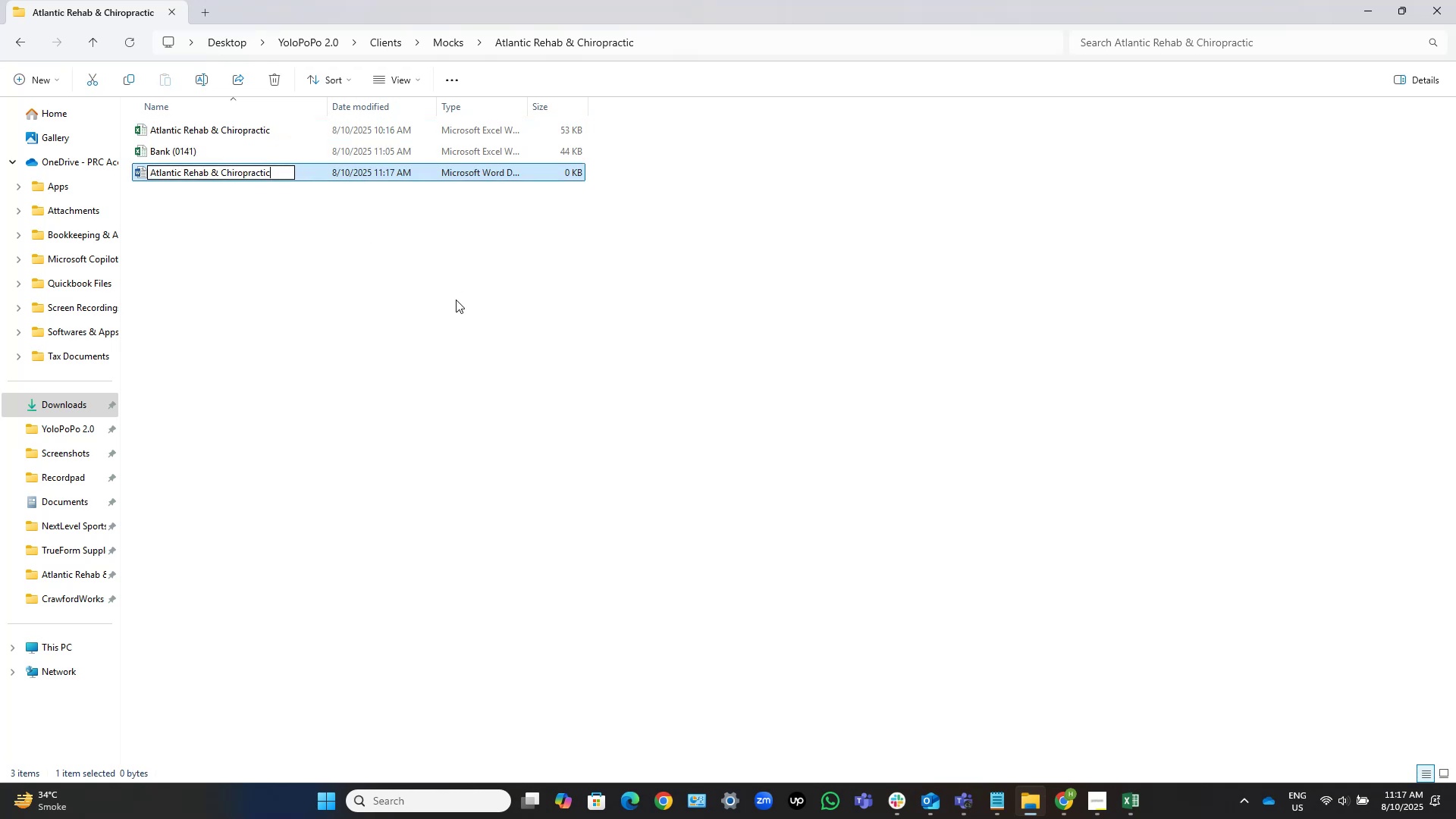 
key(NumpadEnter)
 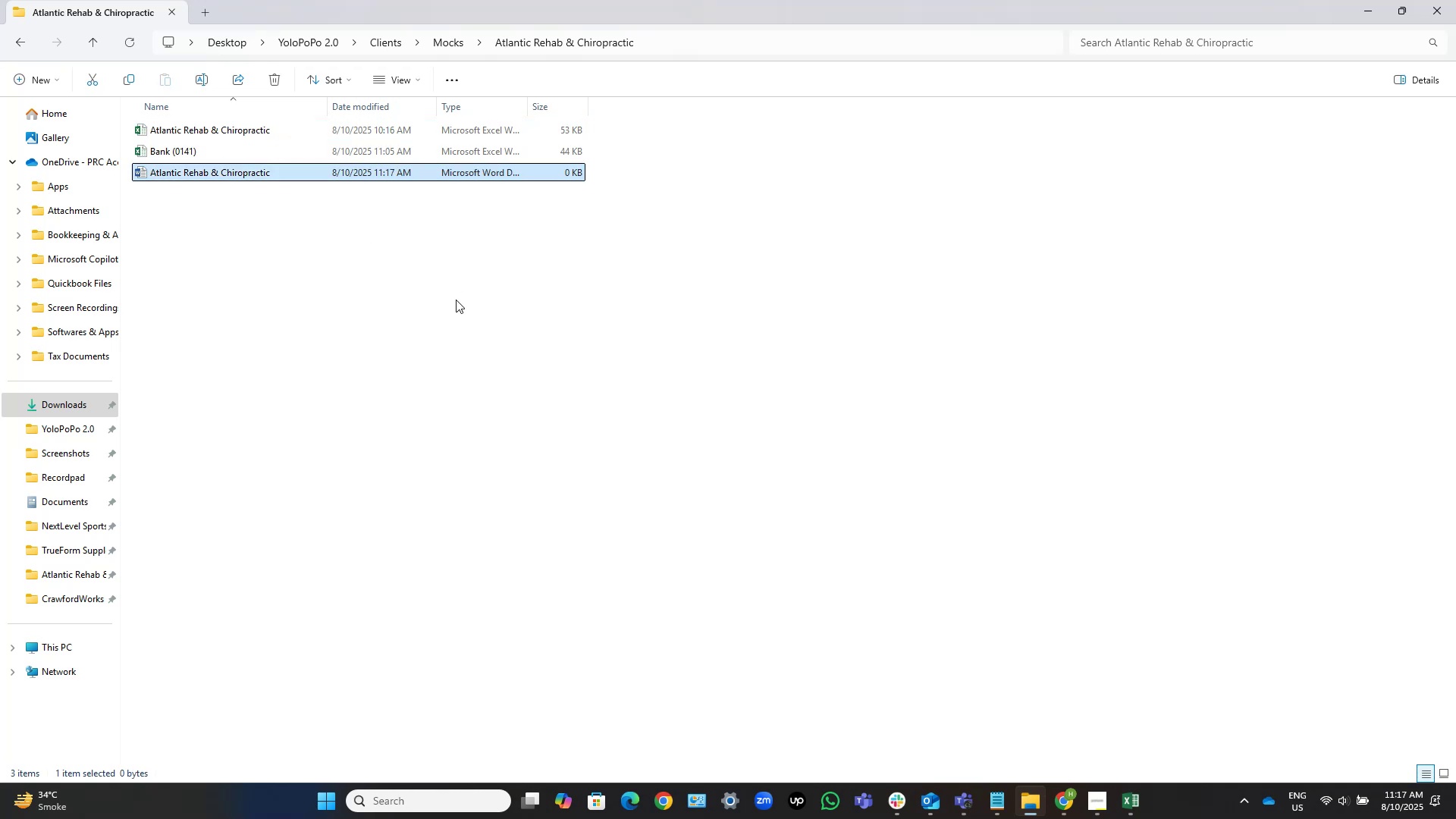 
key(NumpadEnter)
 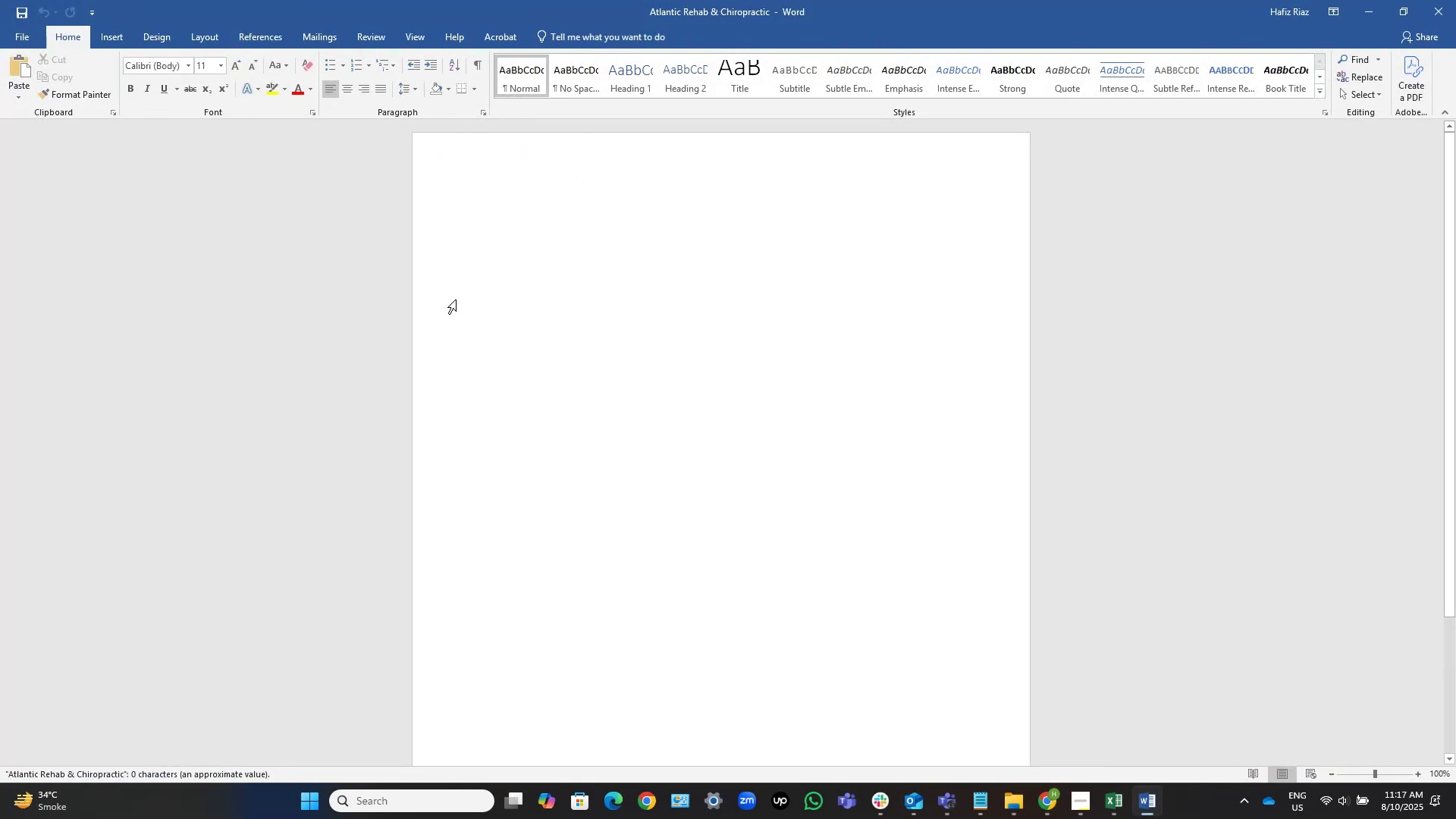 
key(Control+V)
 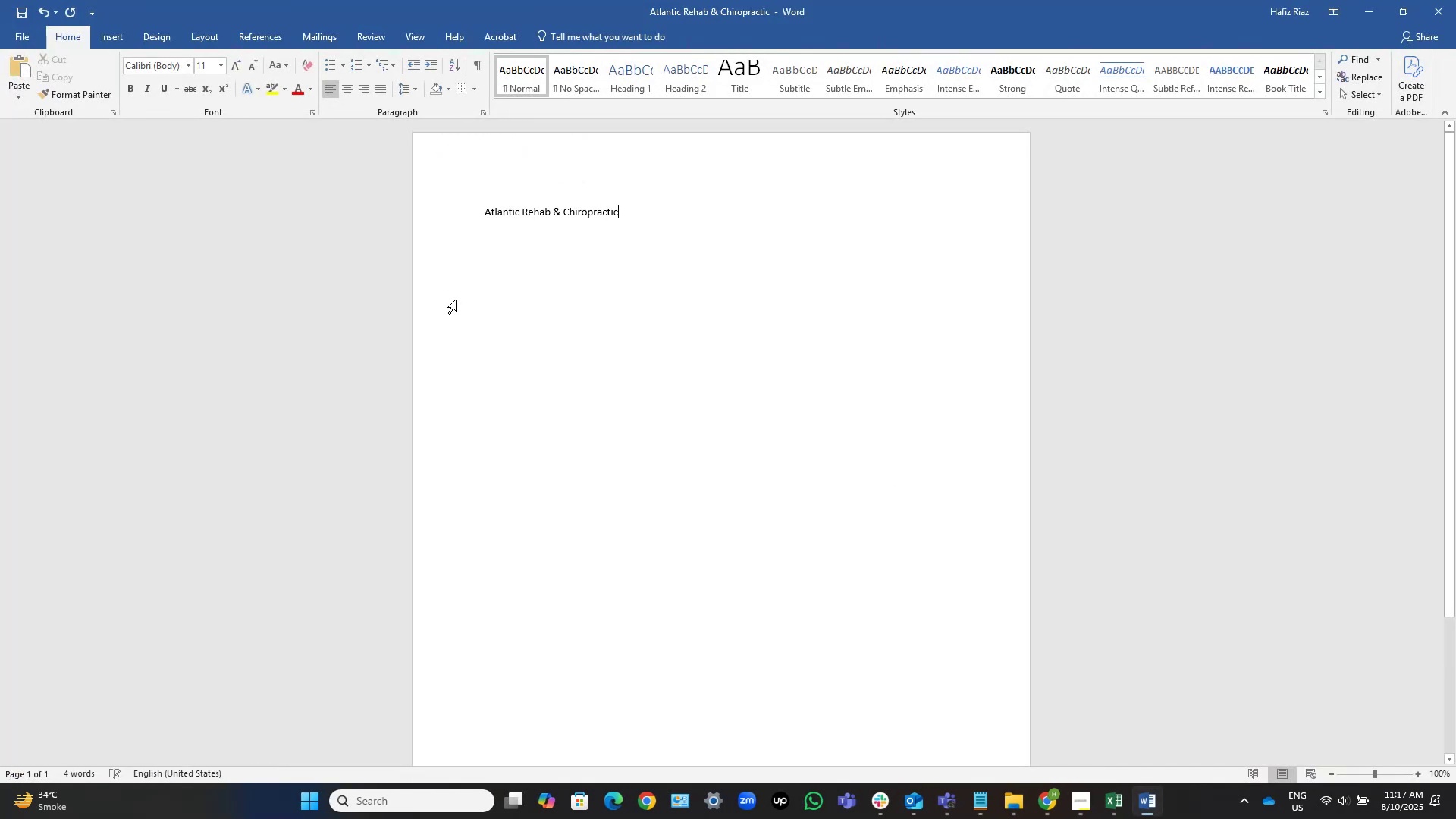 
key(NumpadEnter)
type(Period: Jan to Dec 2023)
key(NumpadEnter)
type(Work one)
key(NumpadEnter)
 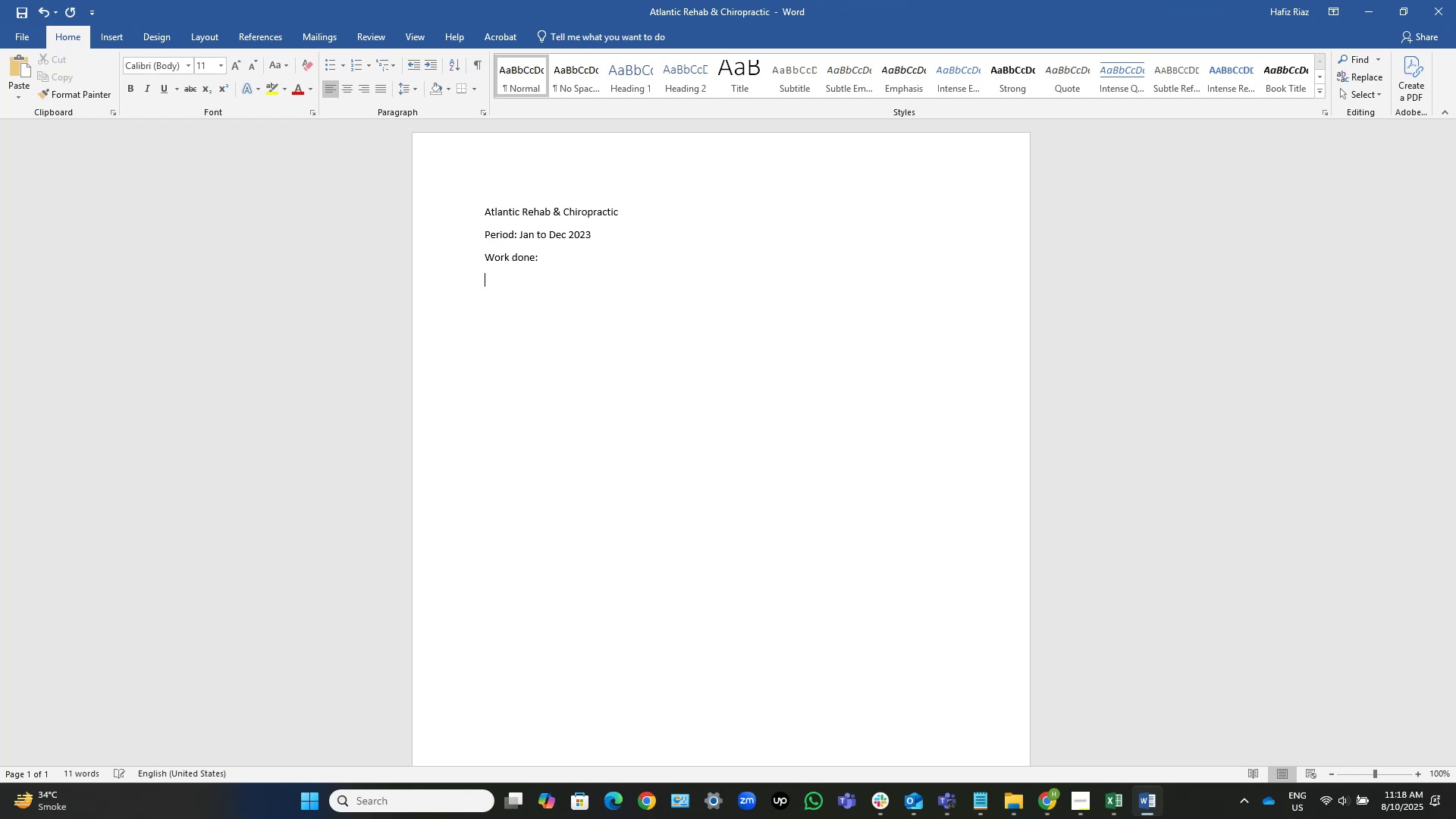 
left_click([353, 68])
 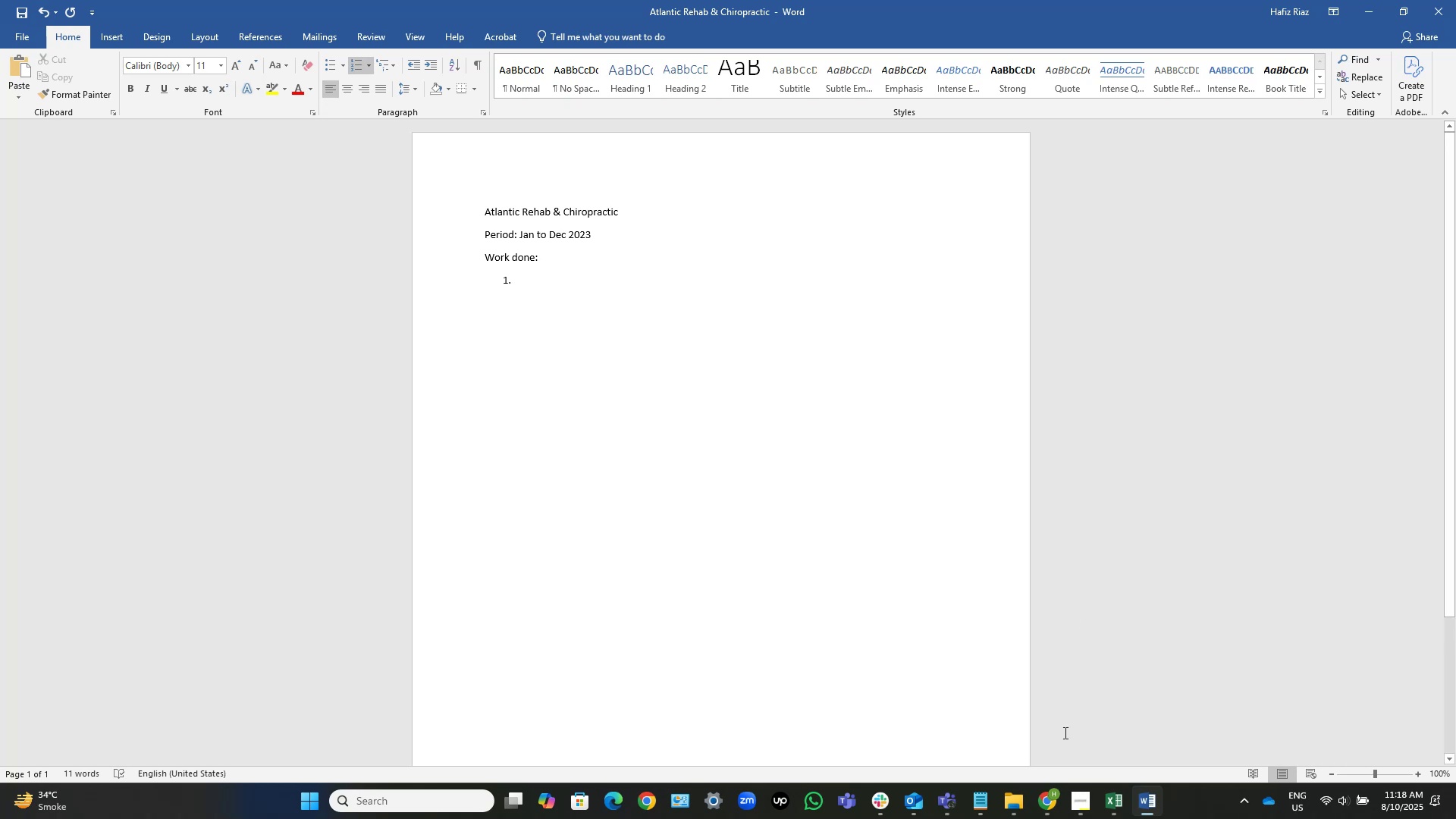 
left_click([1114, 791])
 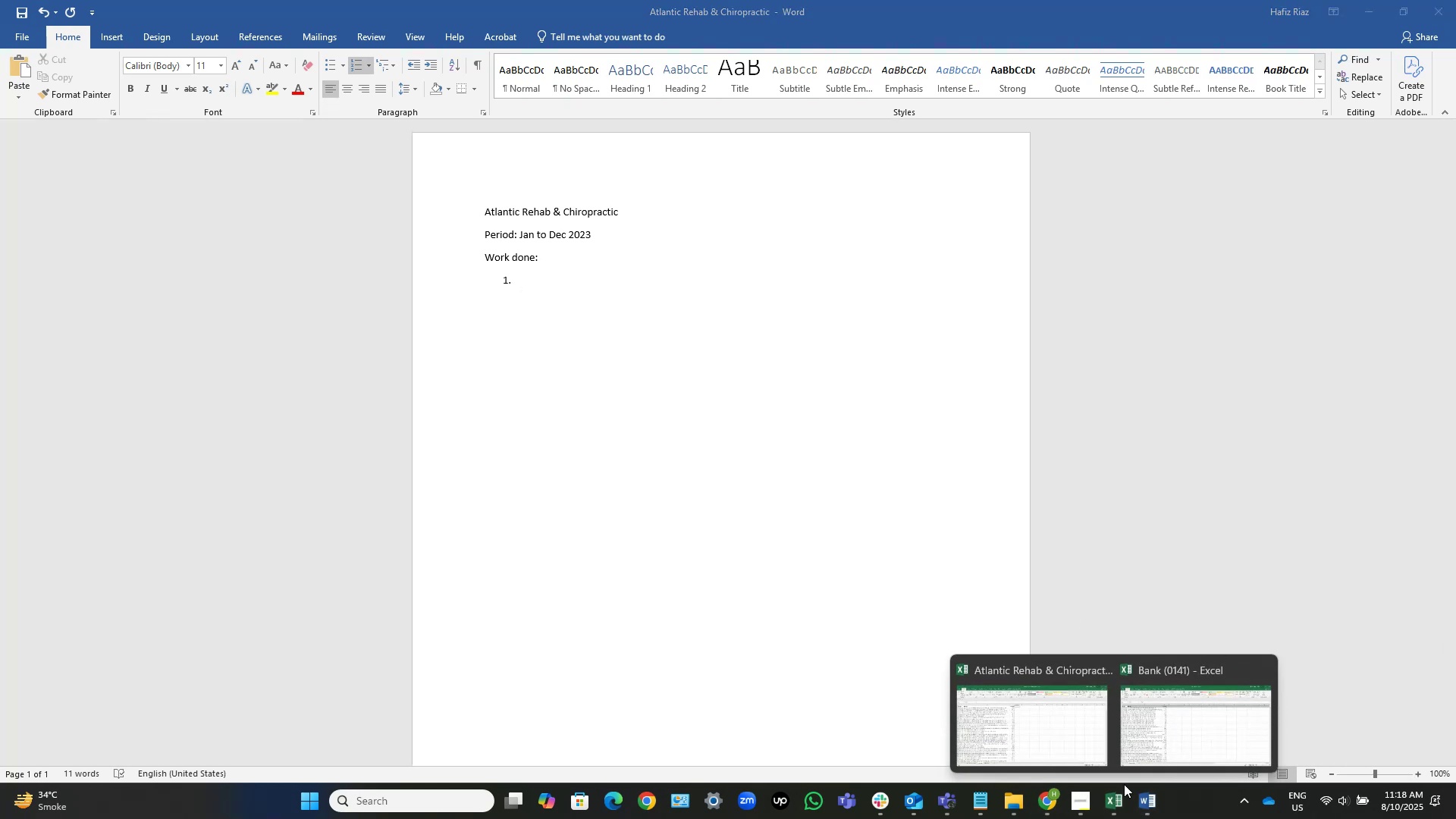 
left_click([1172, 740])
 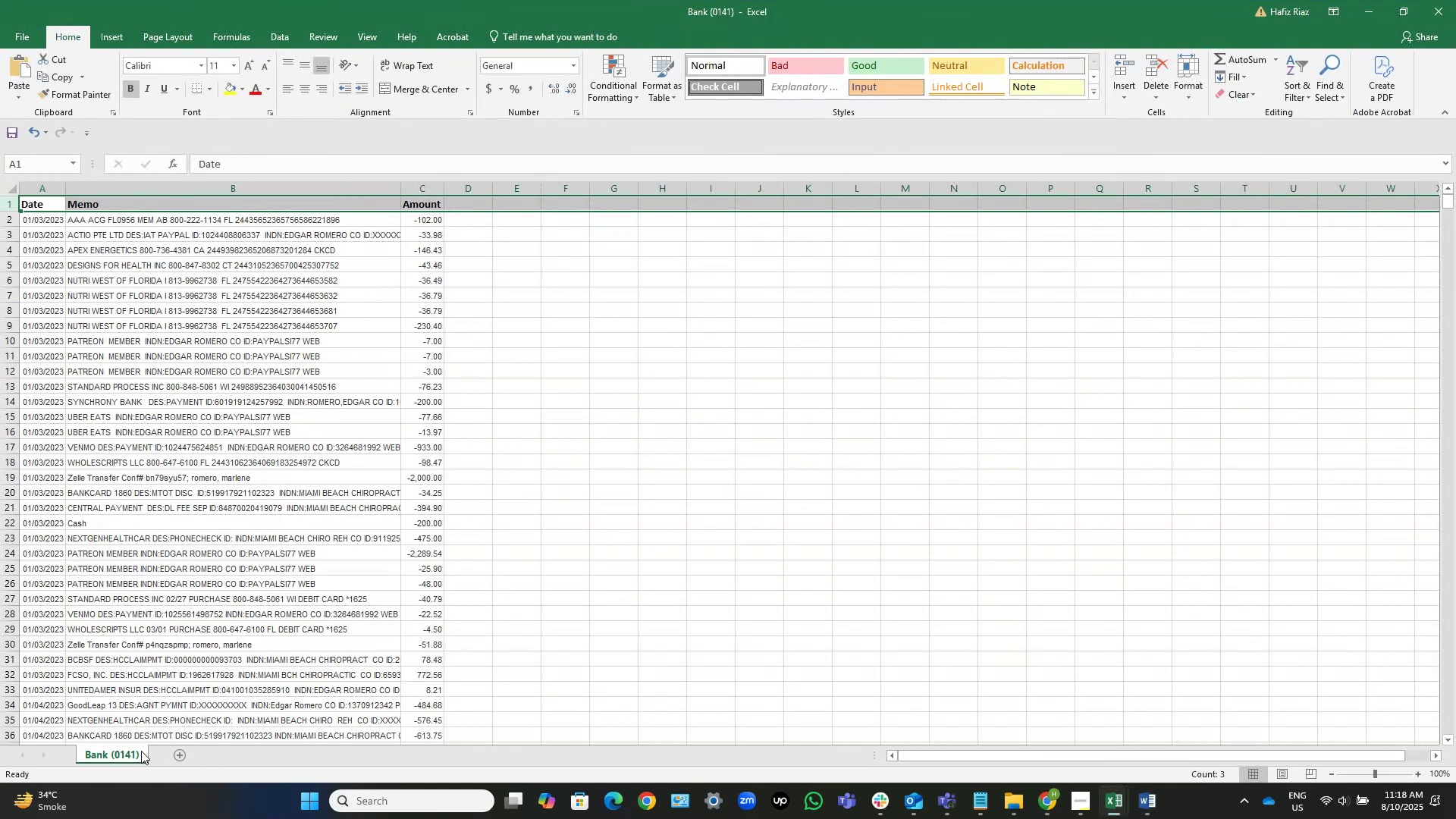 
double_click([141, 752])
 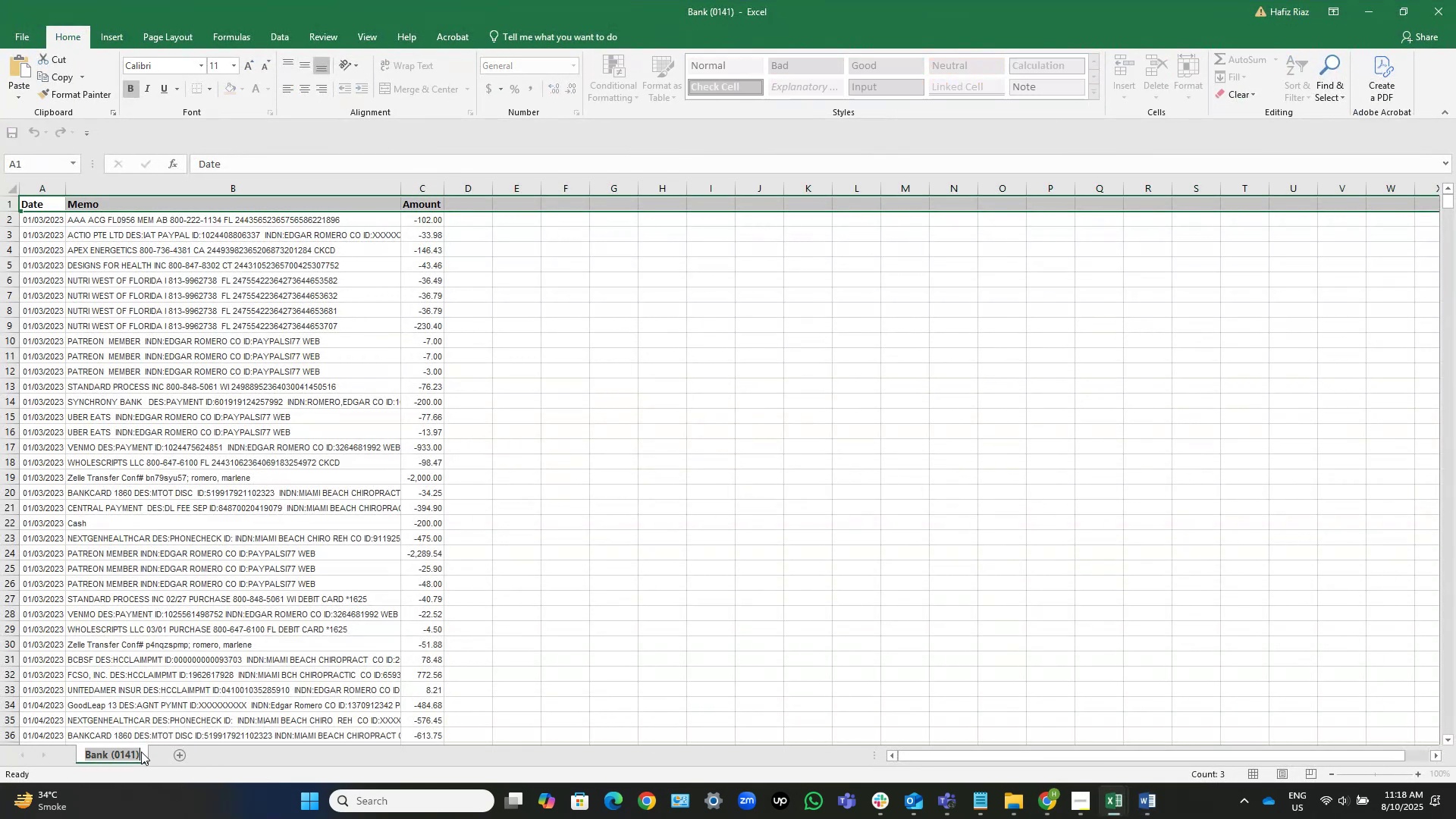 
triple_click([141, 752])
 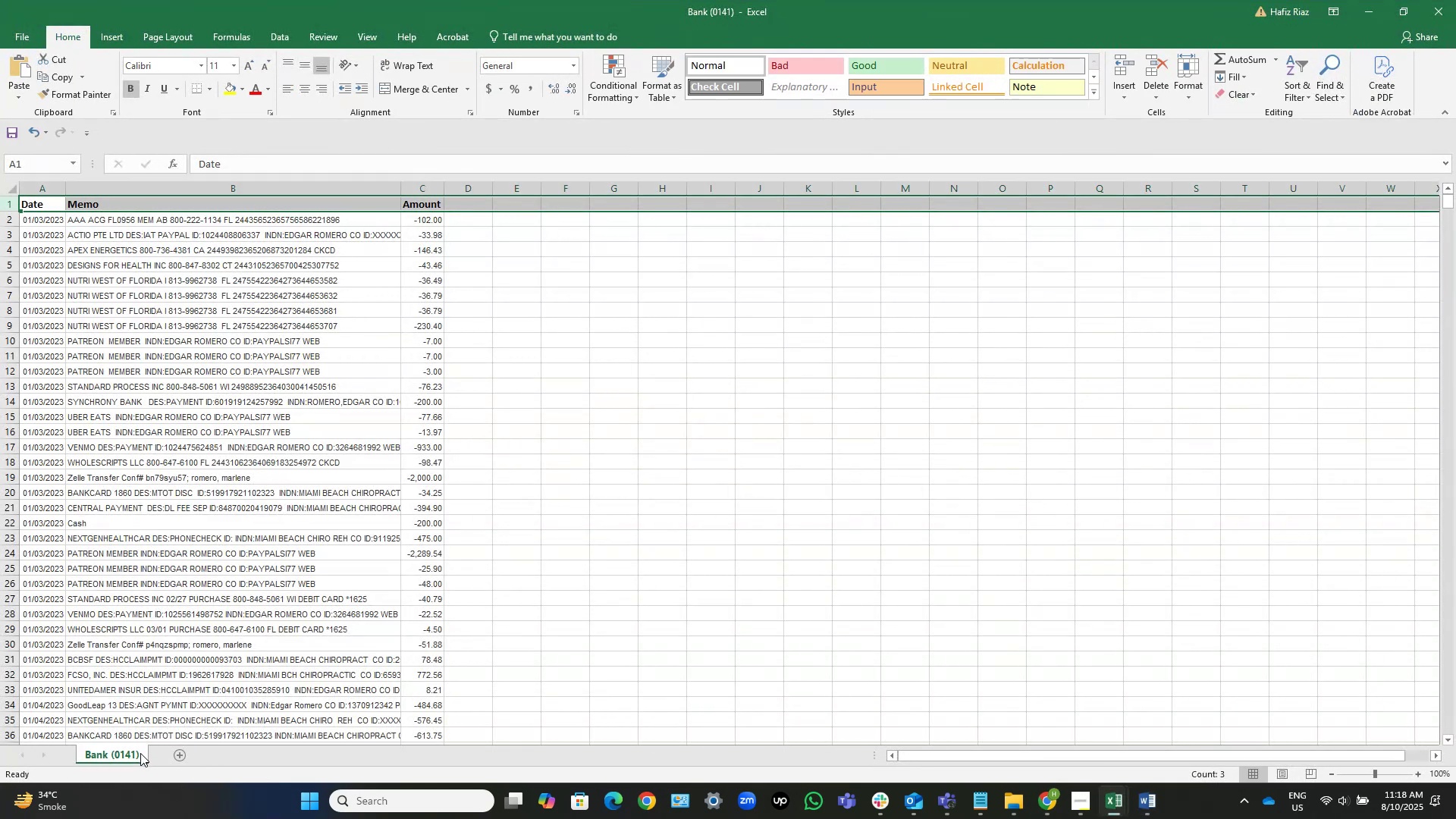 
double_click([140, 753])
 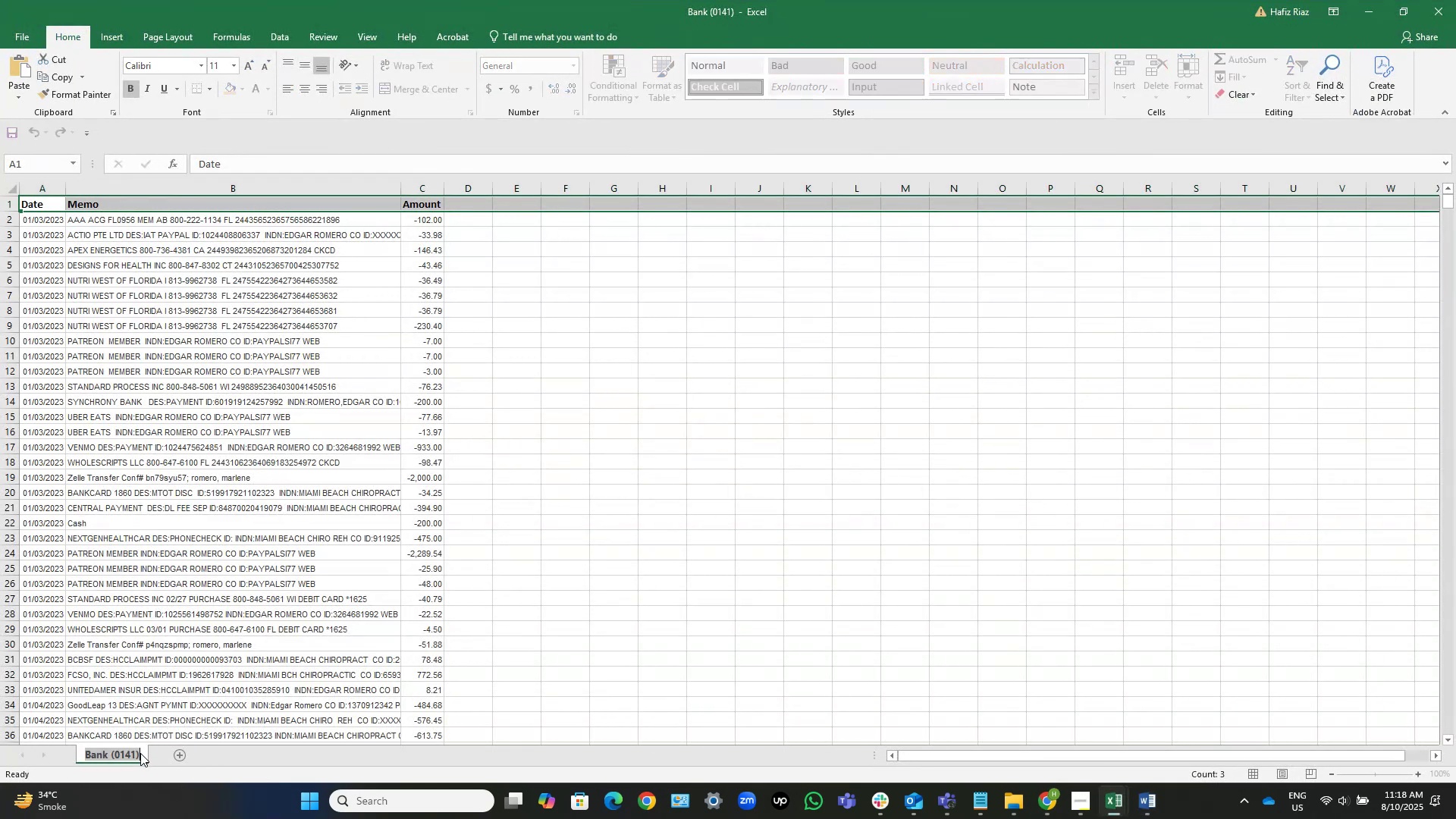 
key(Control+C)
 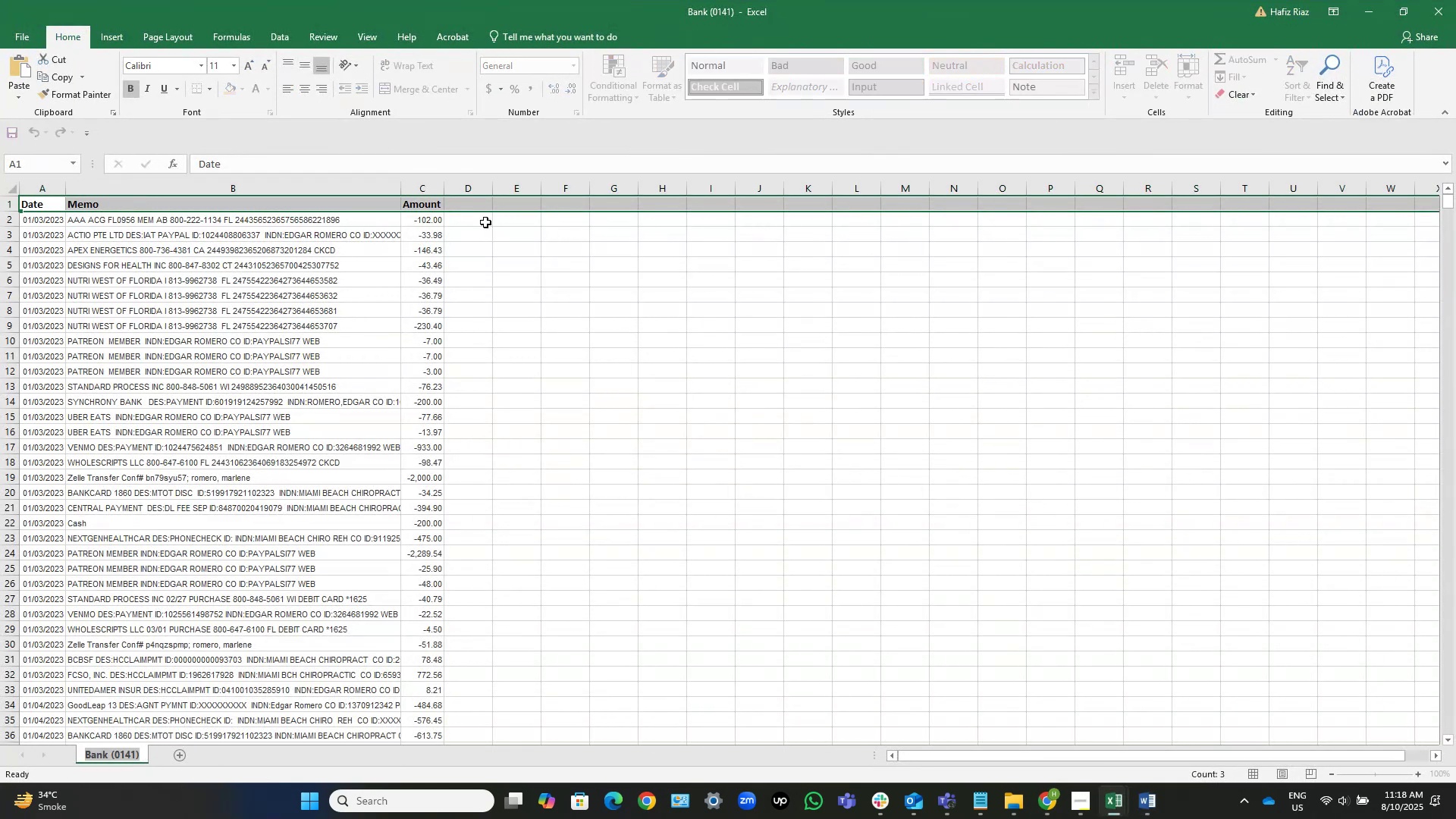 
left_click([476, 199])
 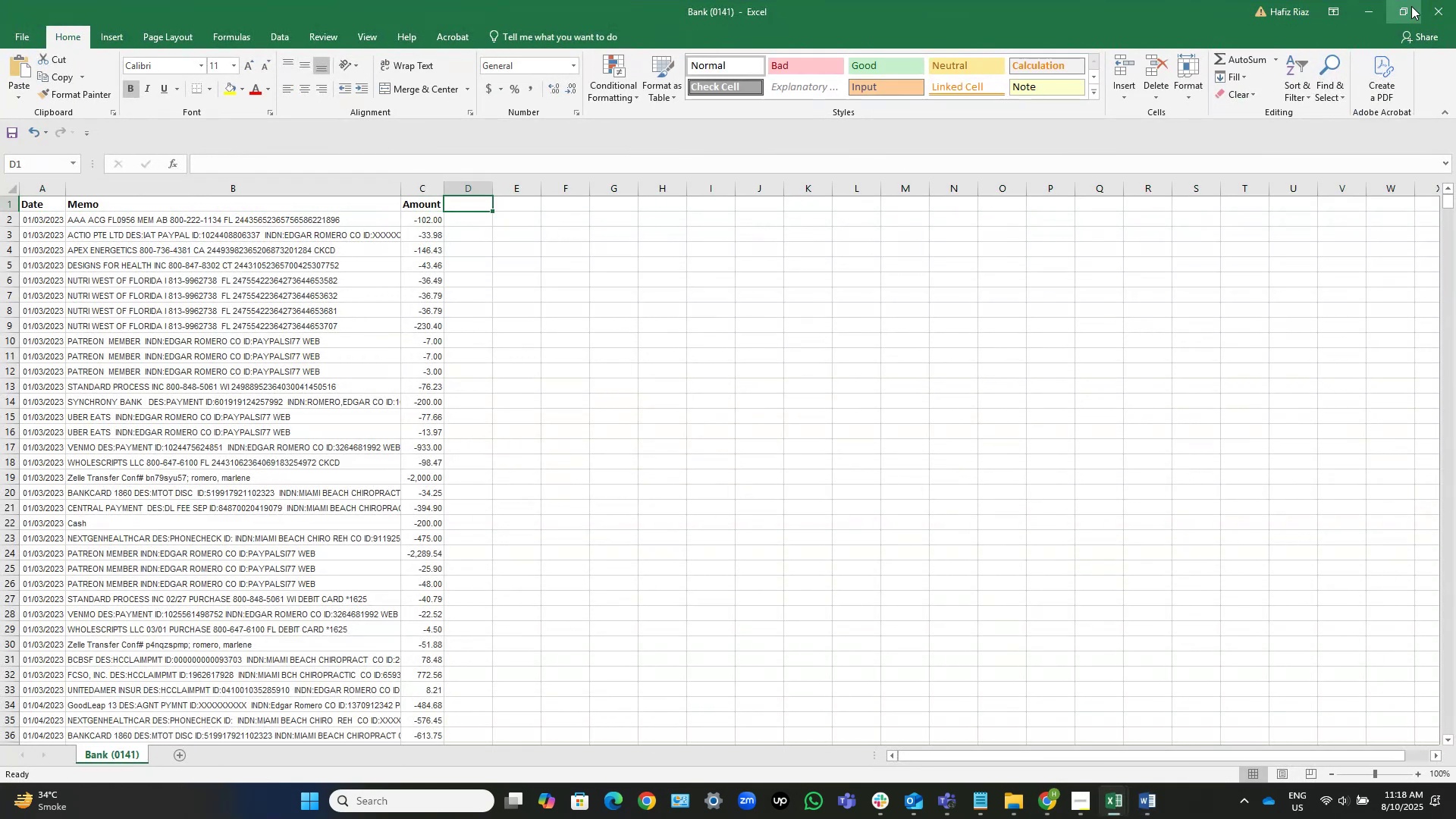 
left_click([1373, 11])
 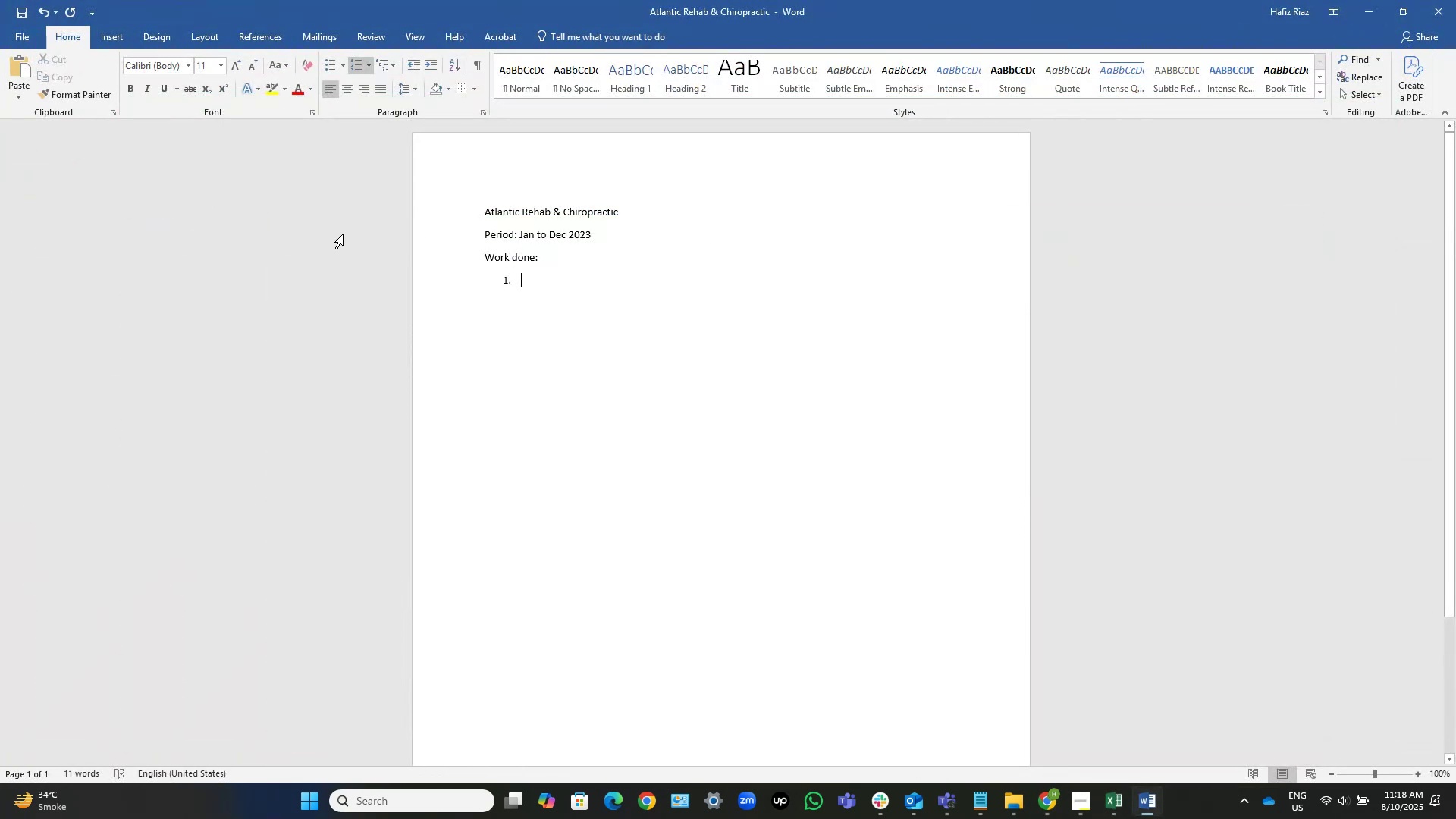 
key(Control+V)
 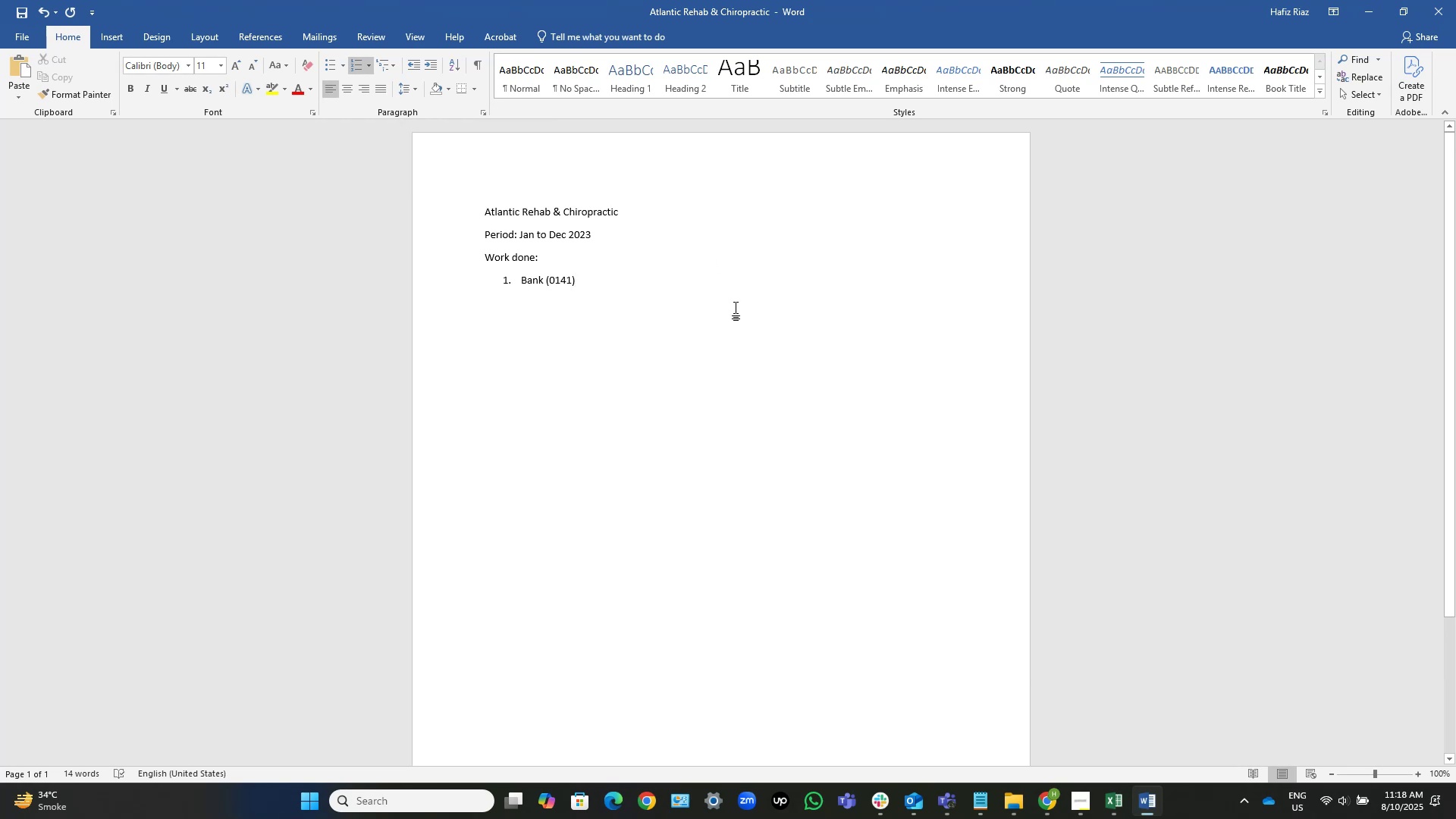 
type( from 01/01/2023)
 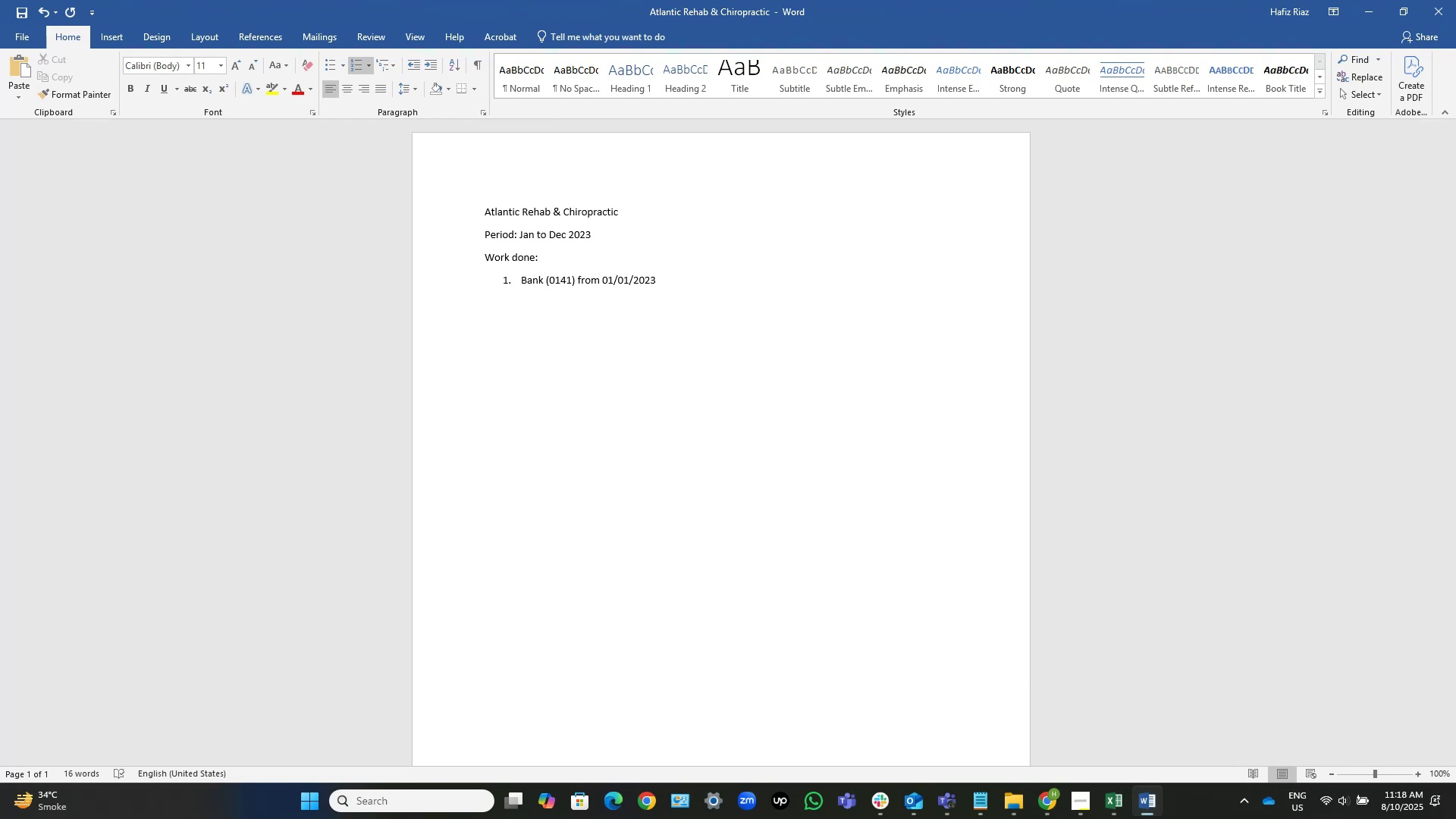 
wait(5.46)
 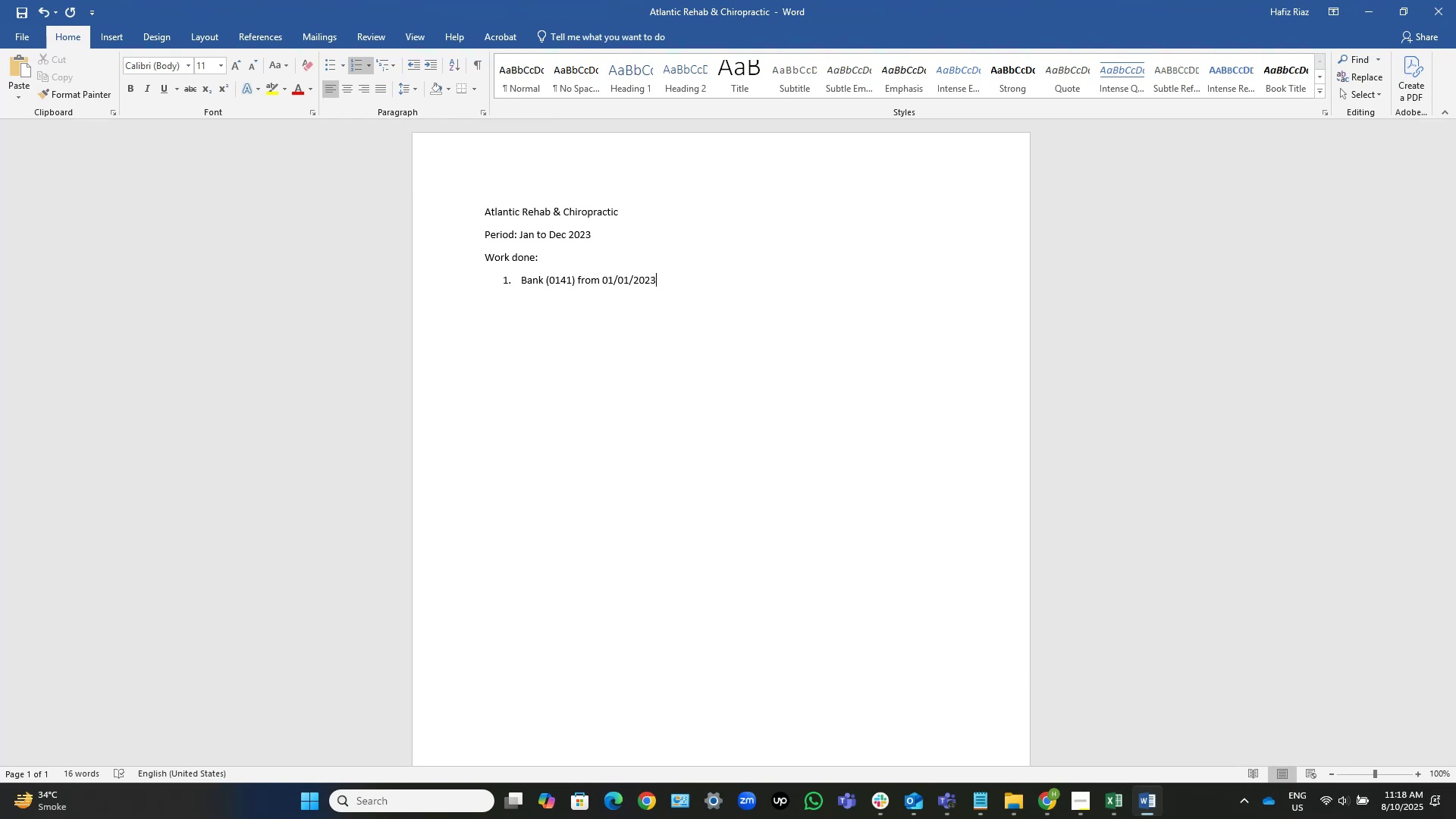 
type( till 12/31/203)
key(Backspace)
type(23.)
key(NumpadEnter)
key(NumpadEnter)
type(Notes:)
key(NumpadEnter)
 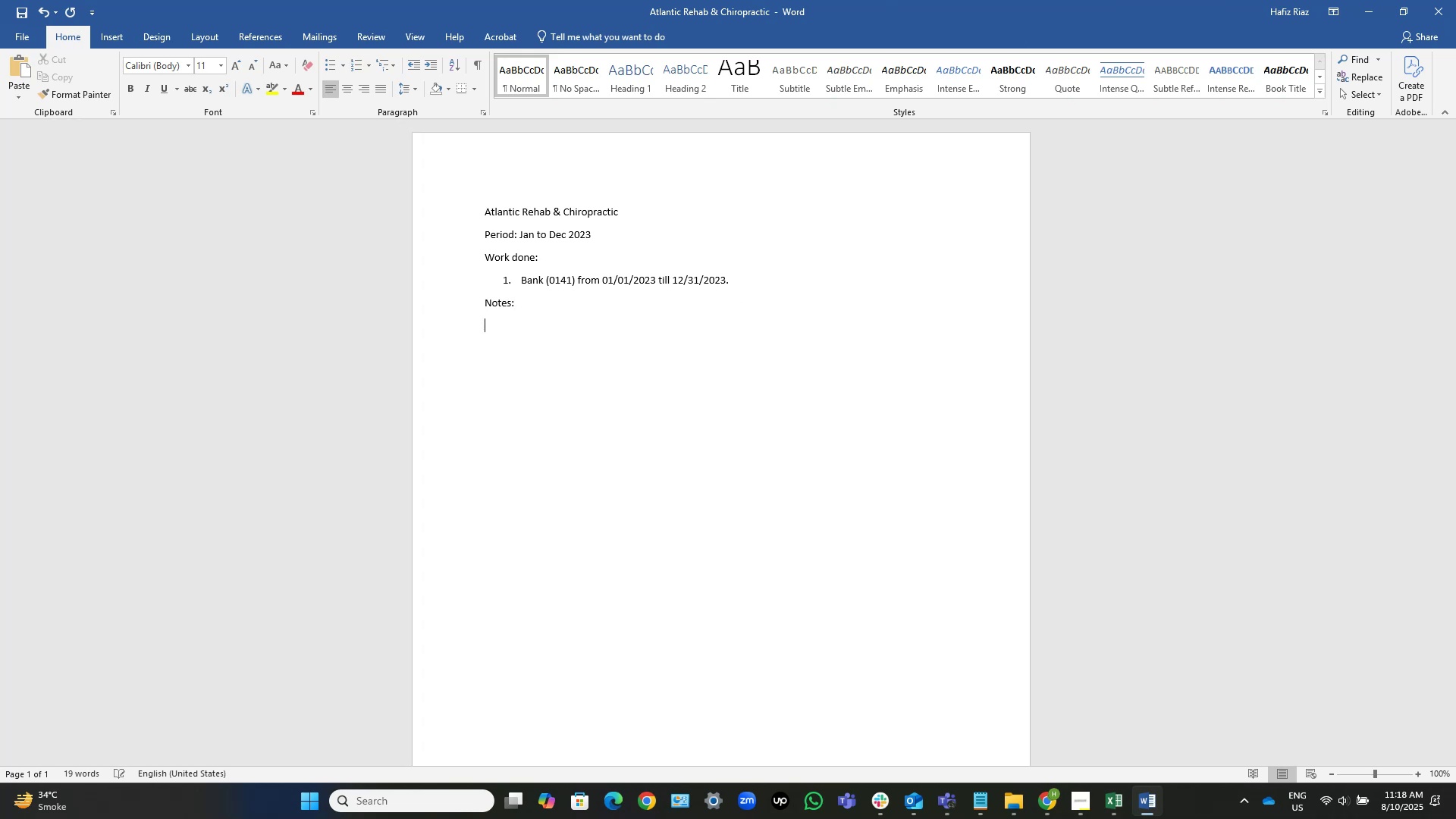 
wait(35.17)
 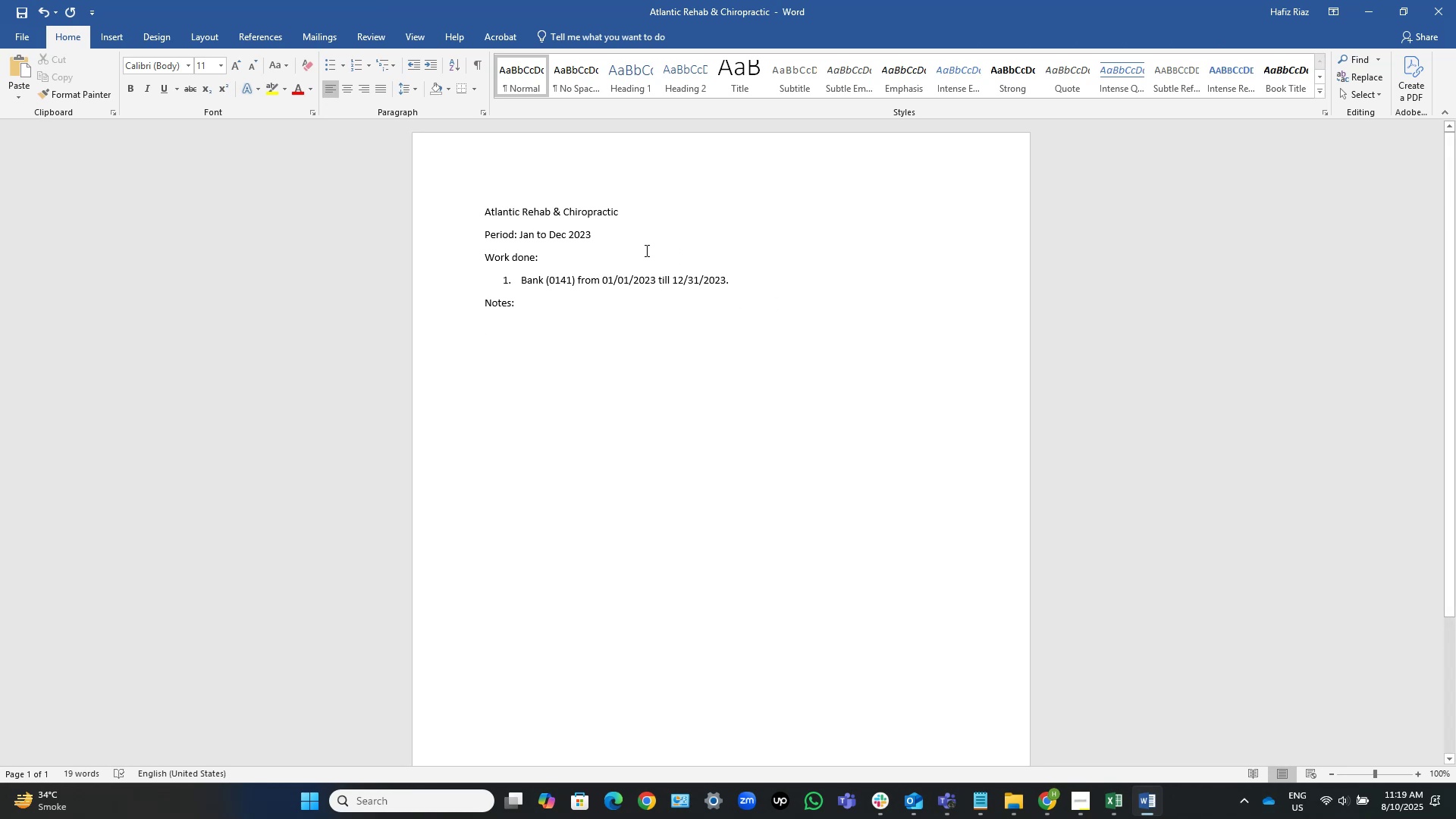 
mouse_move([1270, 58])
 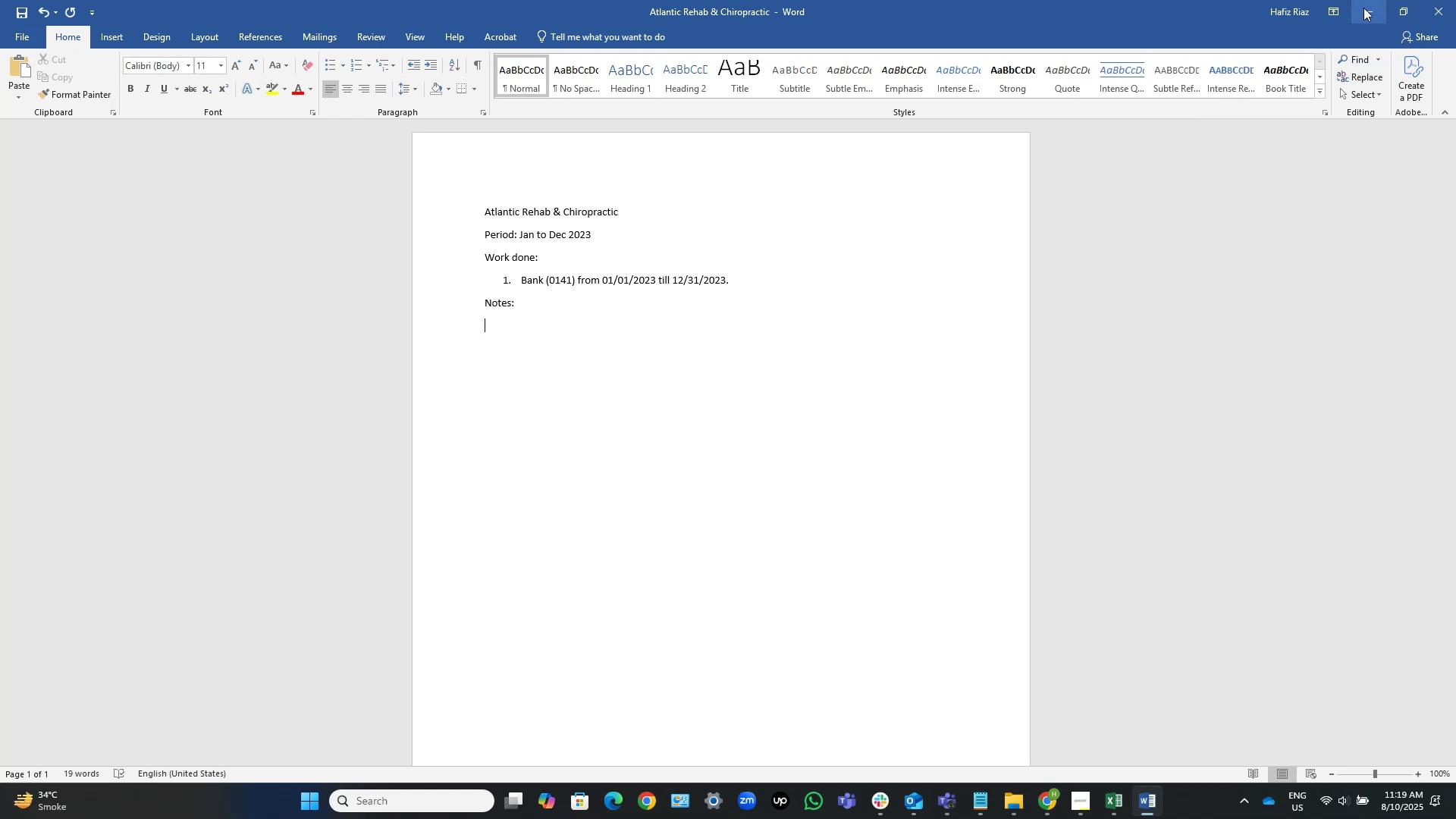 
left_click([1363, 8])
 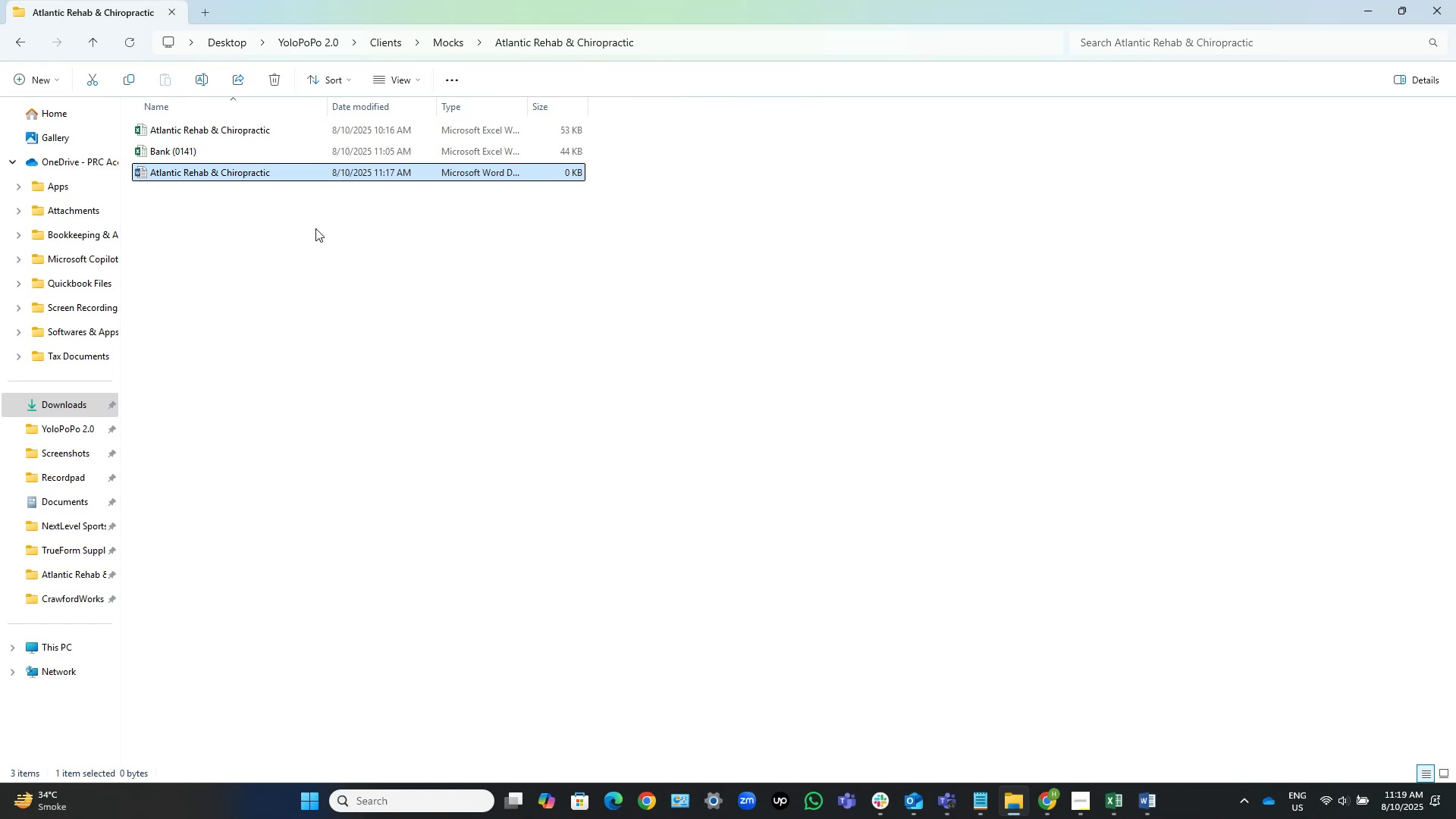 
wait(18.21)
 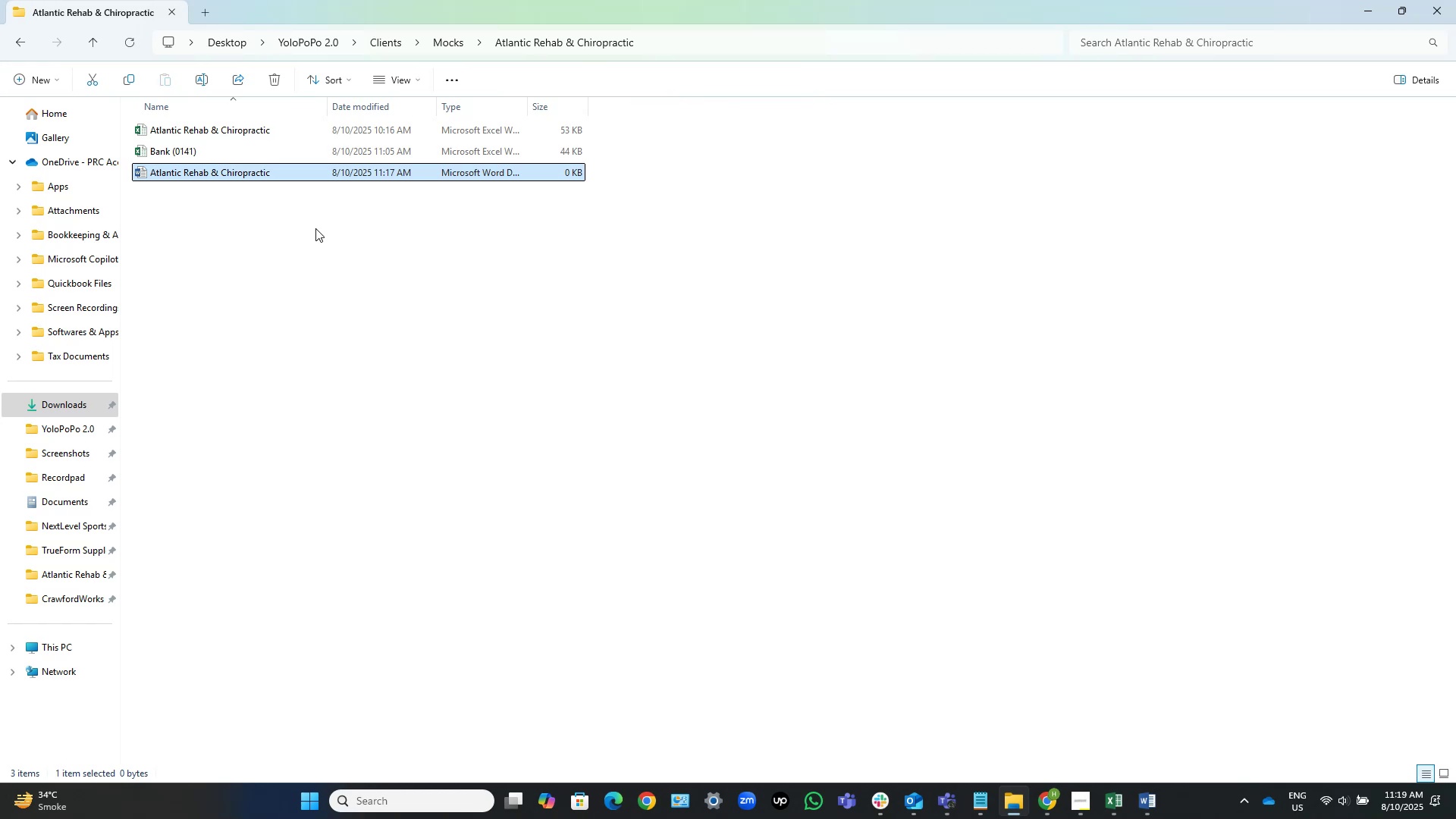 
left_click([980, 719])
 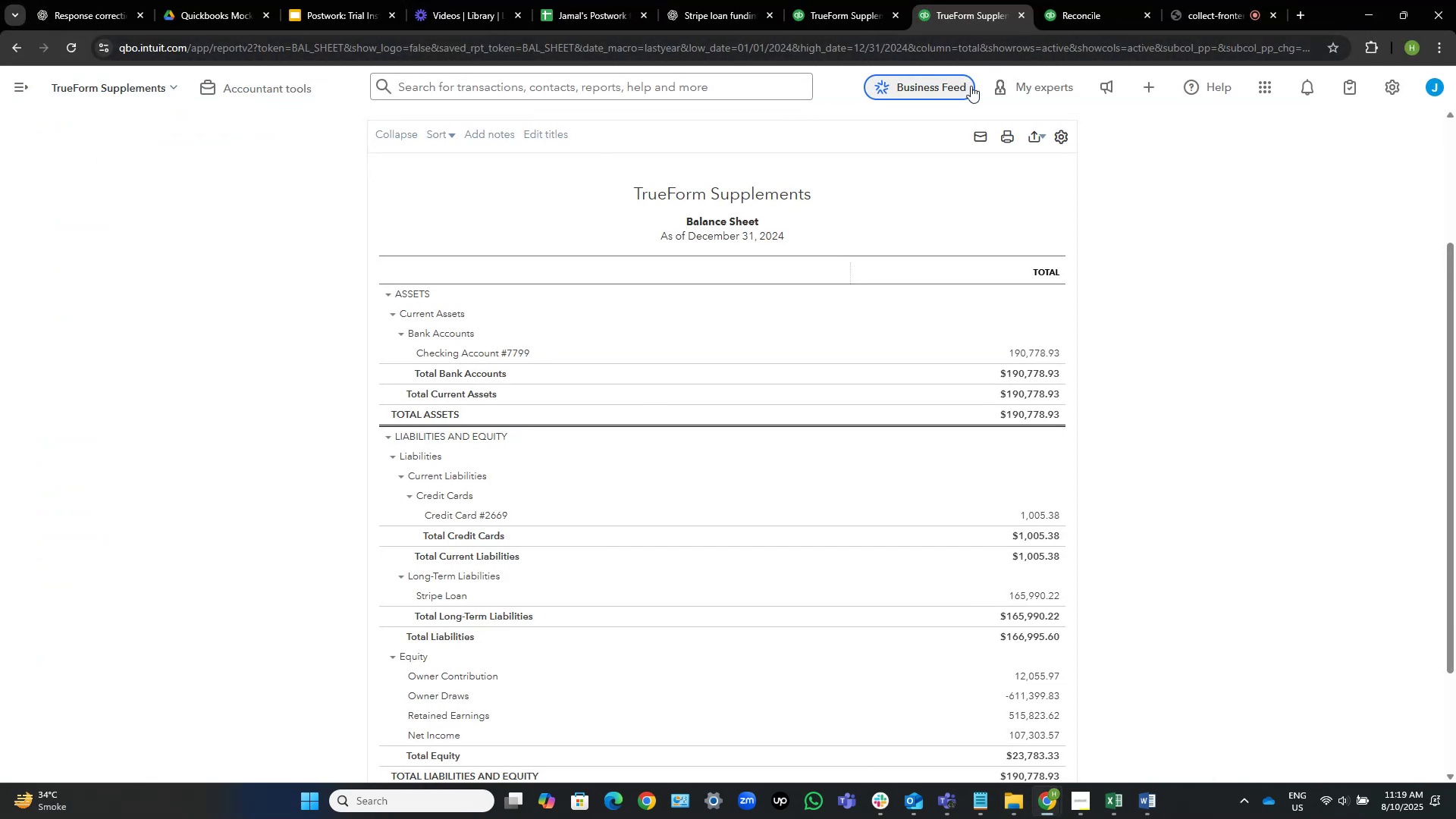 
left_click([1071, 2])
 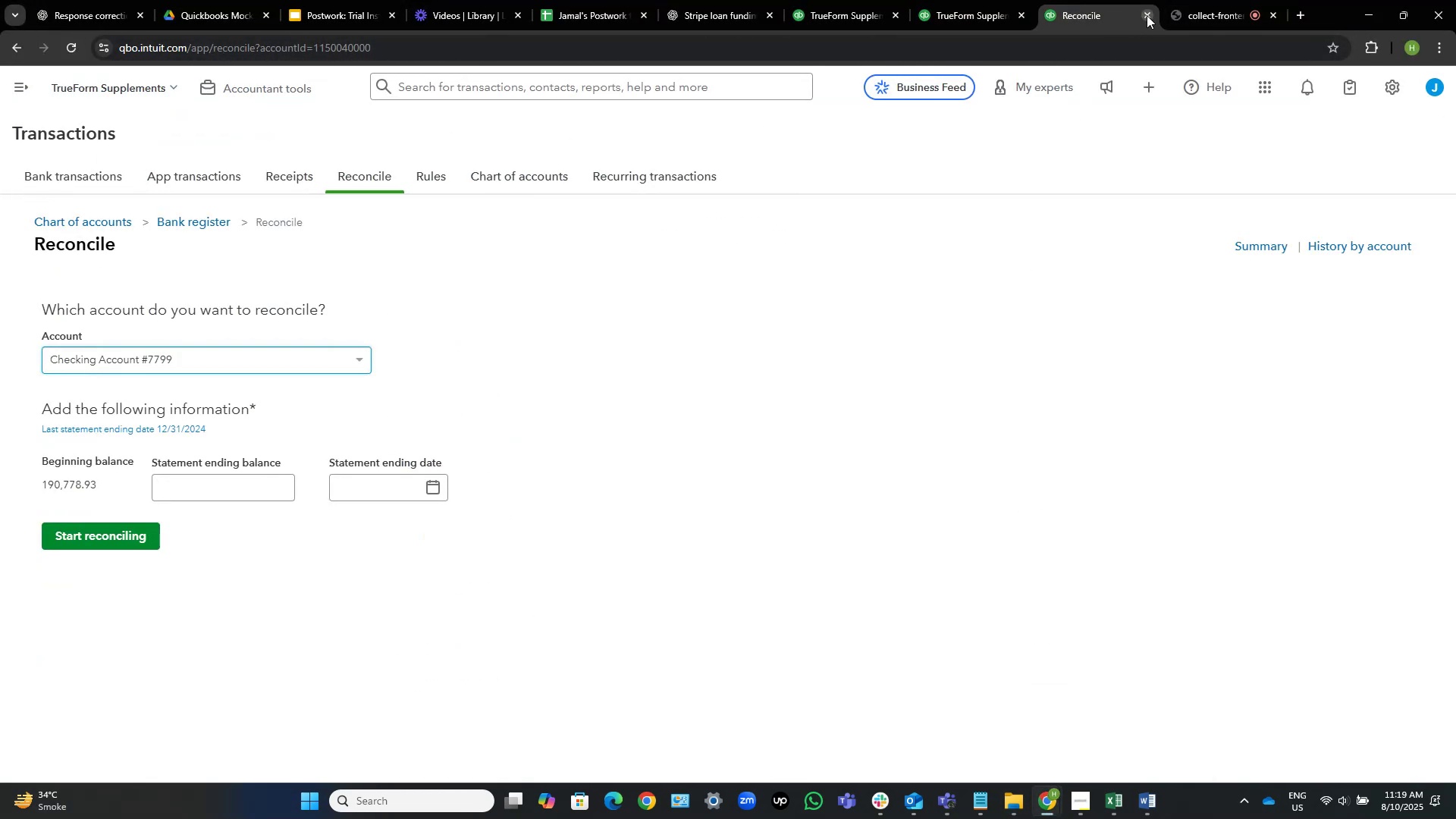 
left_click([1147, 15])
 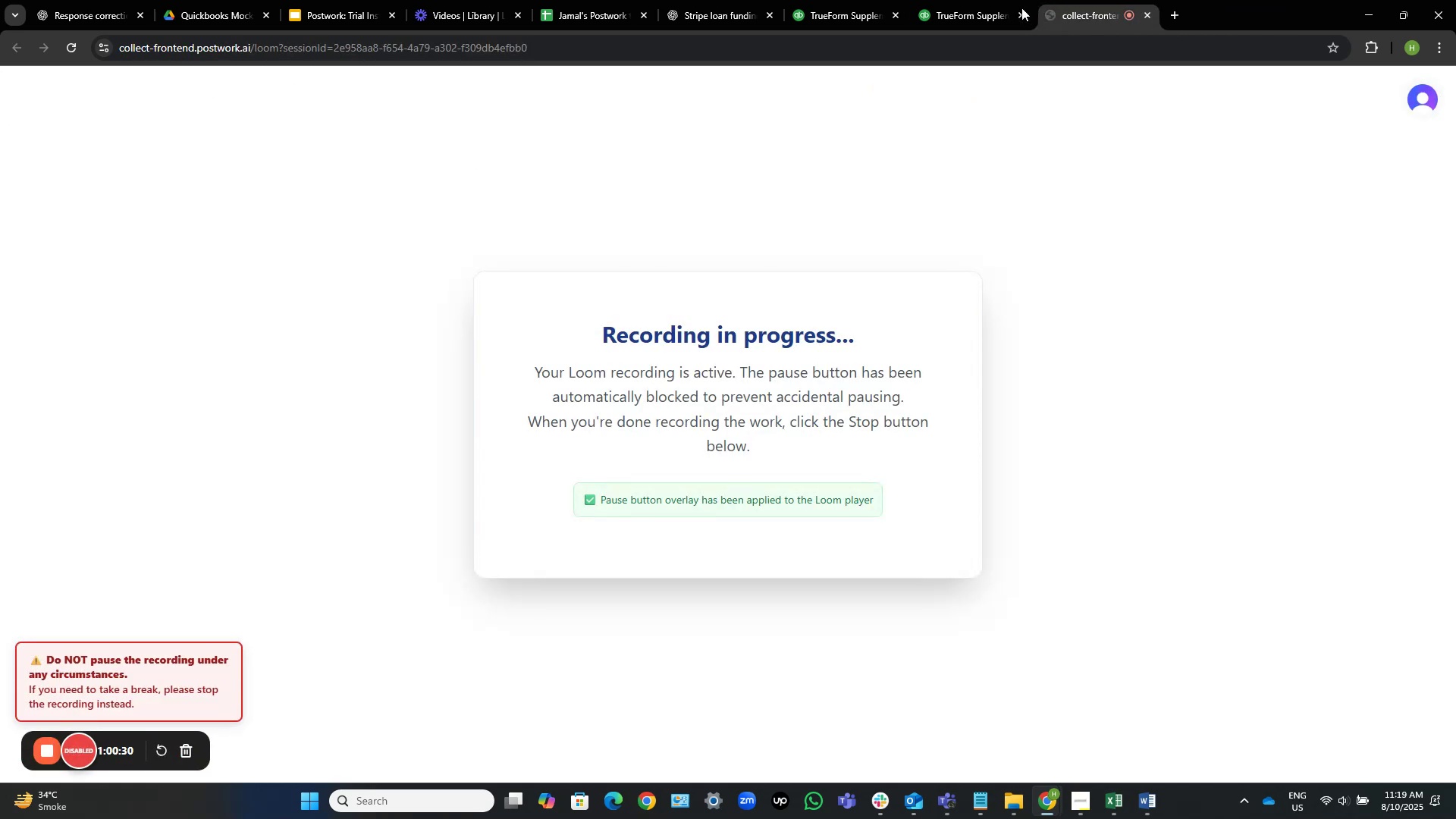 
left_click([1019, 7])
 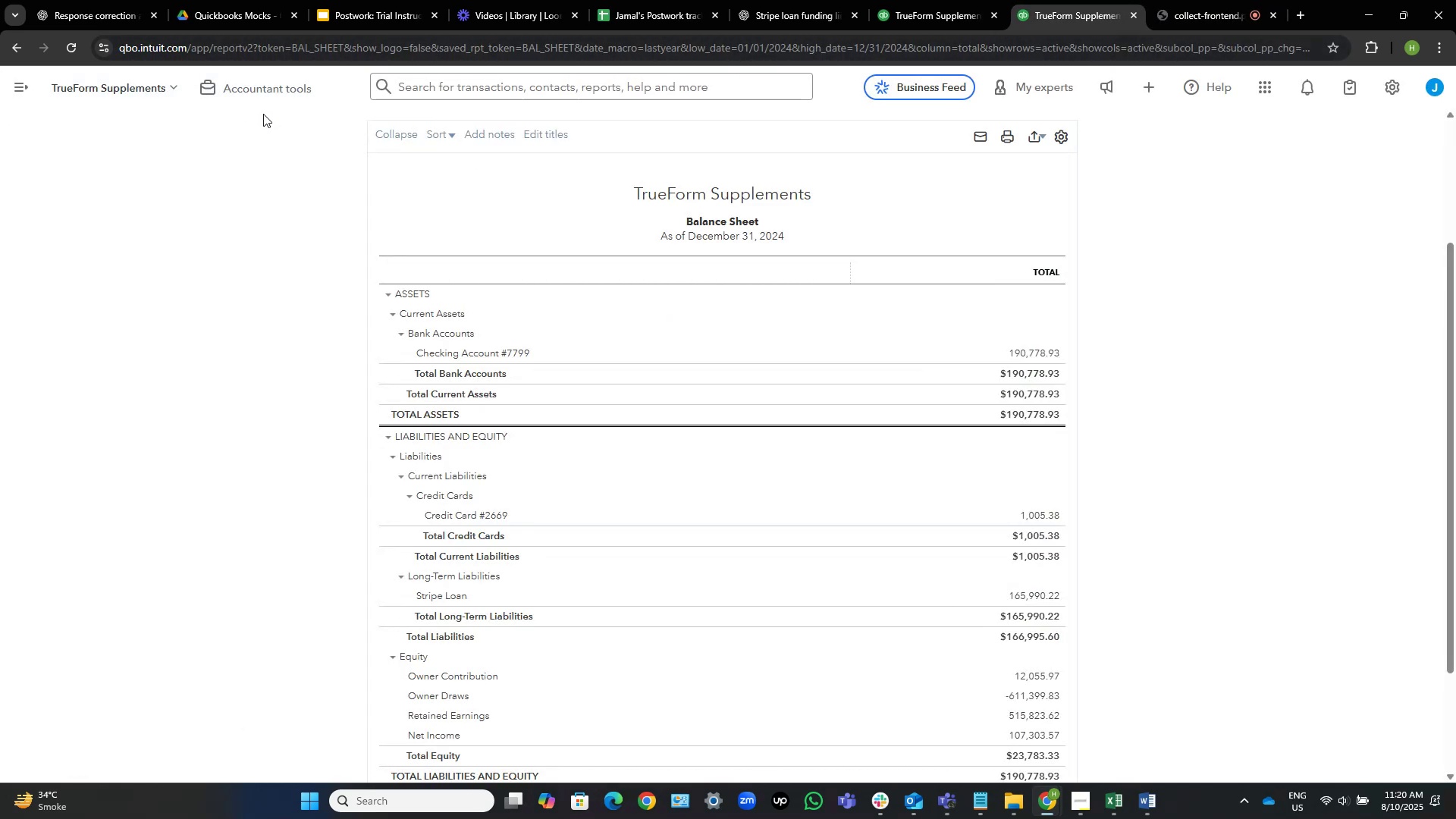 
wait(11.15)
 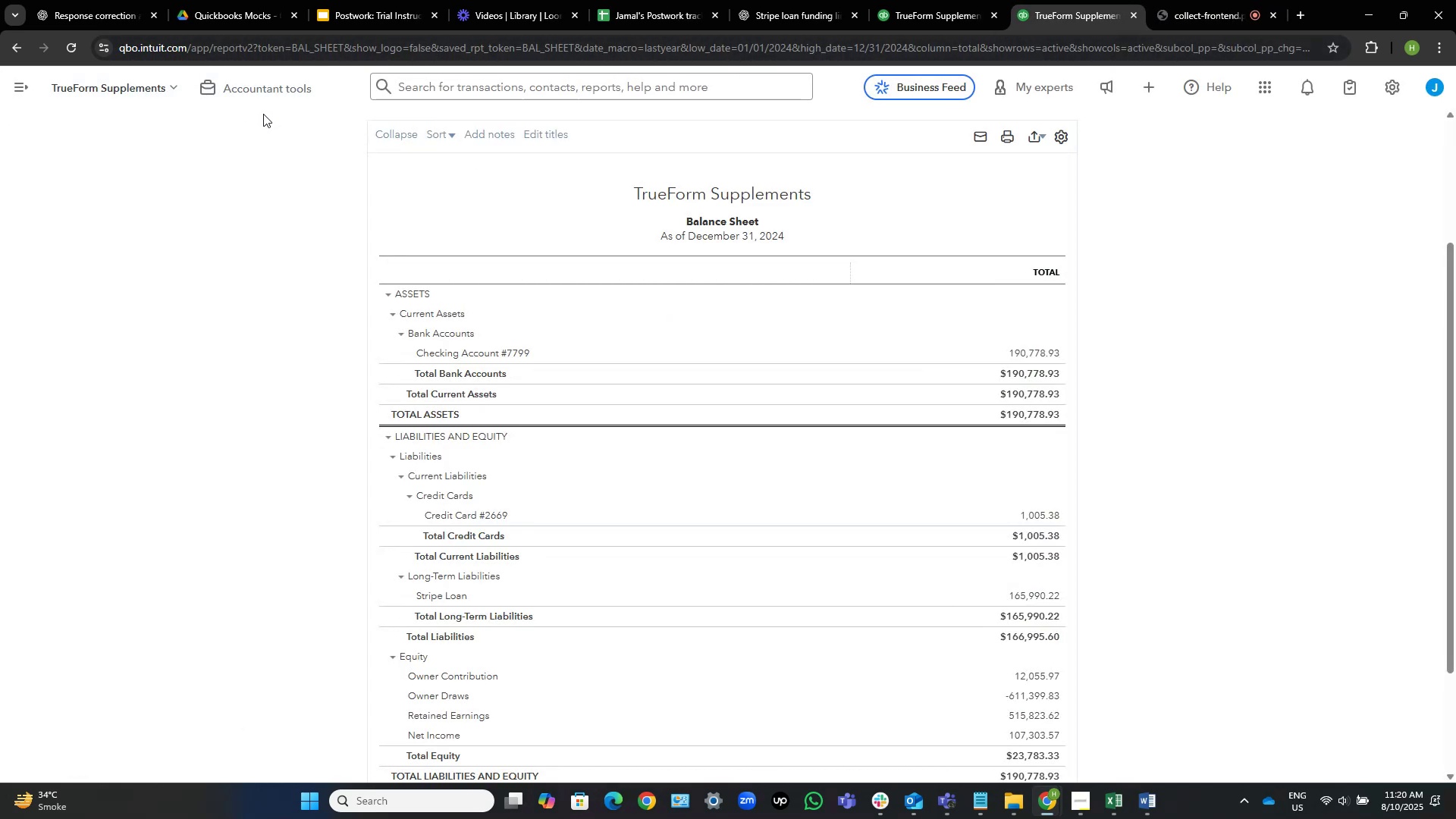 
left_click([256, 86])
 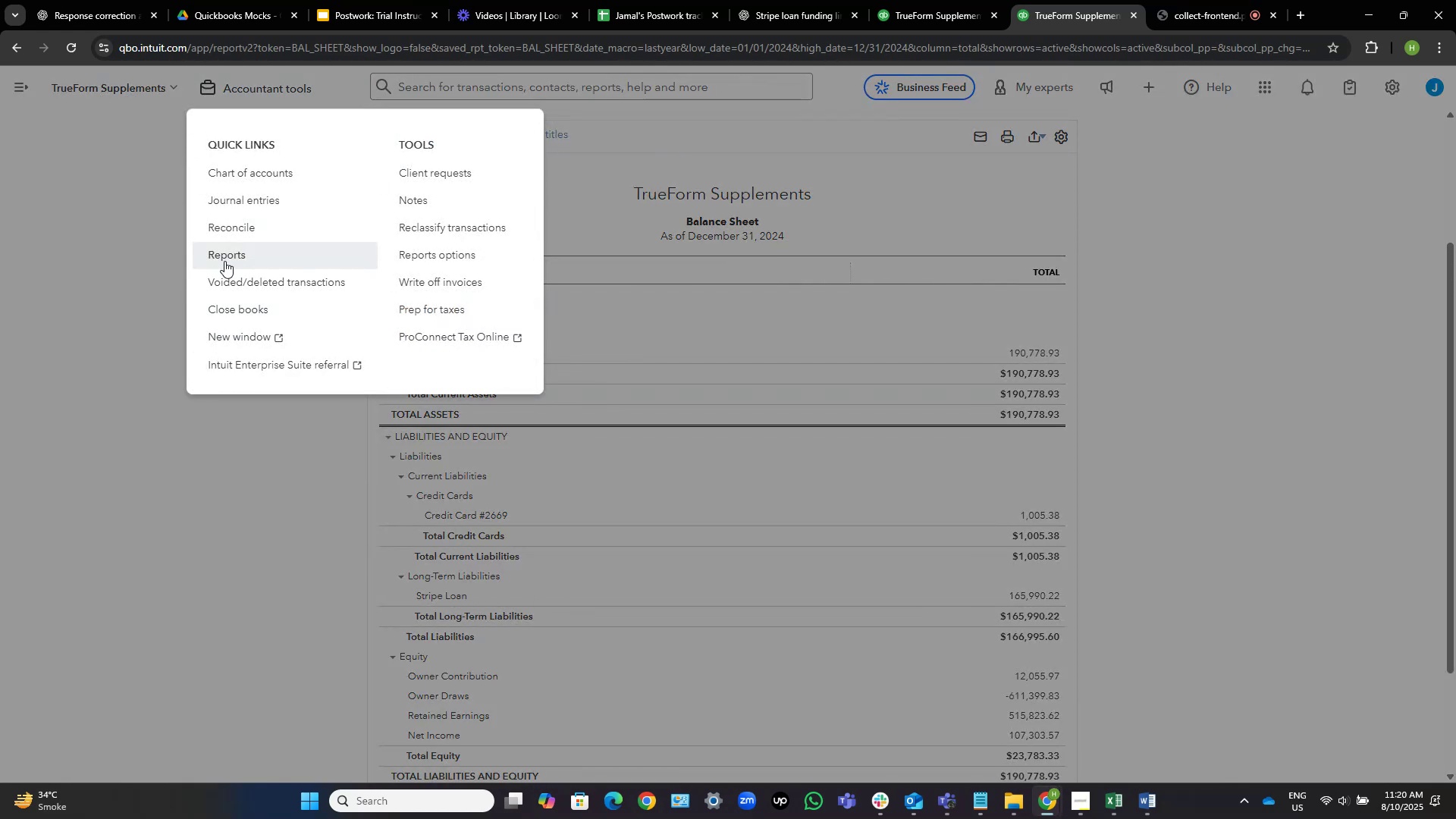 
left_click([231, 255])
 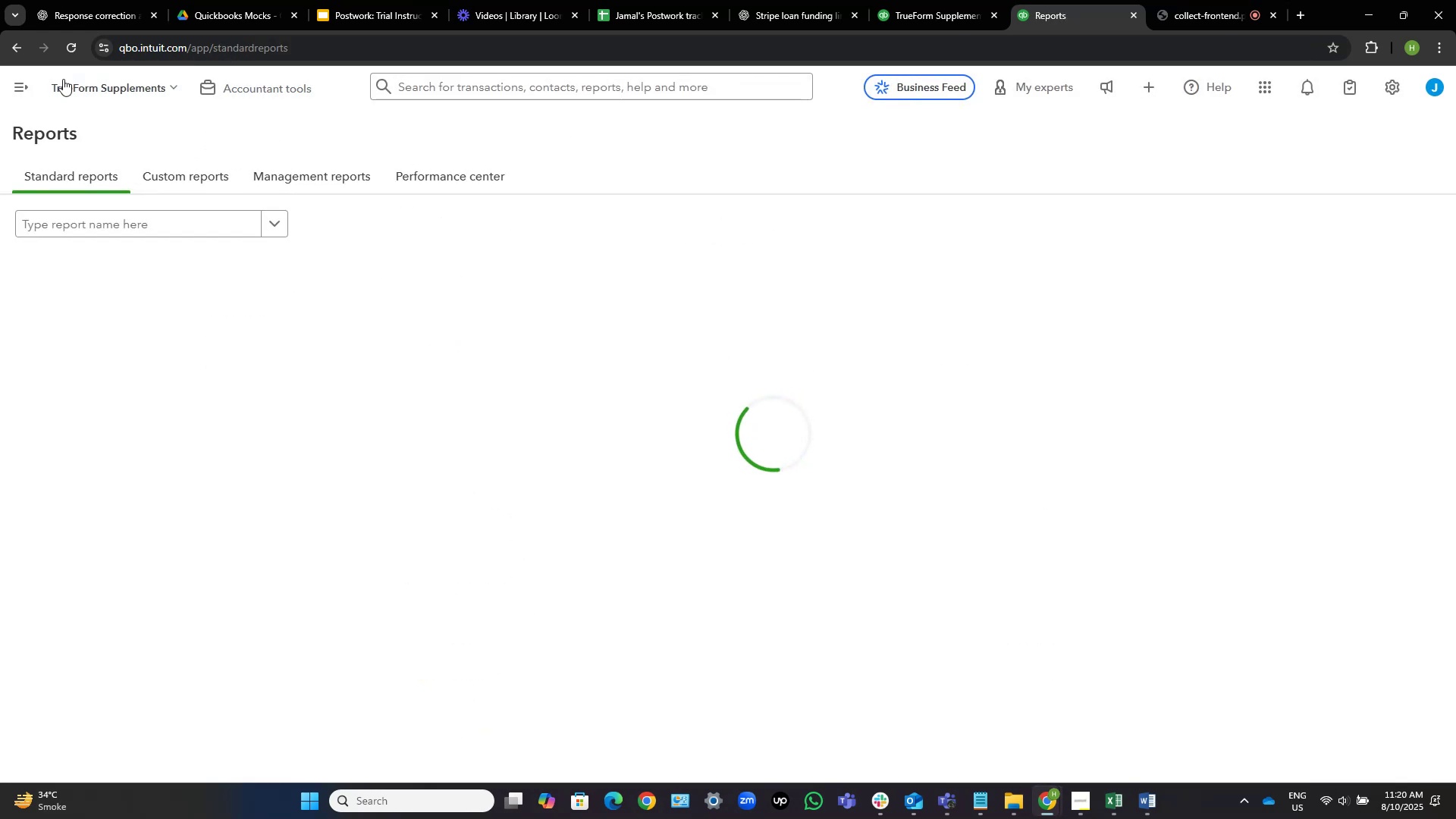 
wait(7.71)
 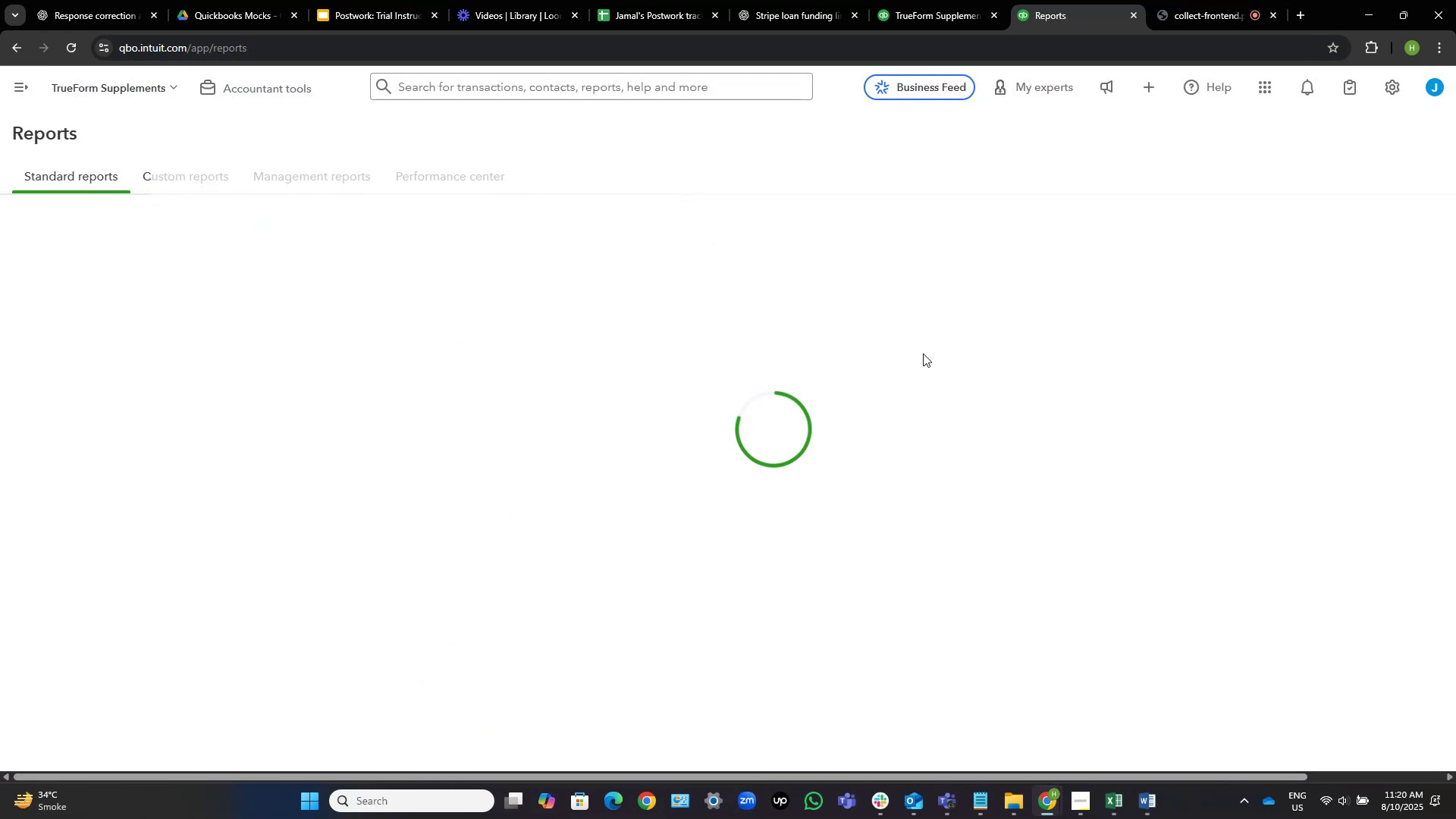 
left_click([100, 86])
 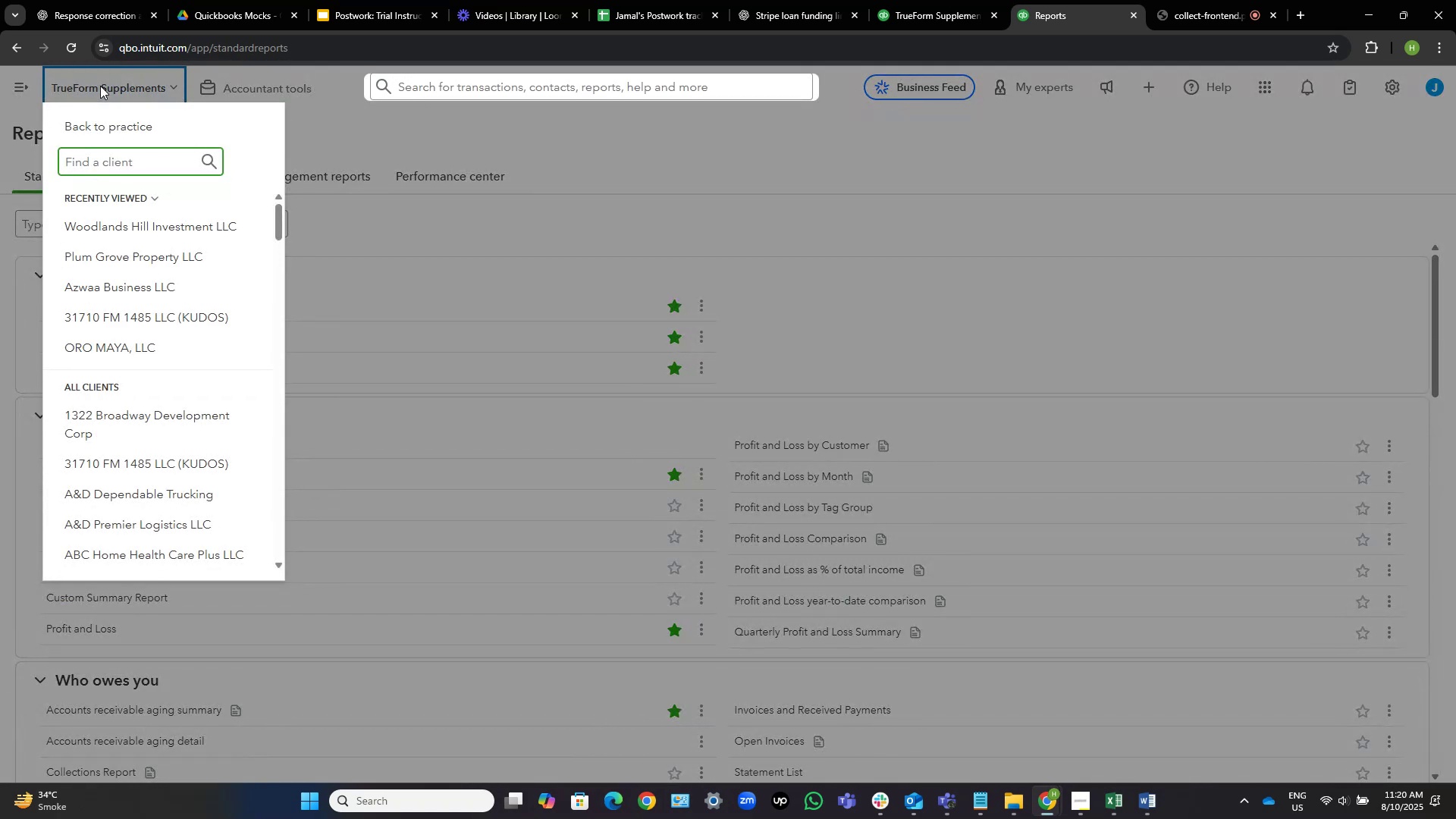 
type(atla)
 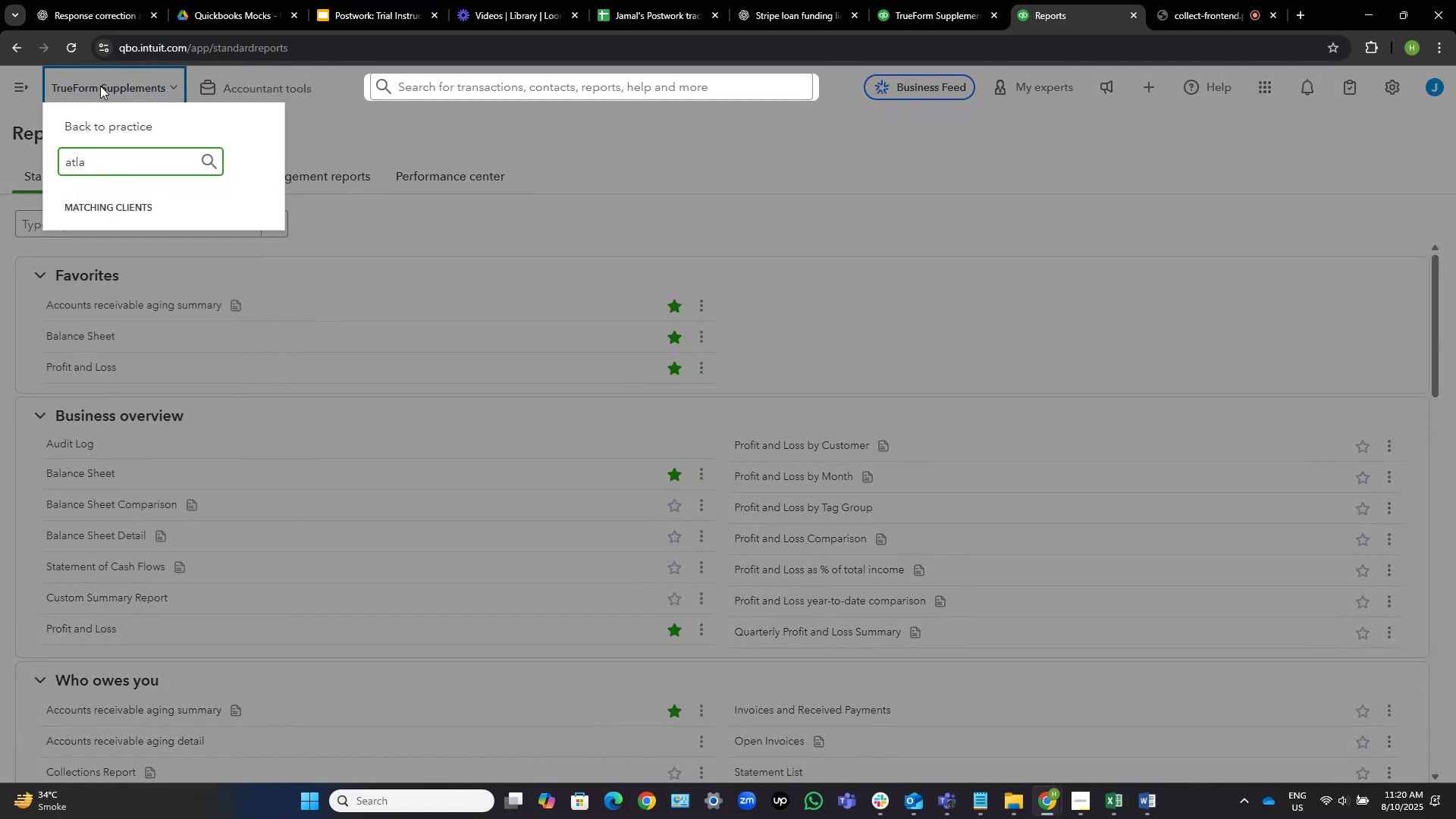 
hold_key(key=Backspace, duration=0.73)
 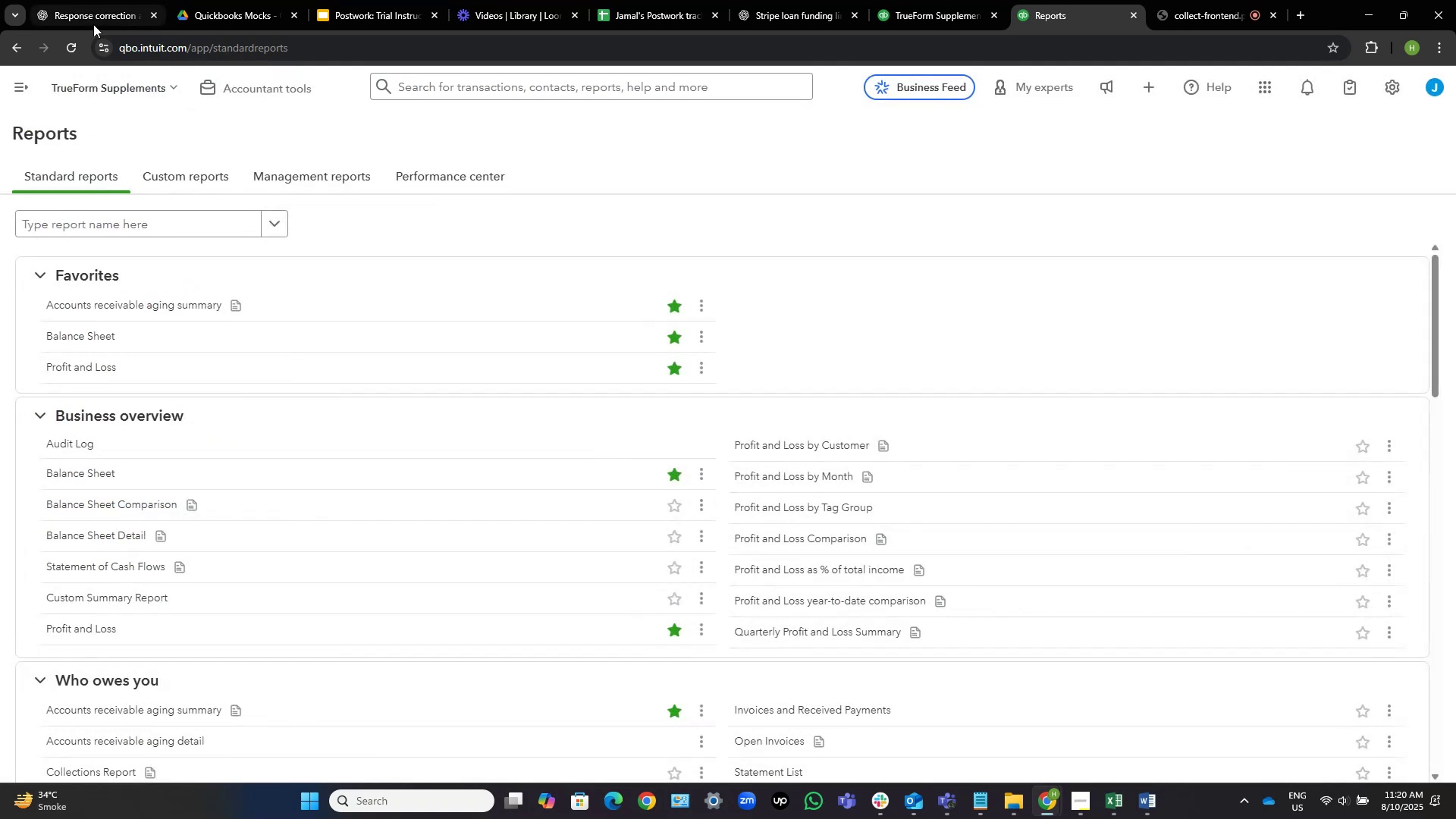 
left_click([71, 46])
 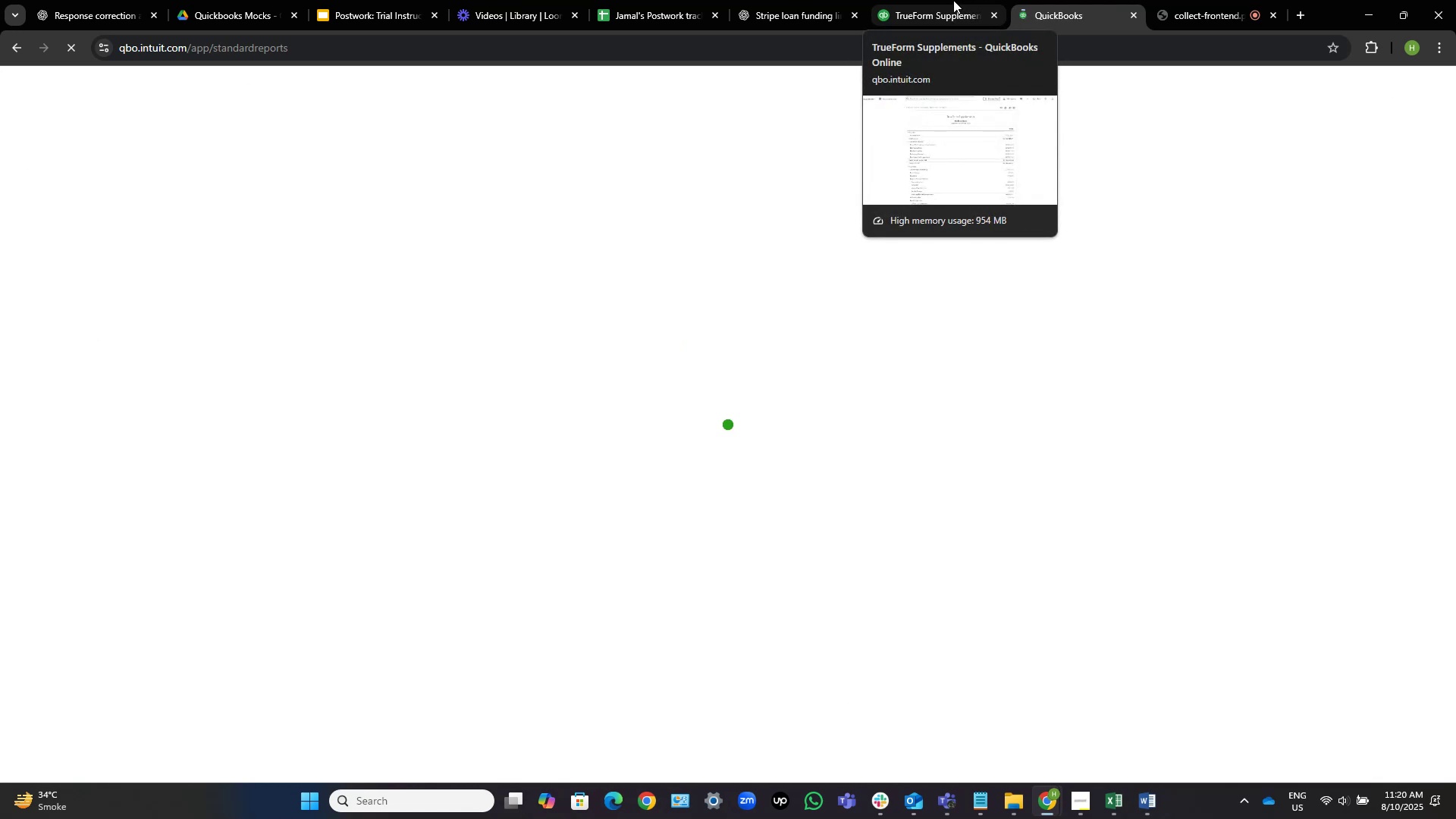 
left_click([990, 11])
 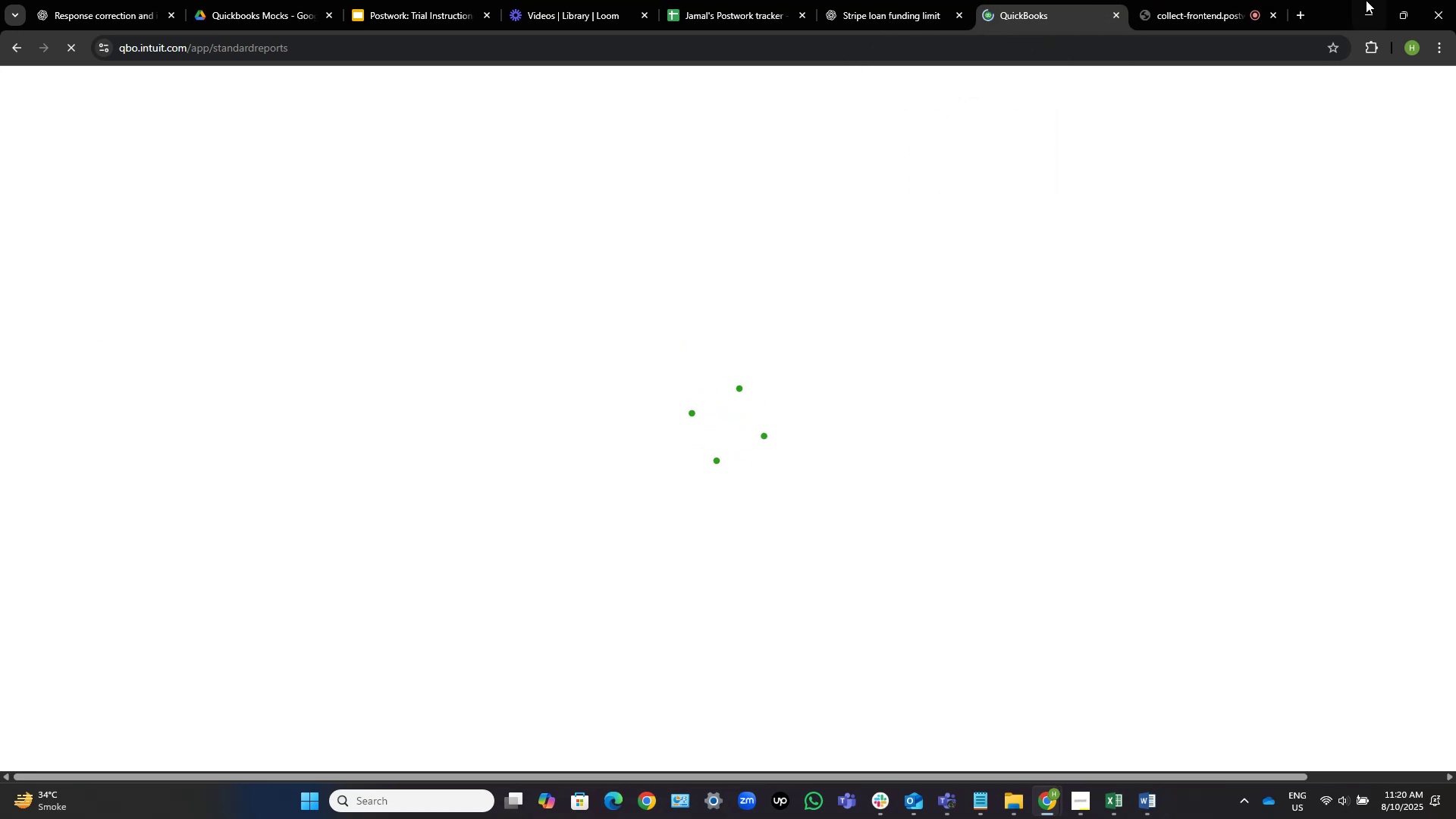 
left_click([1365, 8])
 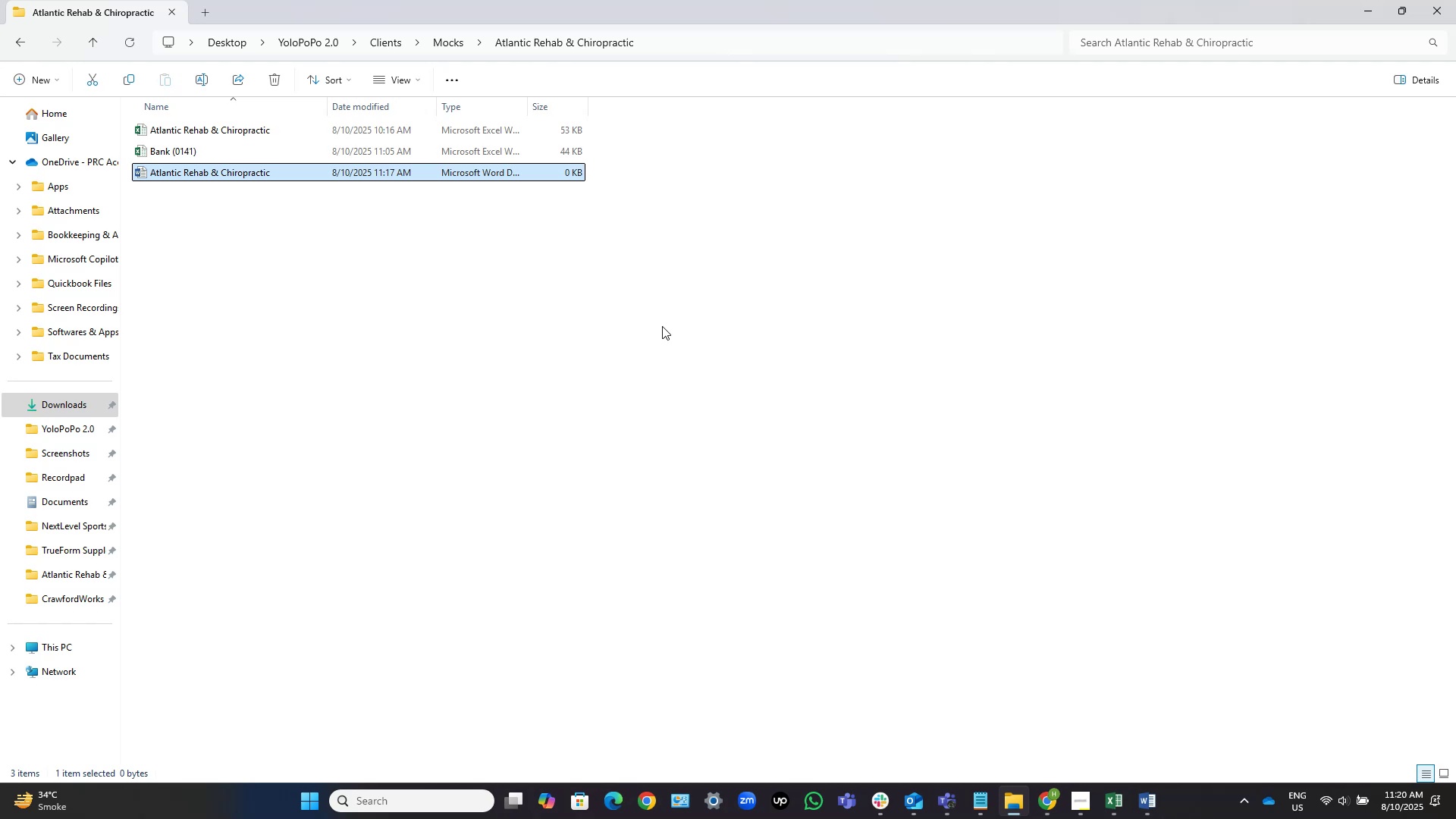 
wait(17.65)
 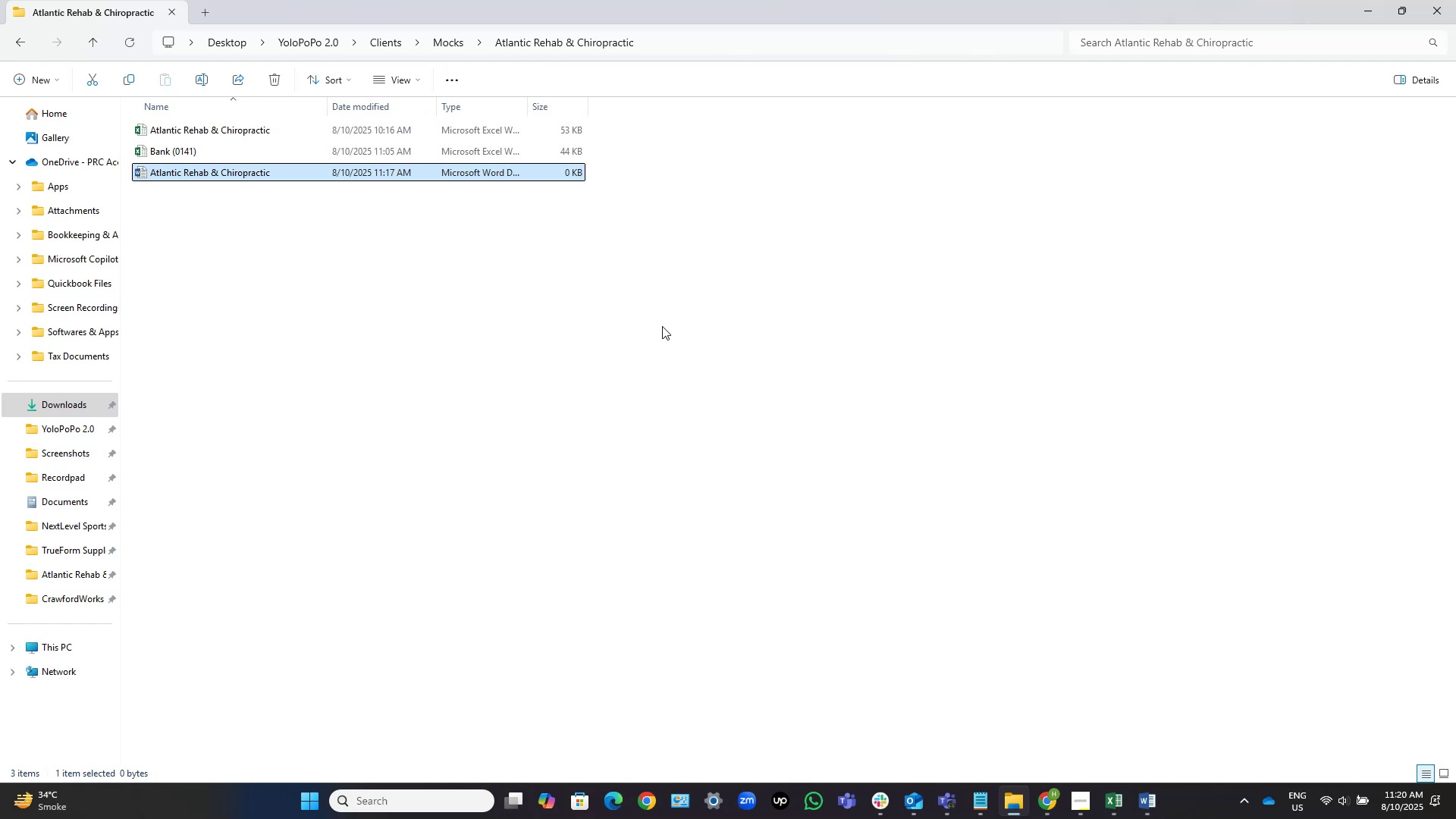 
left_click([1043, 805])
 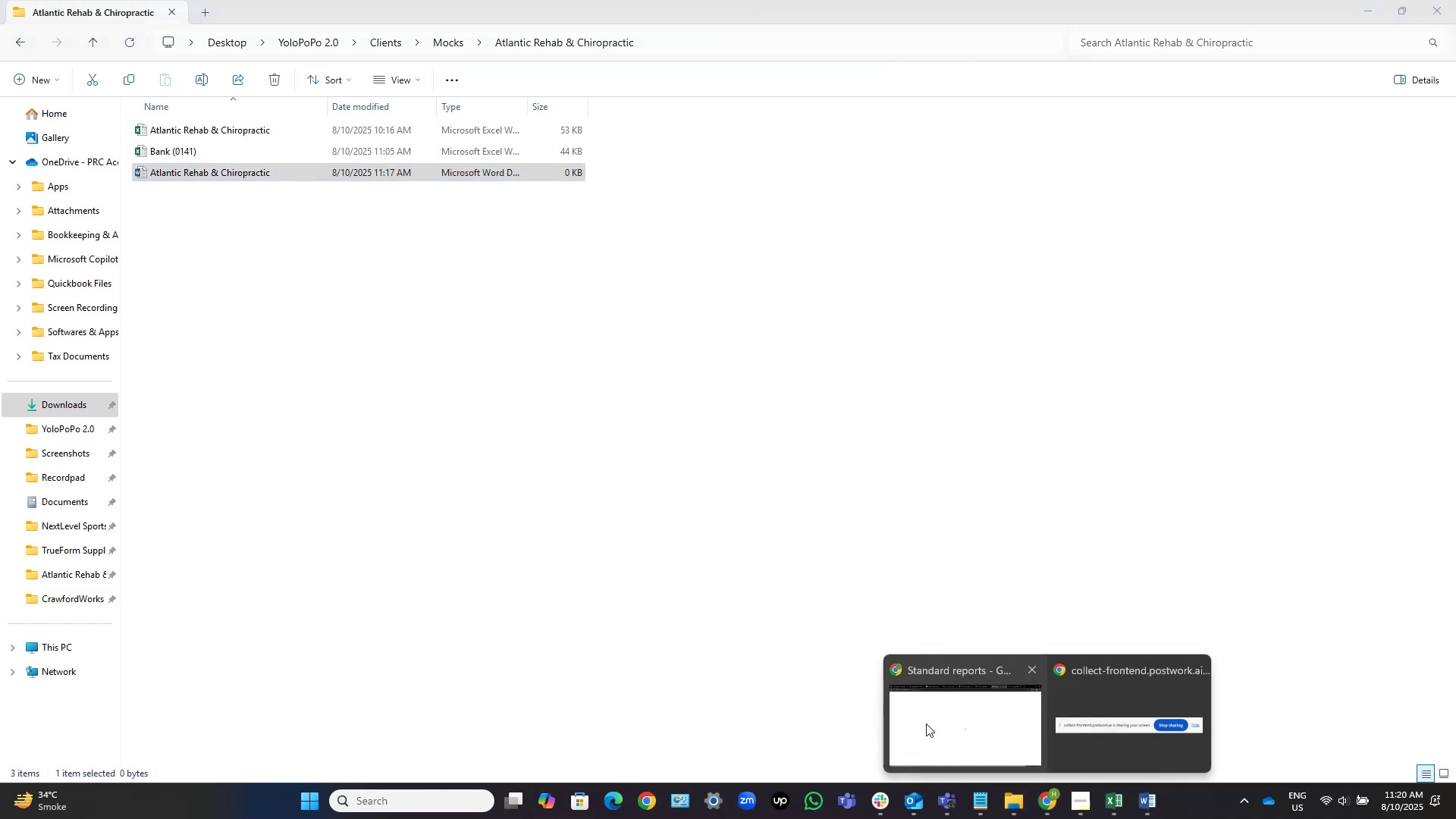 
left_click([926, 723])
 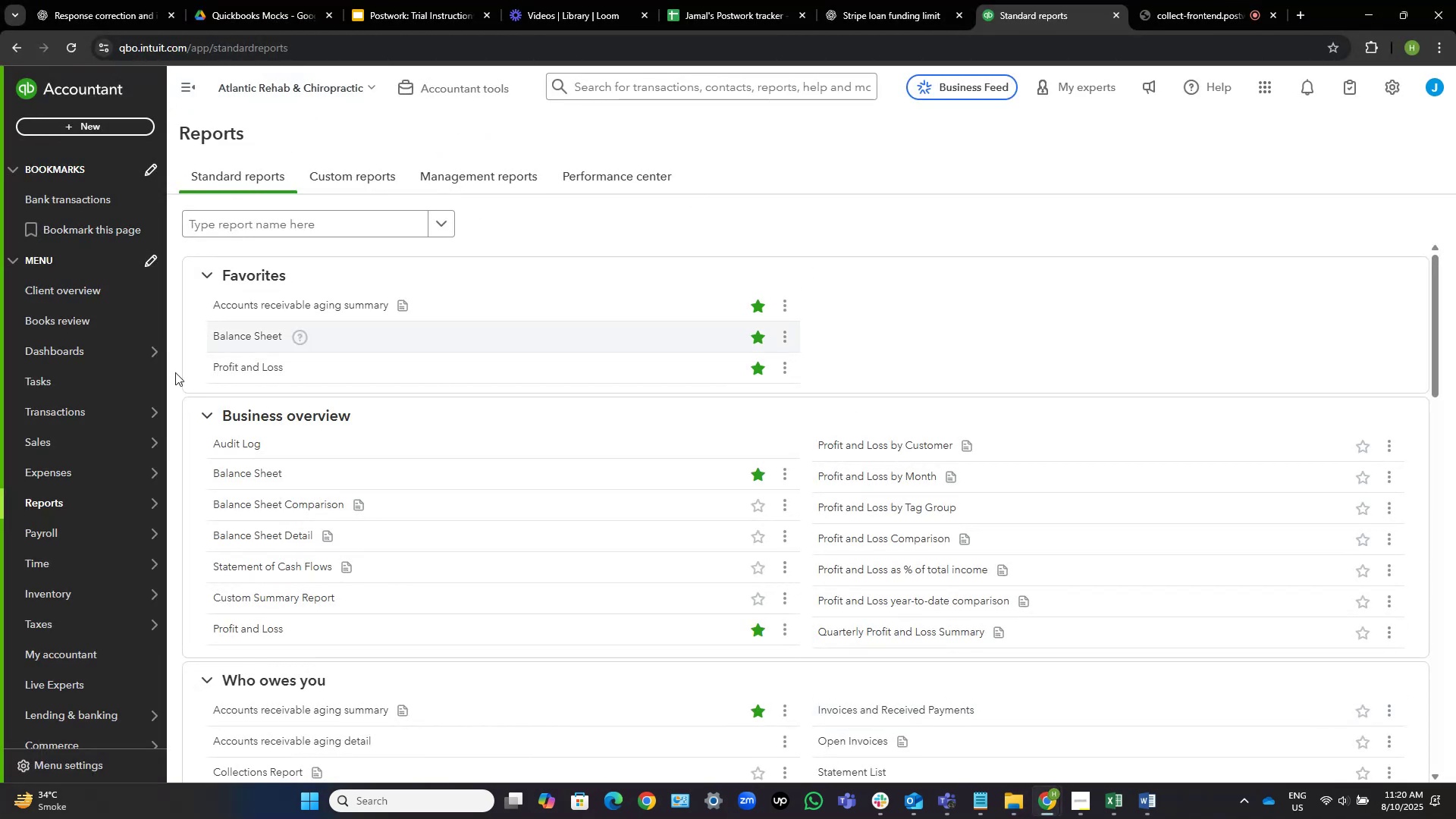 
wait(7.05)
 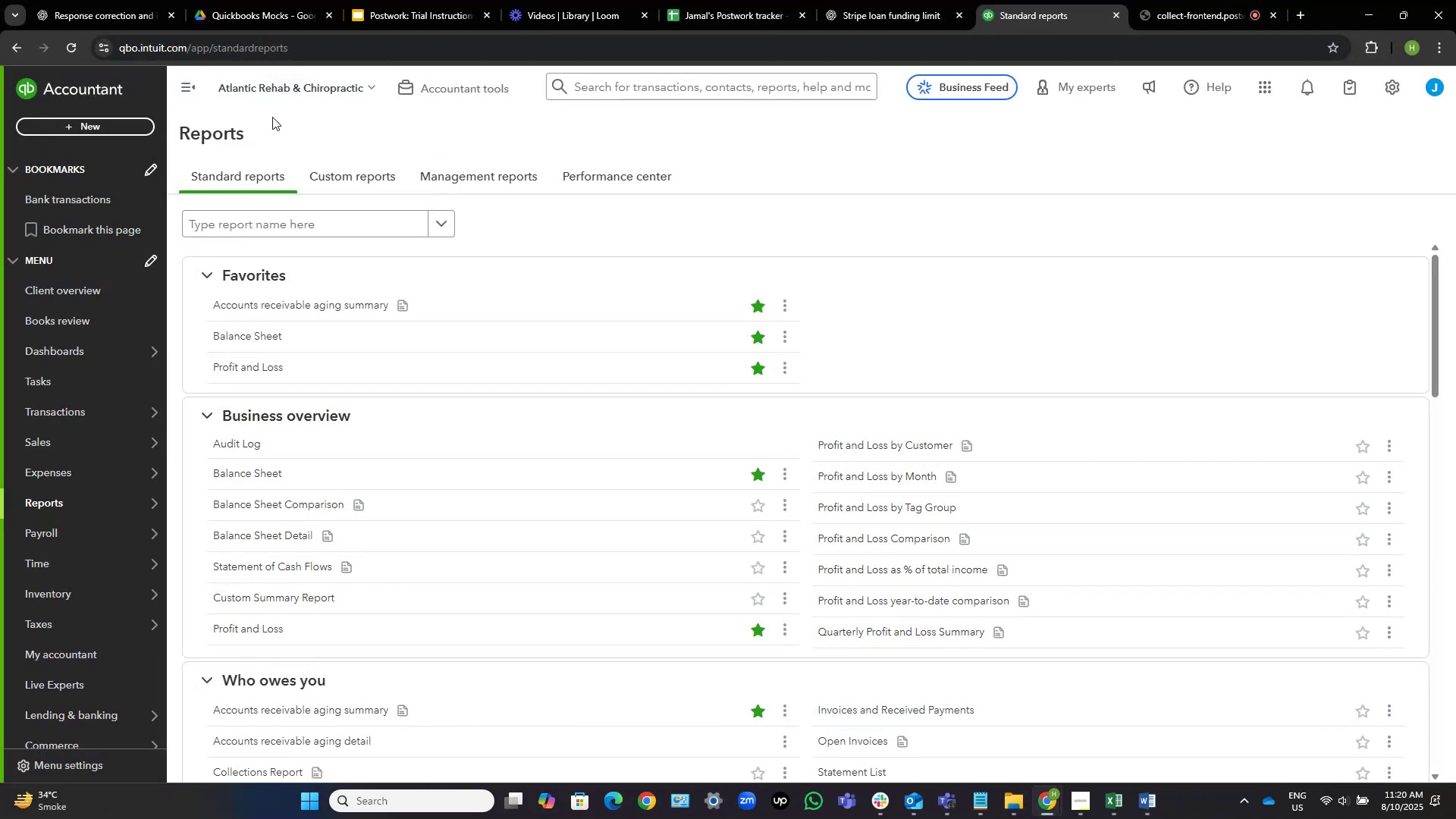 
left_click([218, 410])
 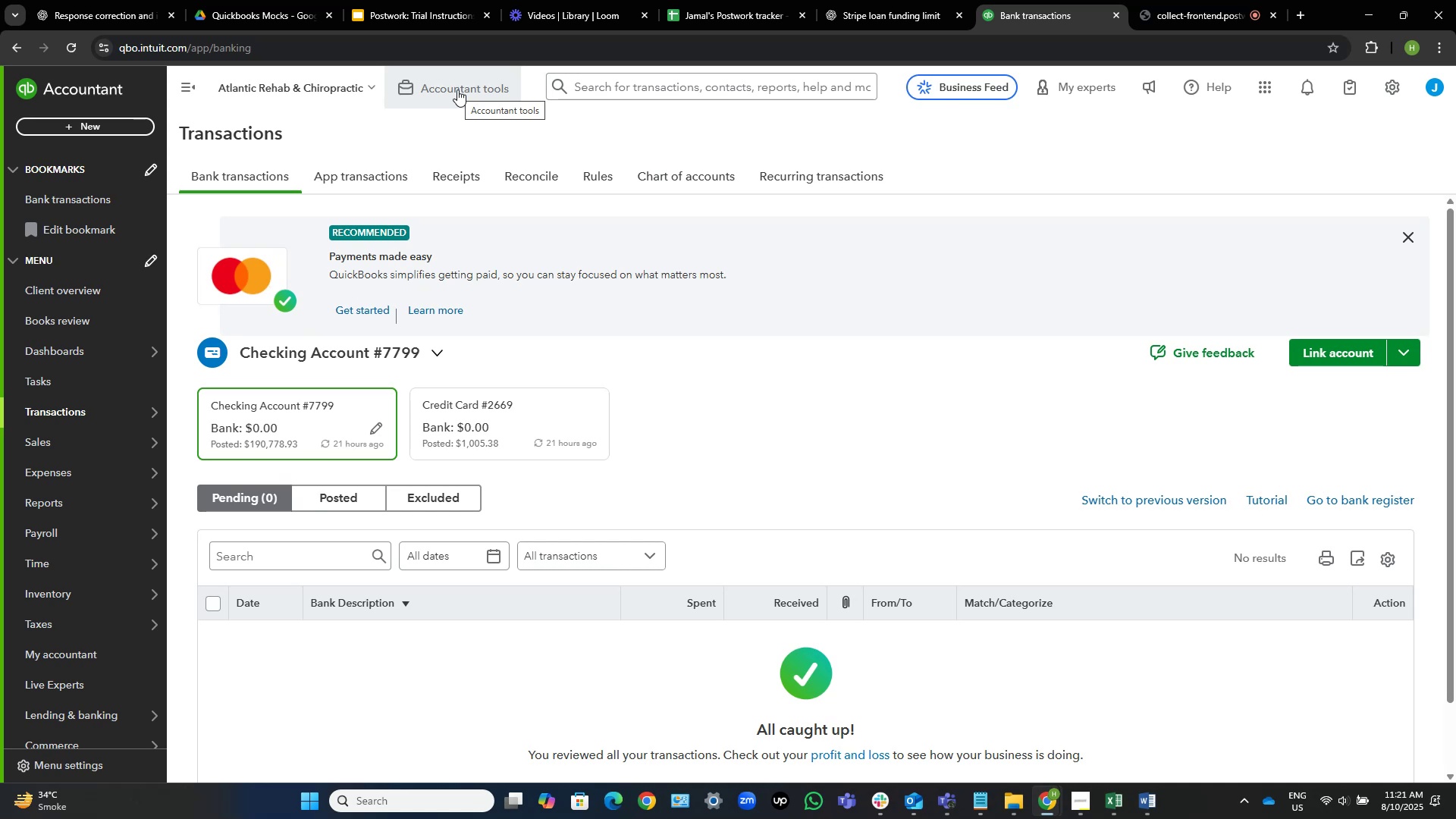 
wait(17.06)
 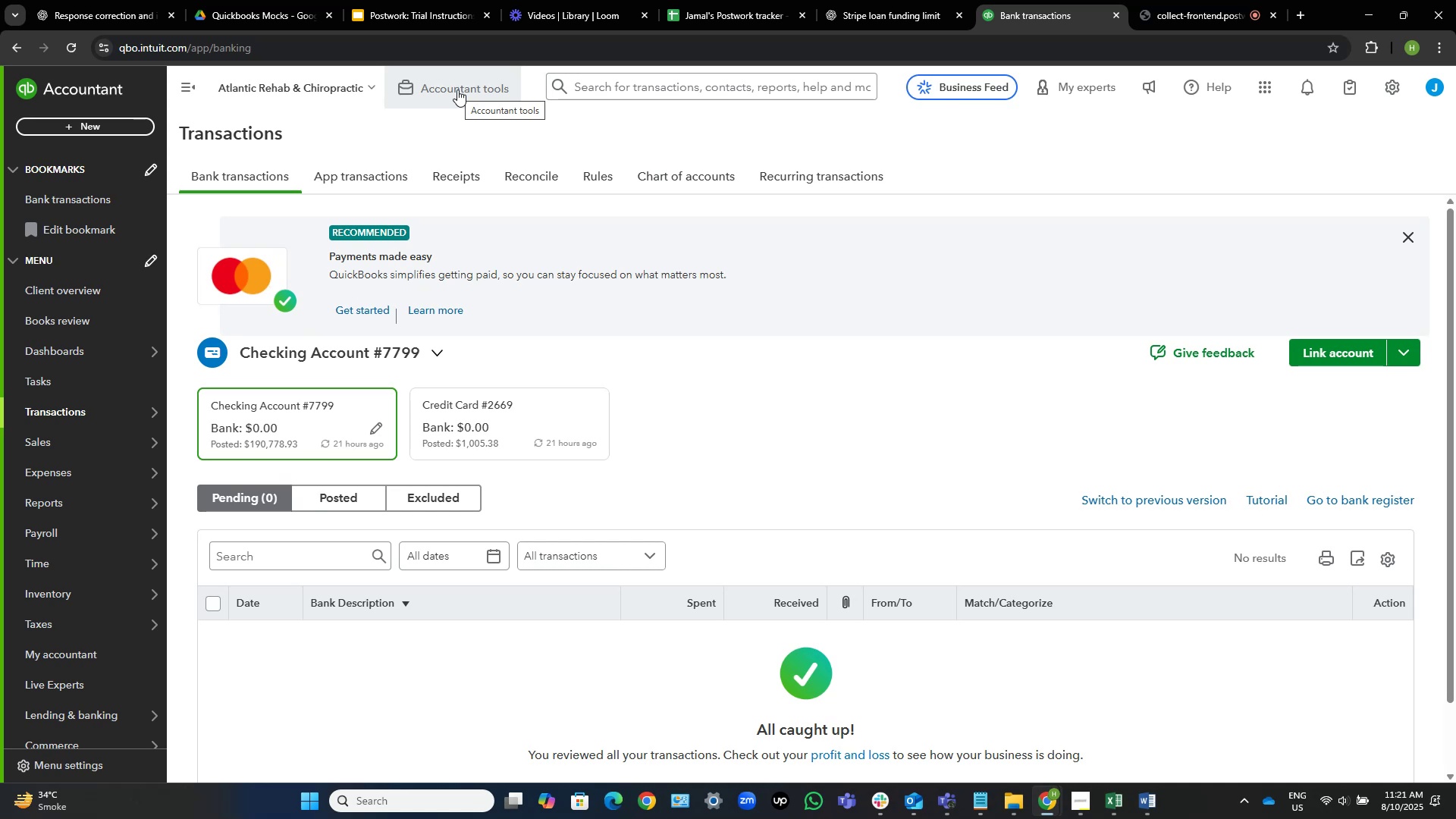 
left_click([531, 412])
 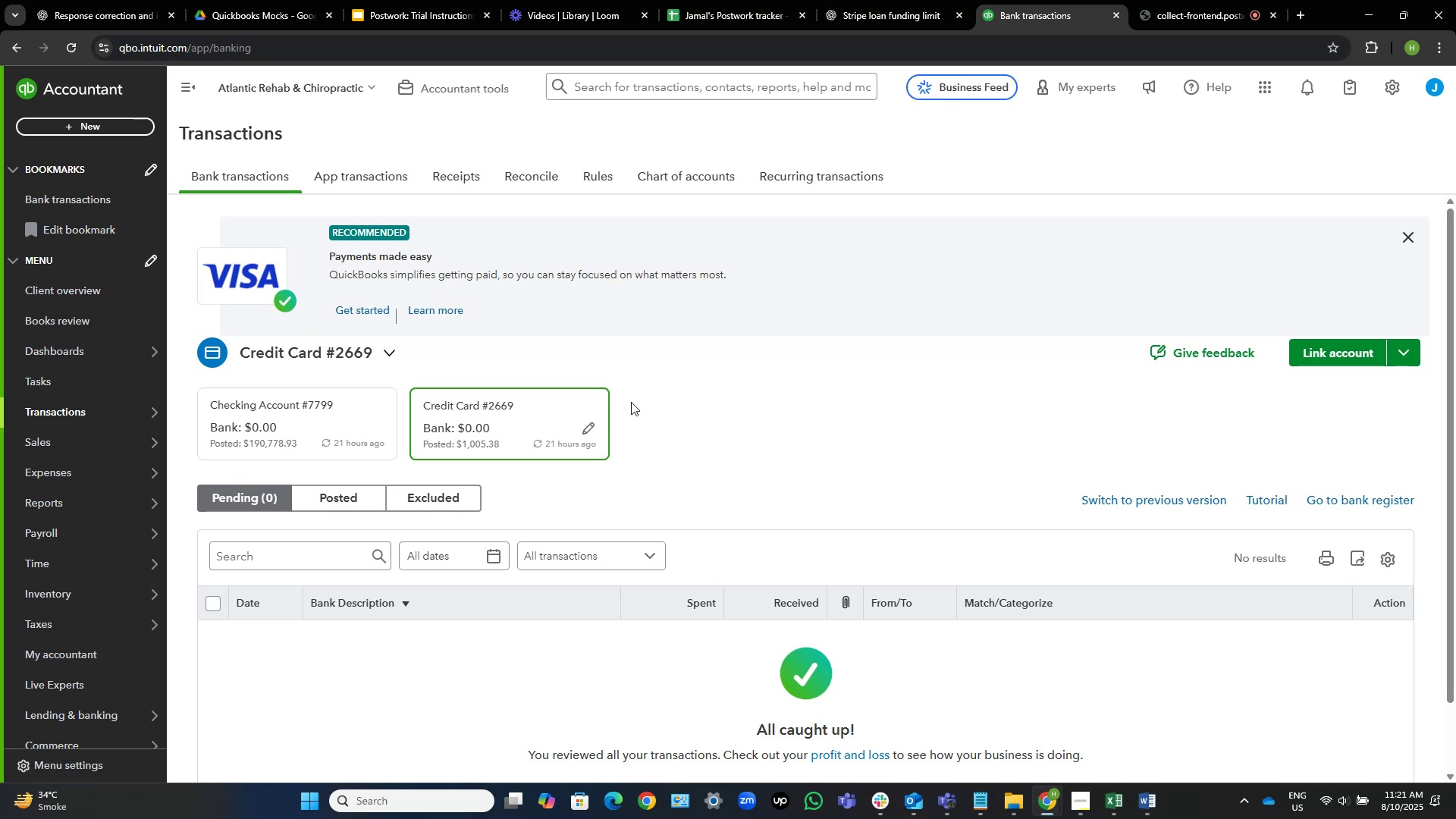 
wait(5.82)
 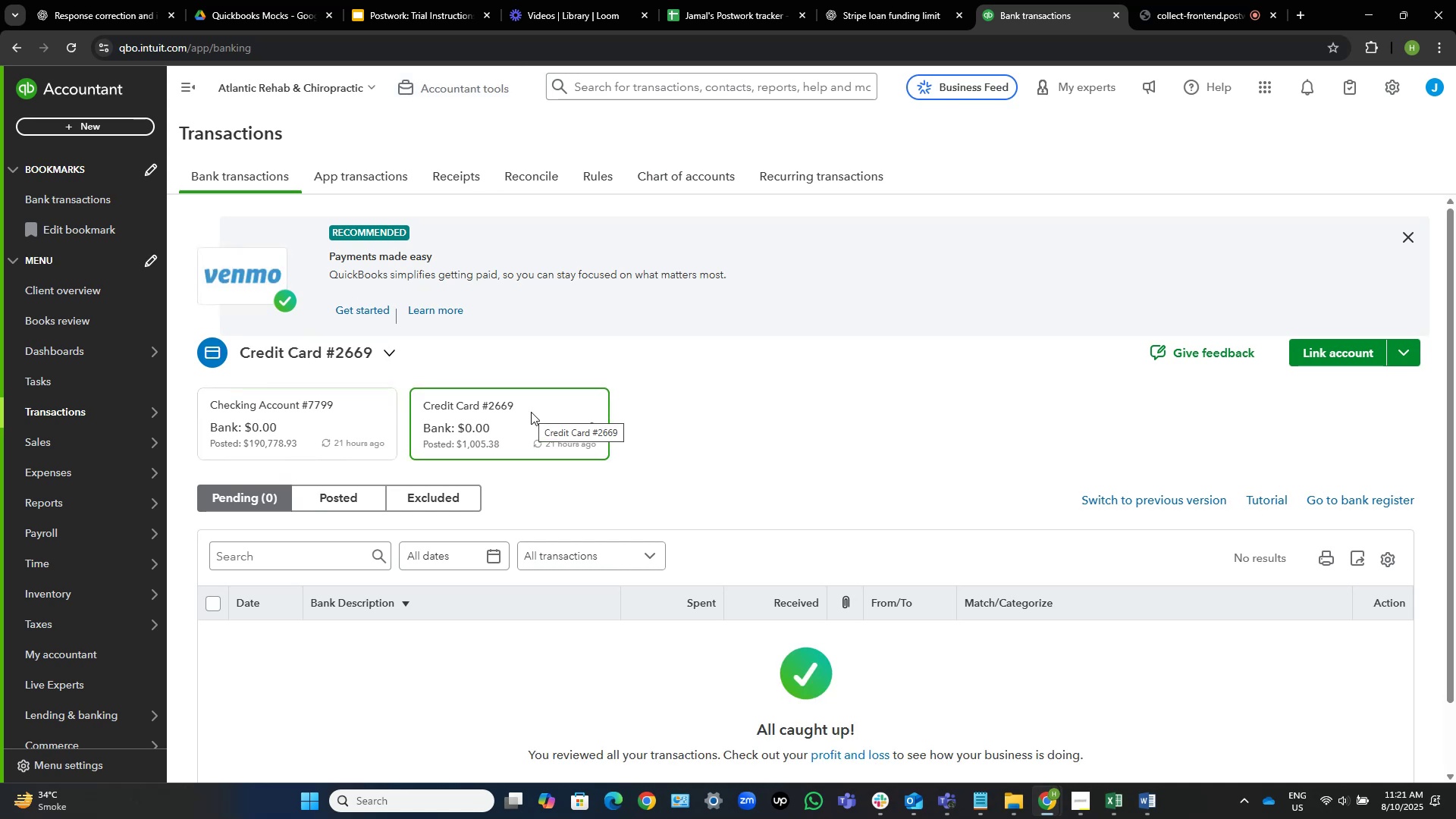 
left_click([340, 497])
 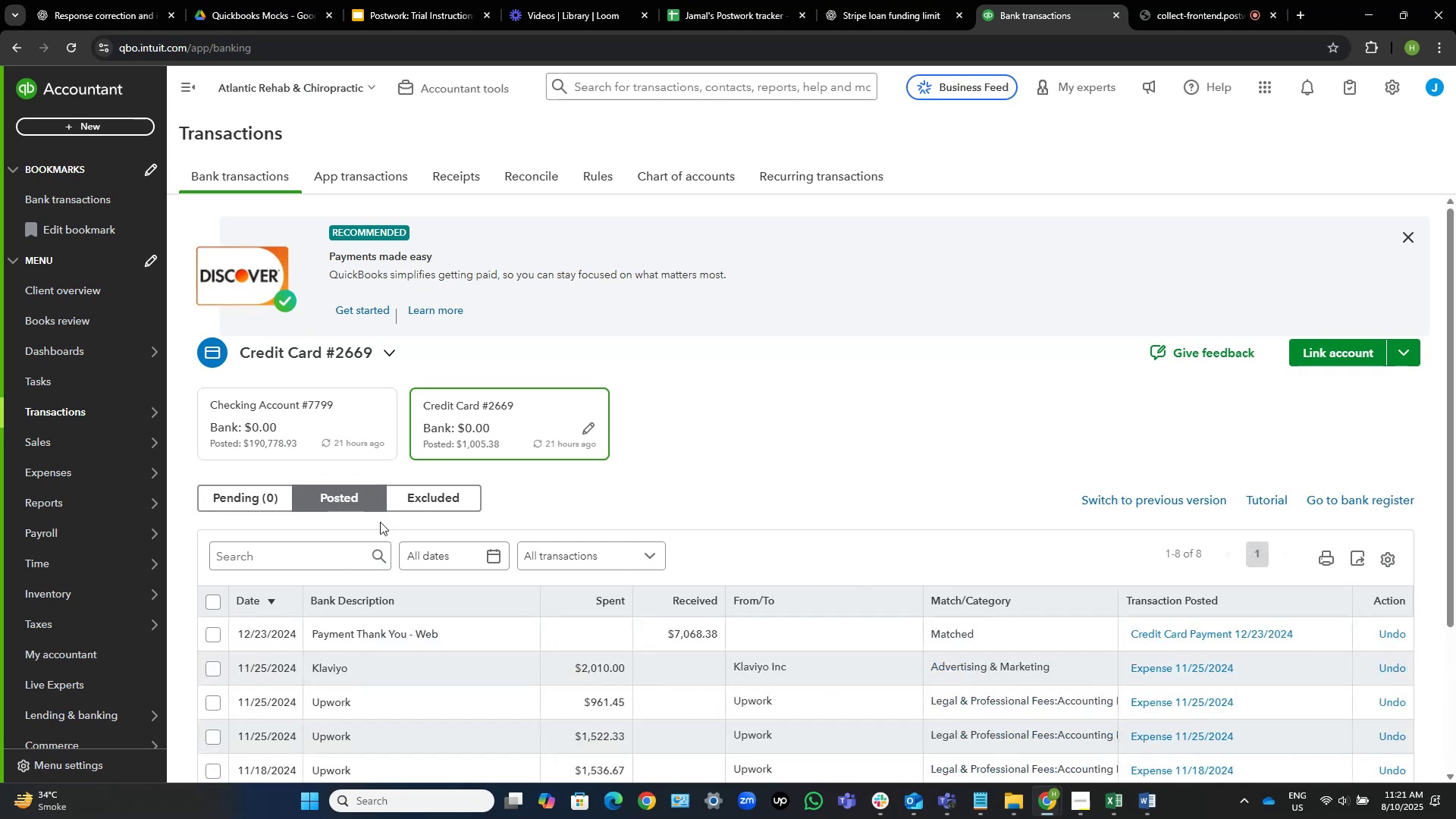 
scroll: coordinate [785, 480], scroll_direction: down, amount: 2.0
 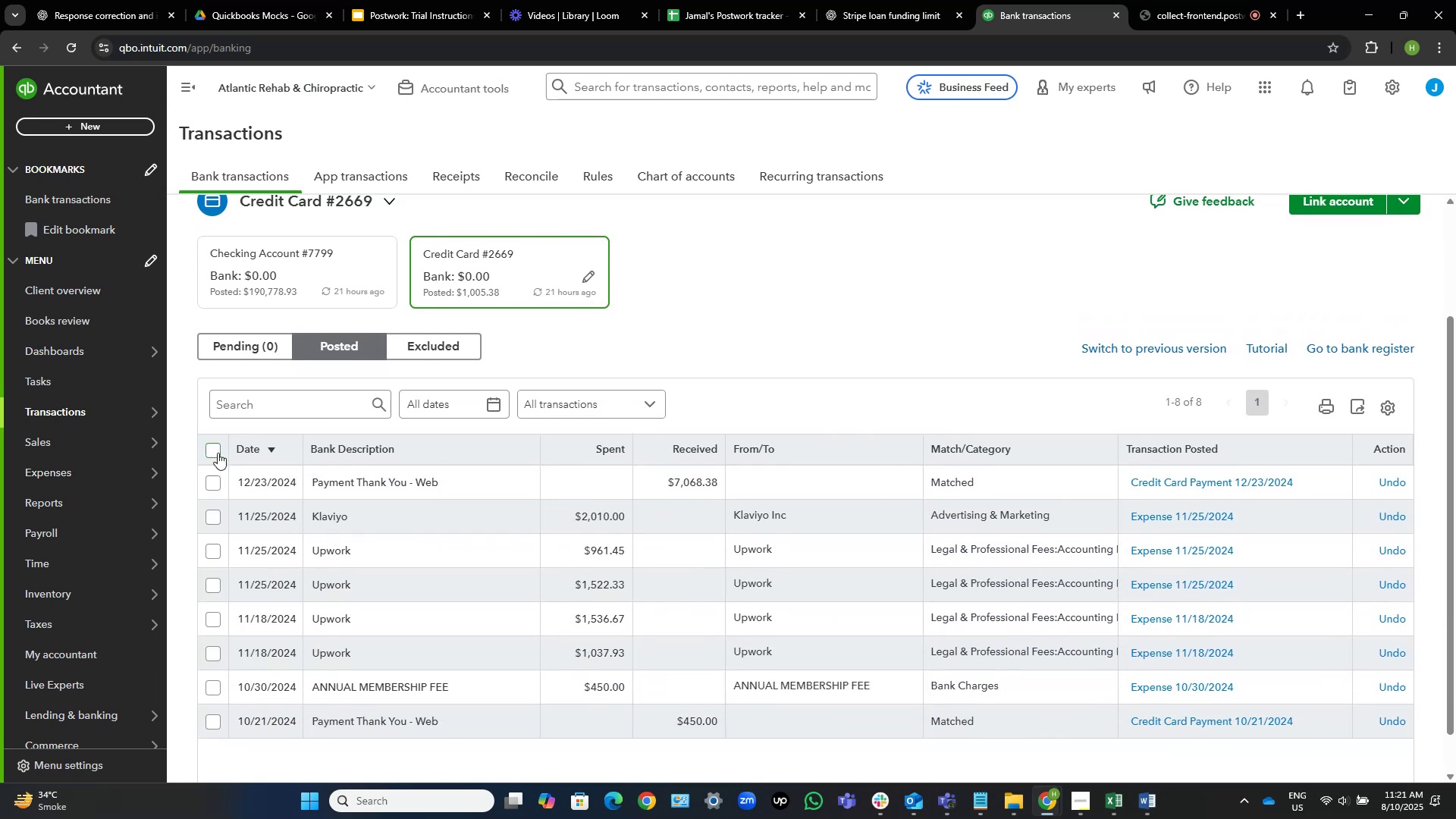 
left_click([215, 453])
 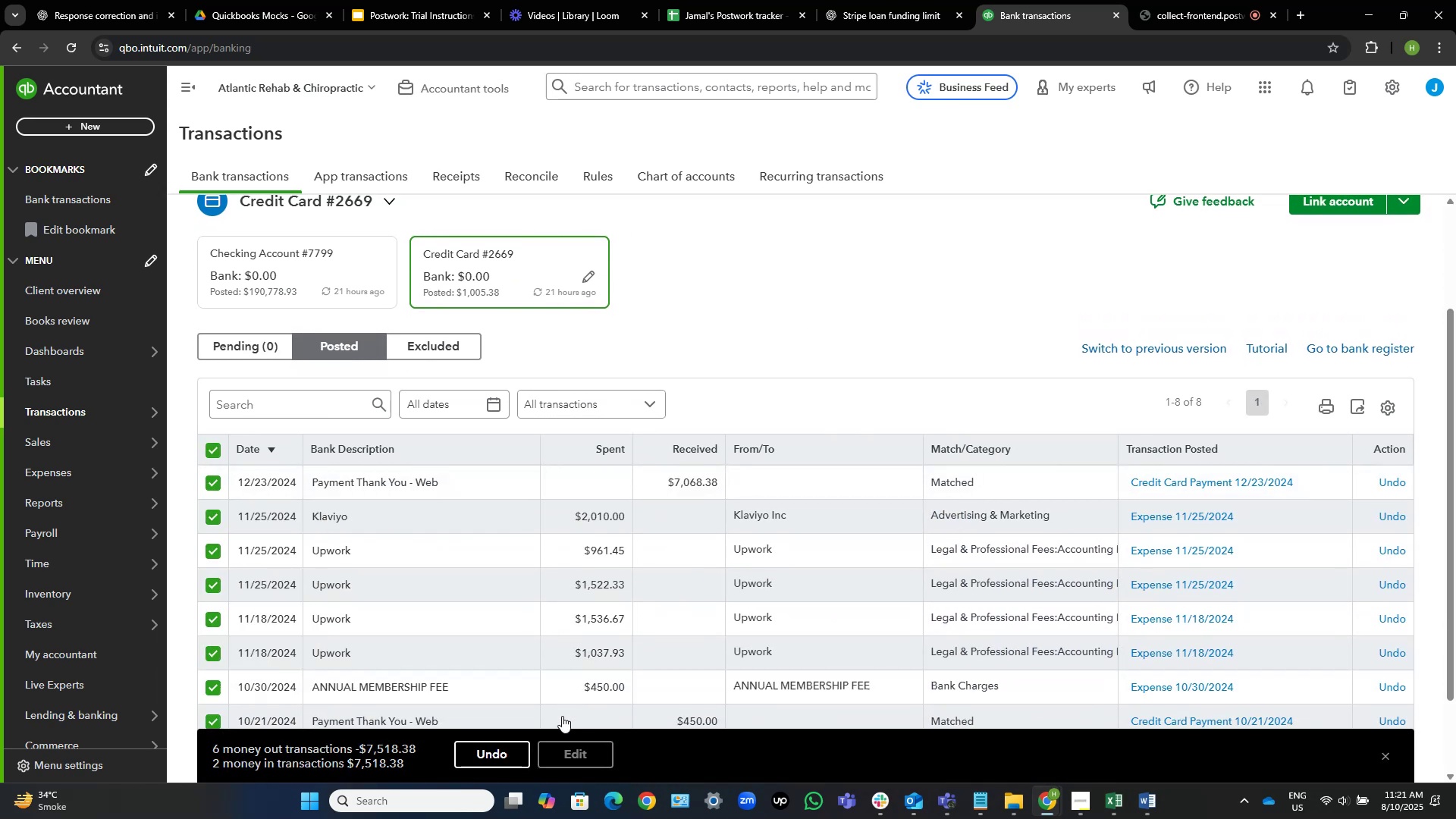 
left_click([491, 753])
 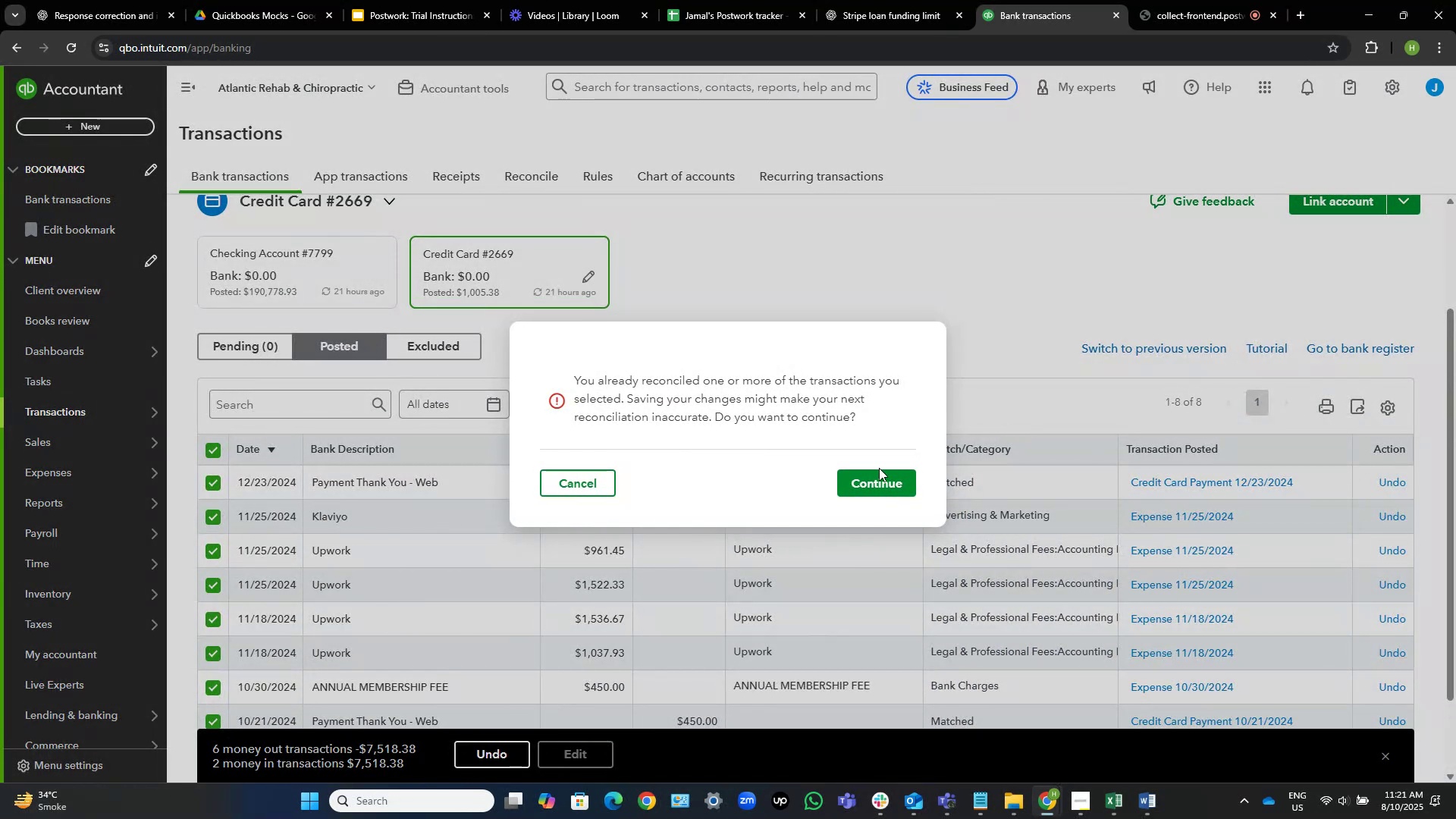 
left_click([863, 483])
 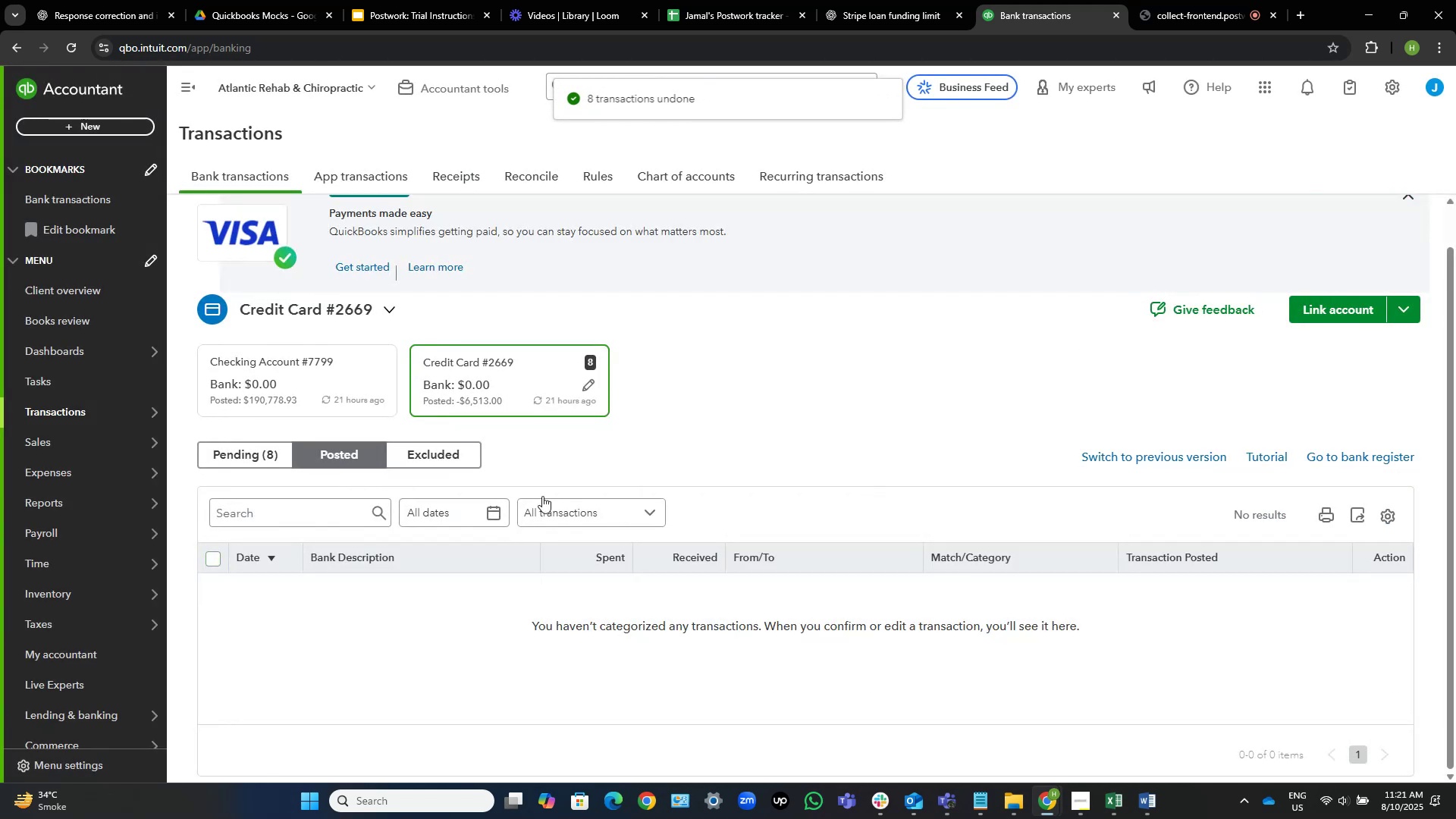 
left_click([247, 444])
 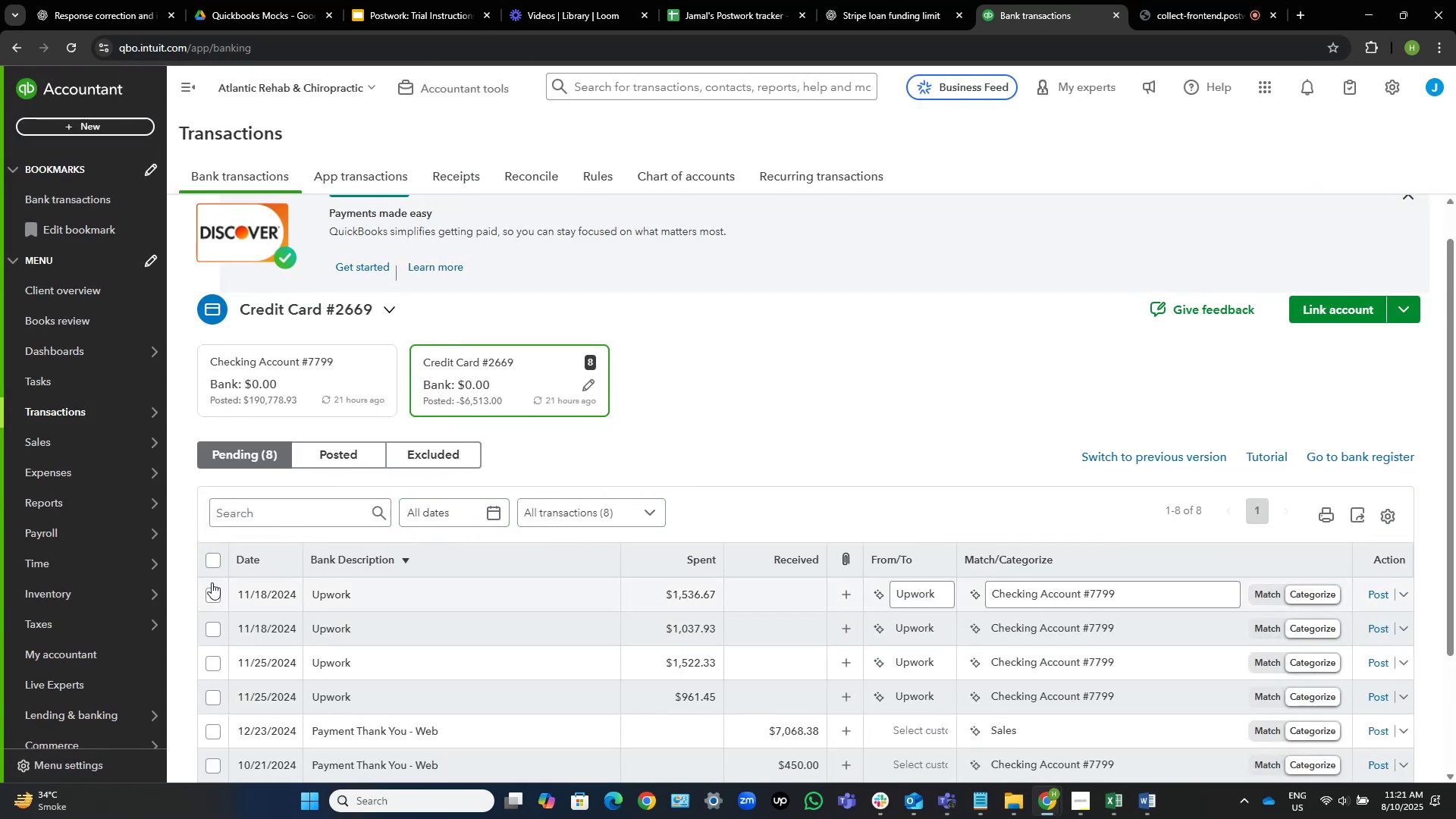 
left_click([217, 557])
 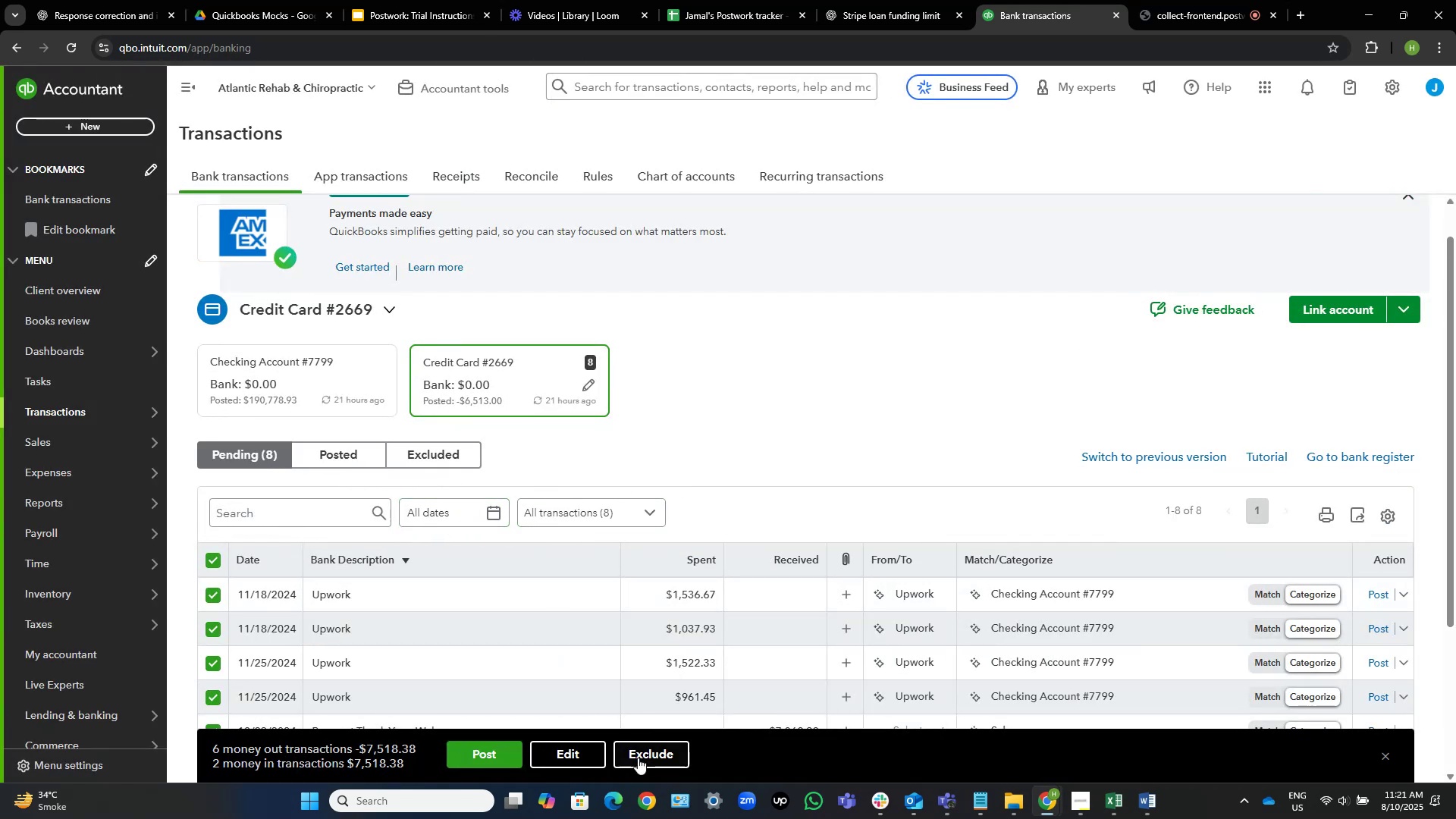 
left_click([656, 749])
 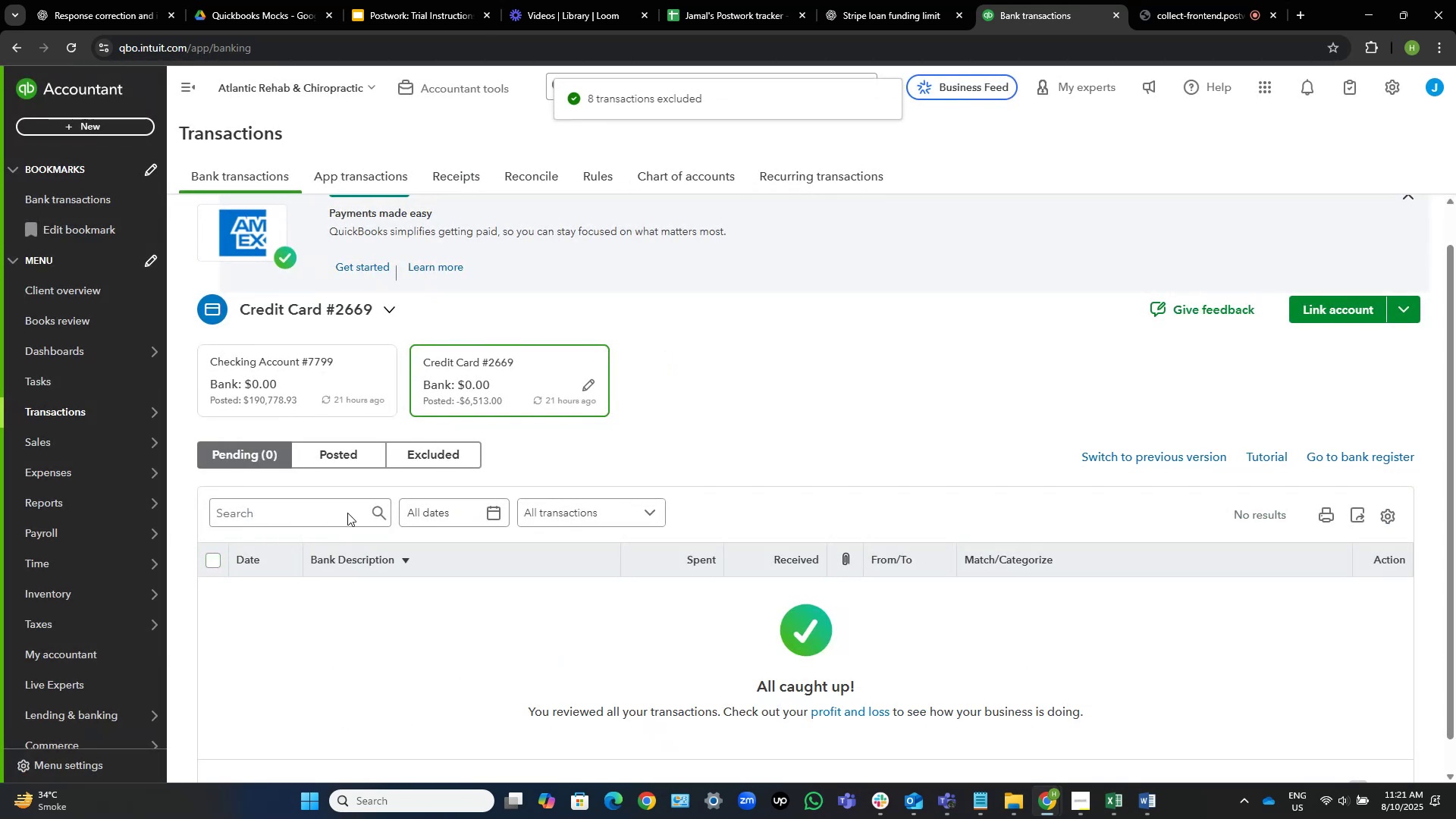 
left_click([321, 369])
 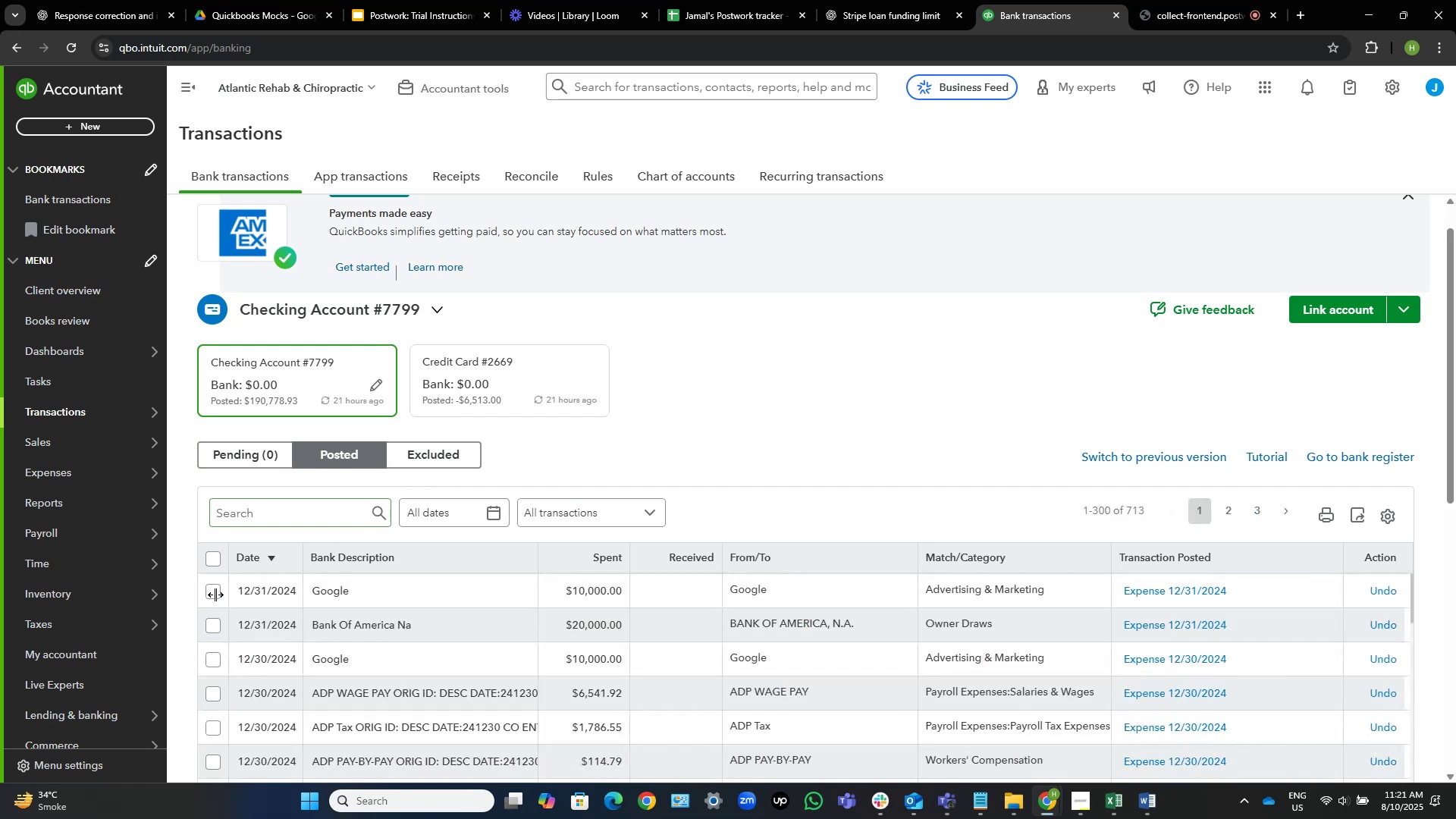 
wait(5.1)
 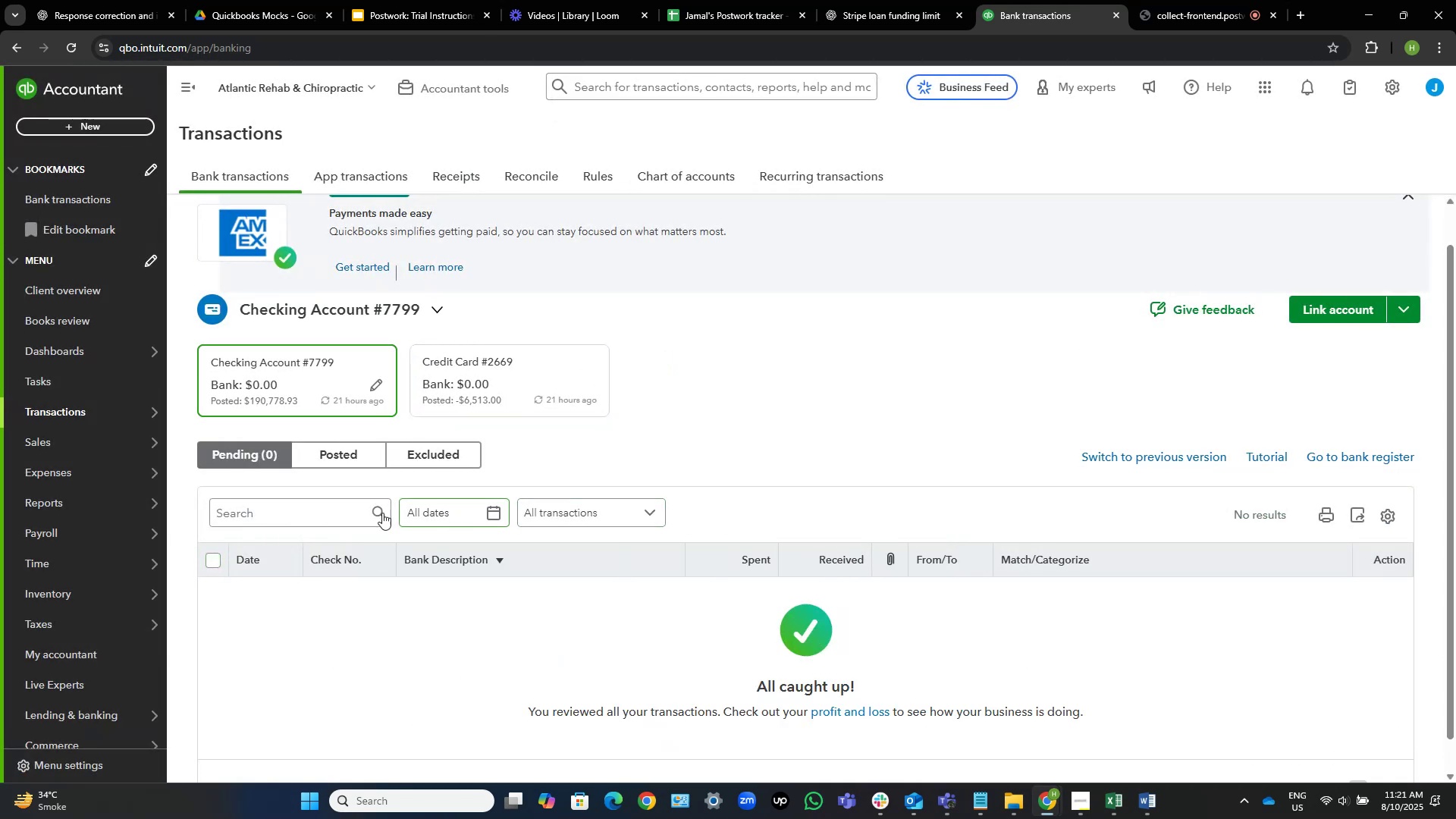 
double_click([213, 556])
 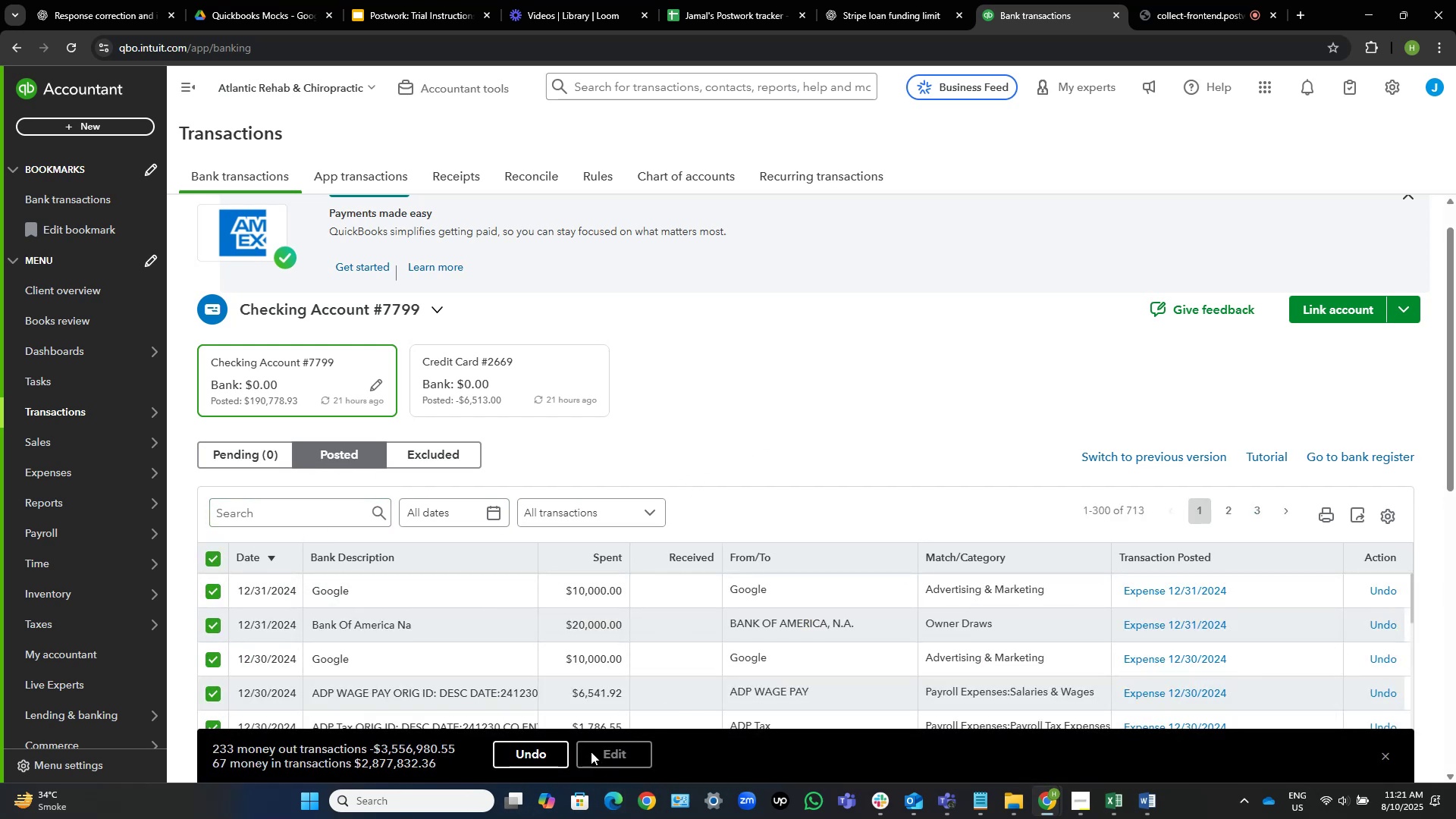 
left_click([532, 746])
 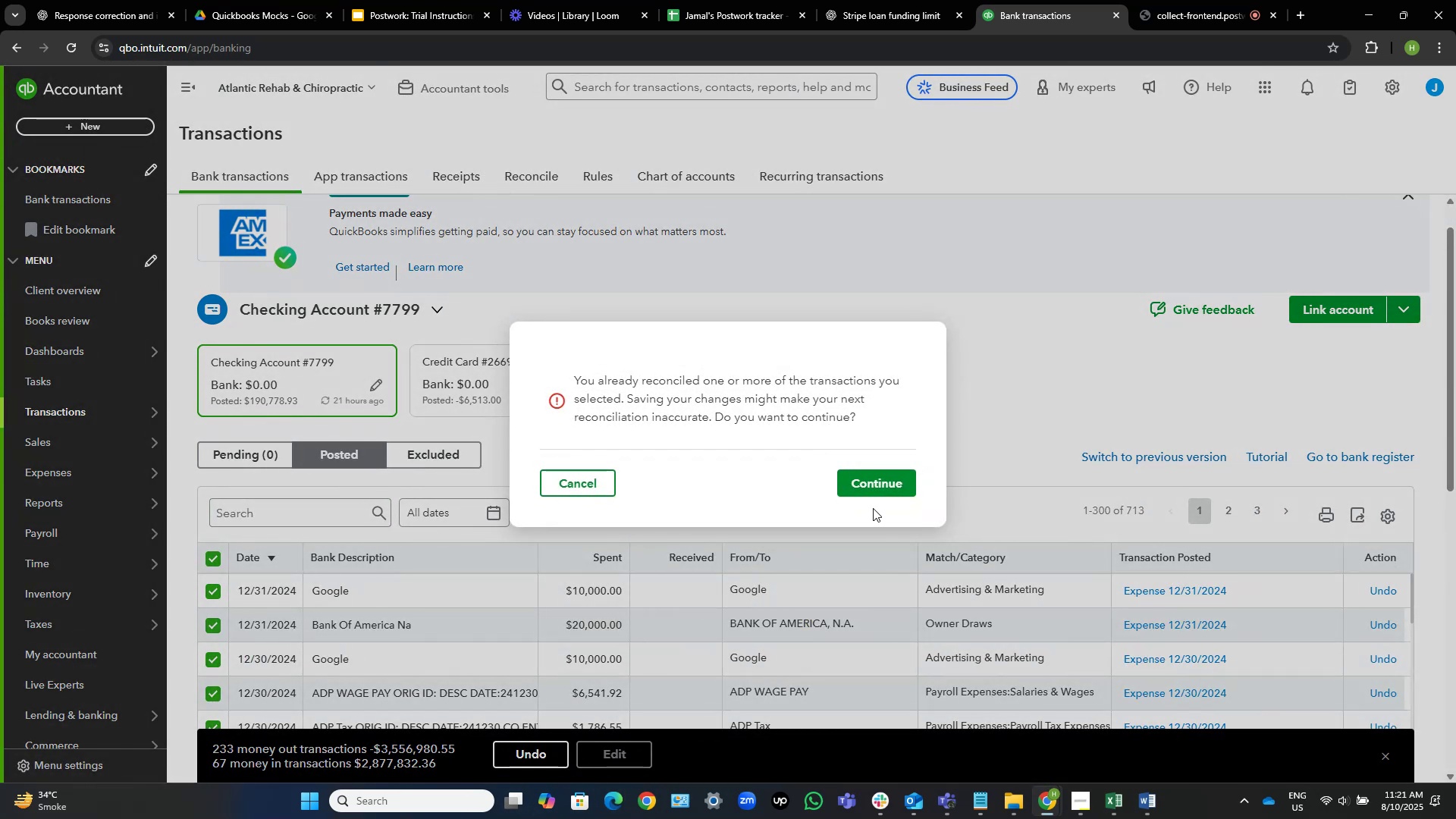 
left_click([894, 488])
 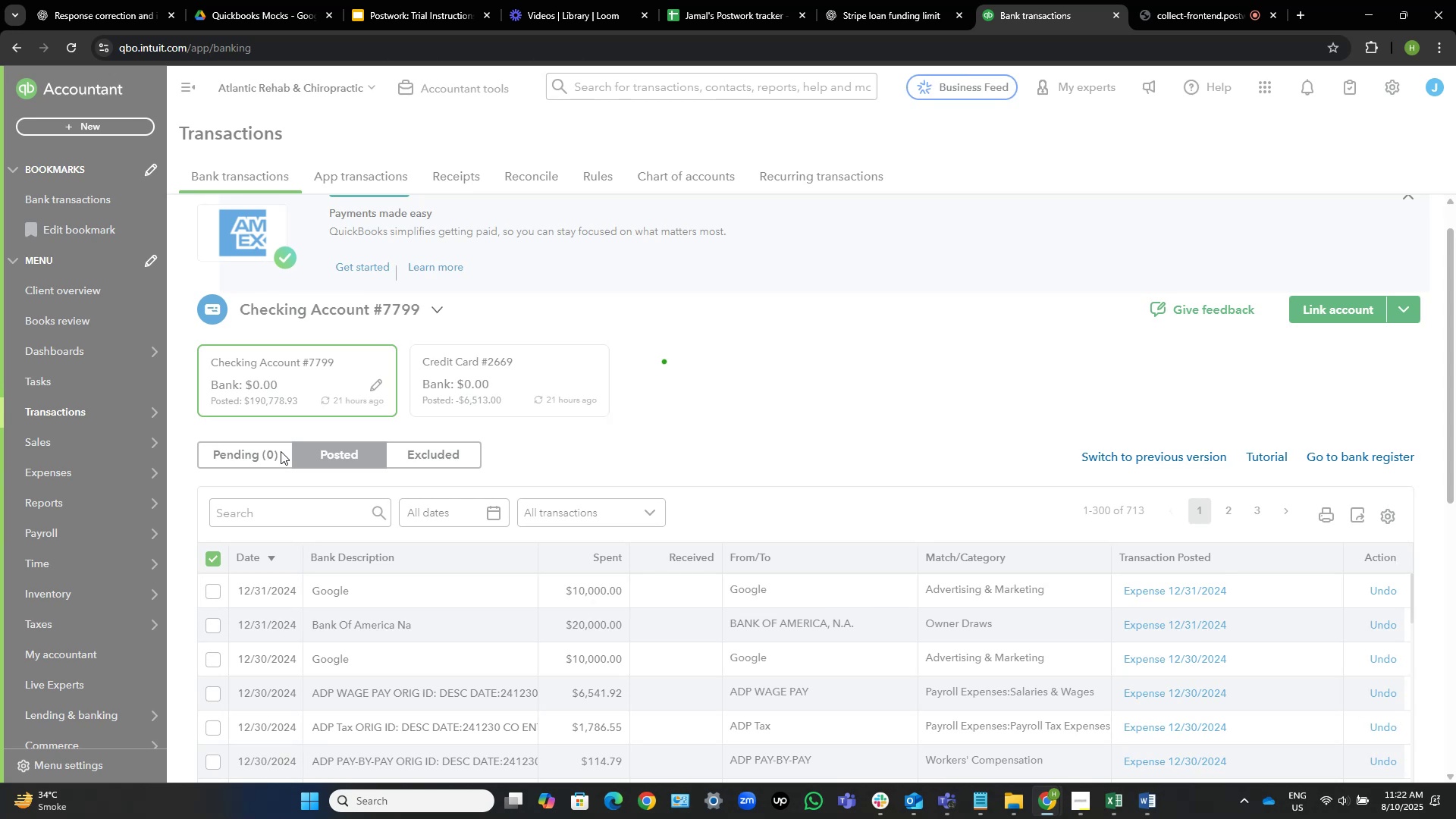 
wait(47.49)
 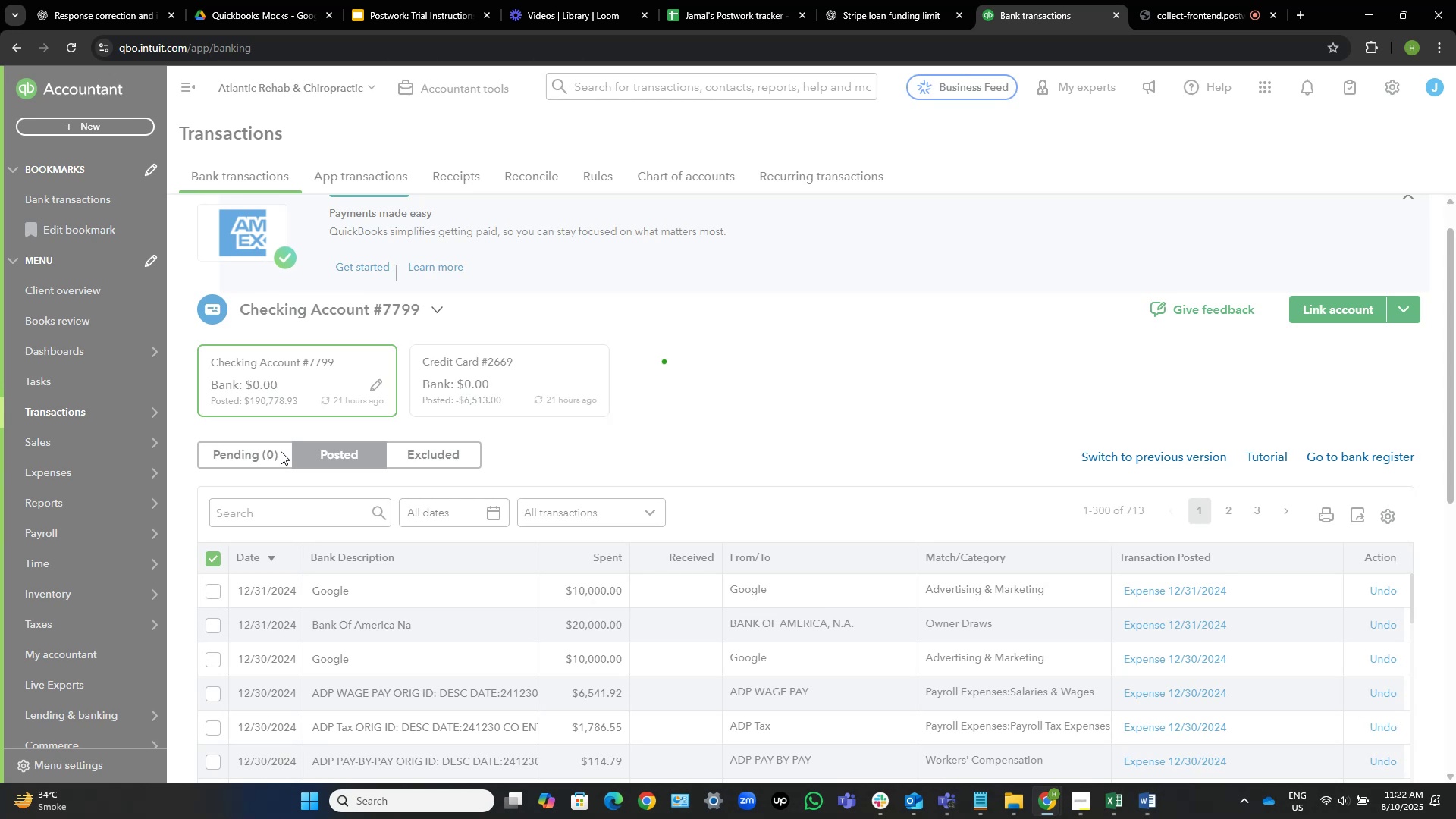 
left_click([217, 555])
 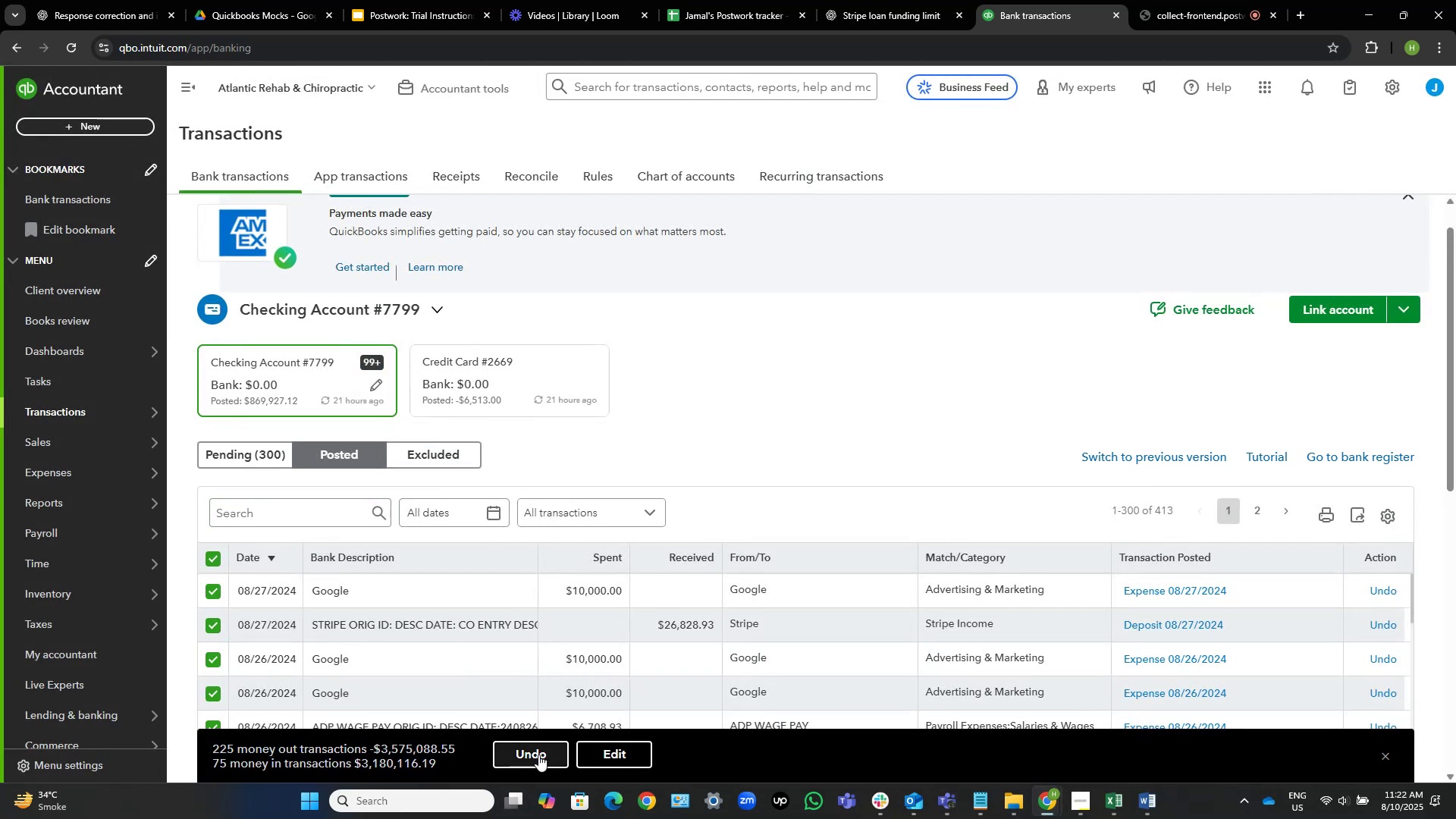 
wait(6.5)
 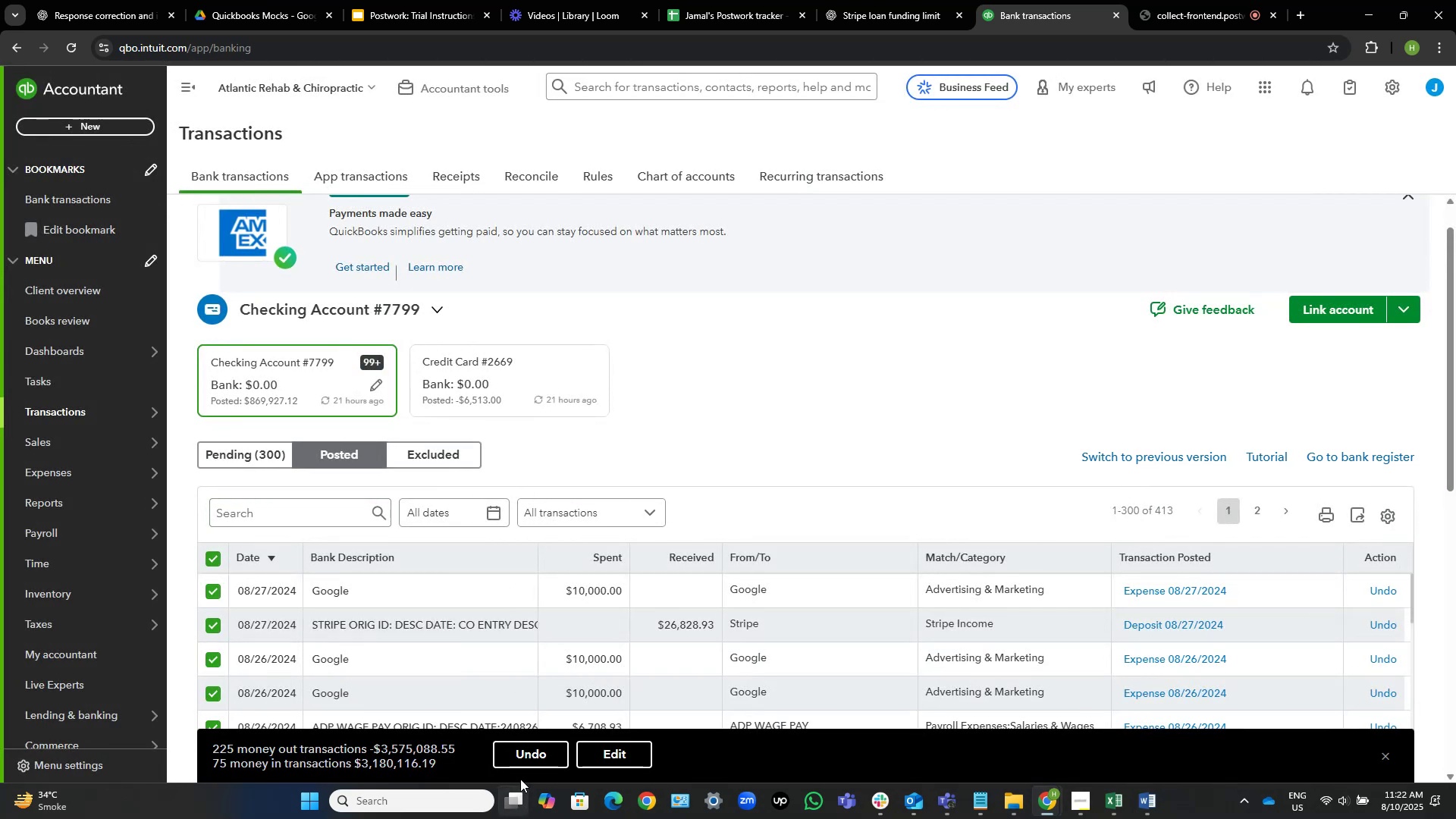 
left_click([538, 755])
 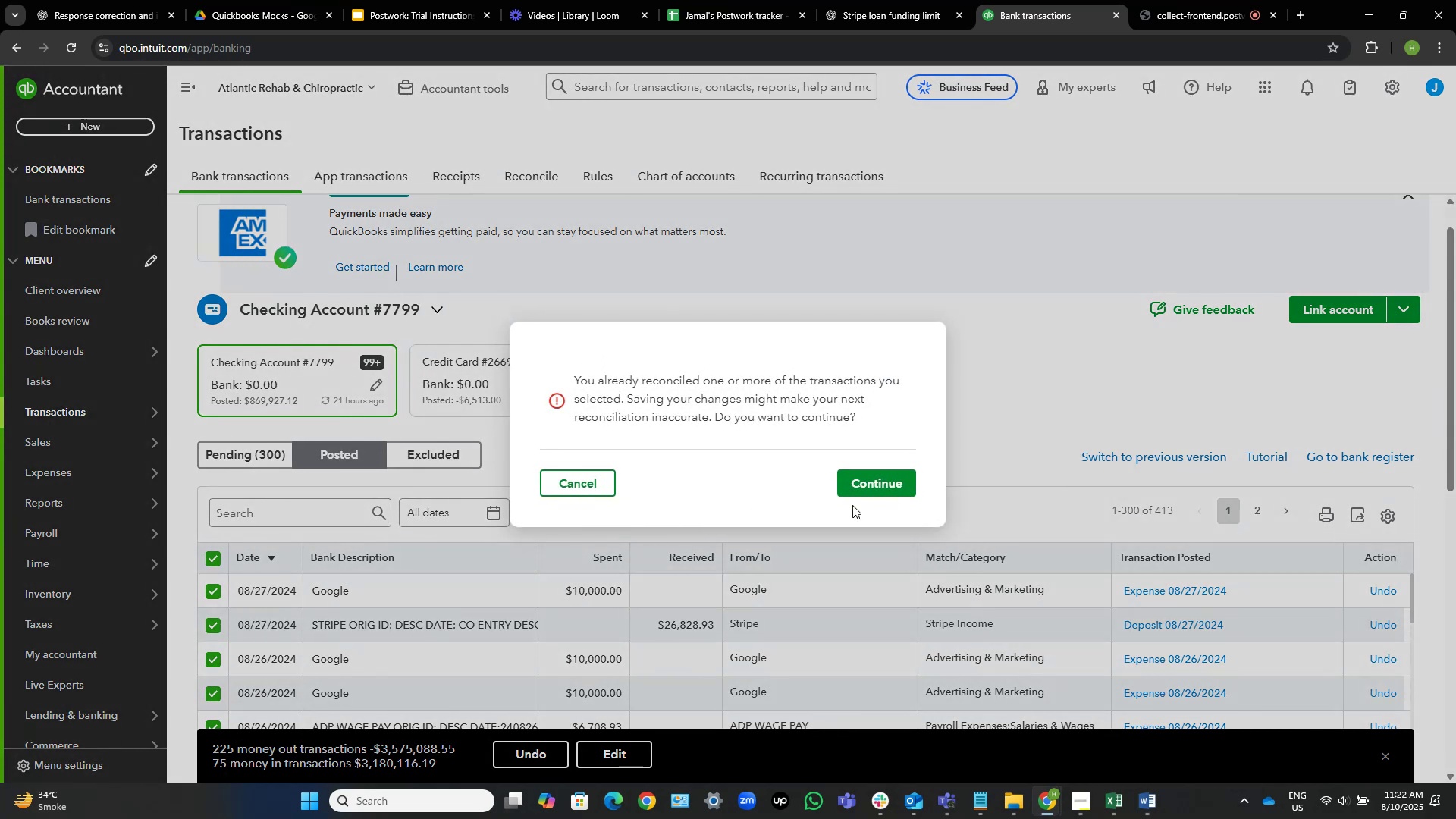 
left_click([876, 488])
 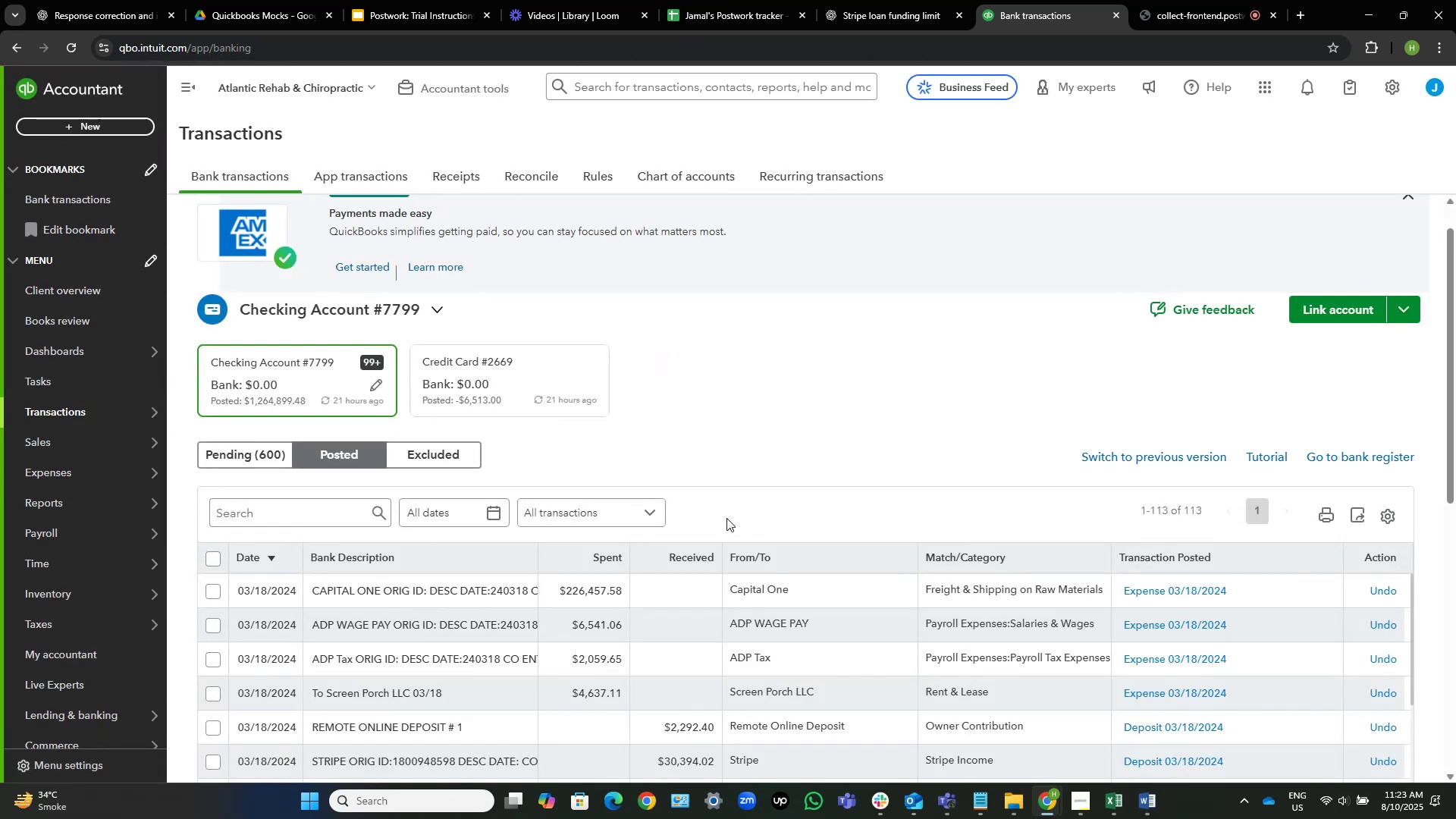 
wait(41.14)
 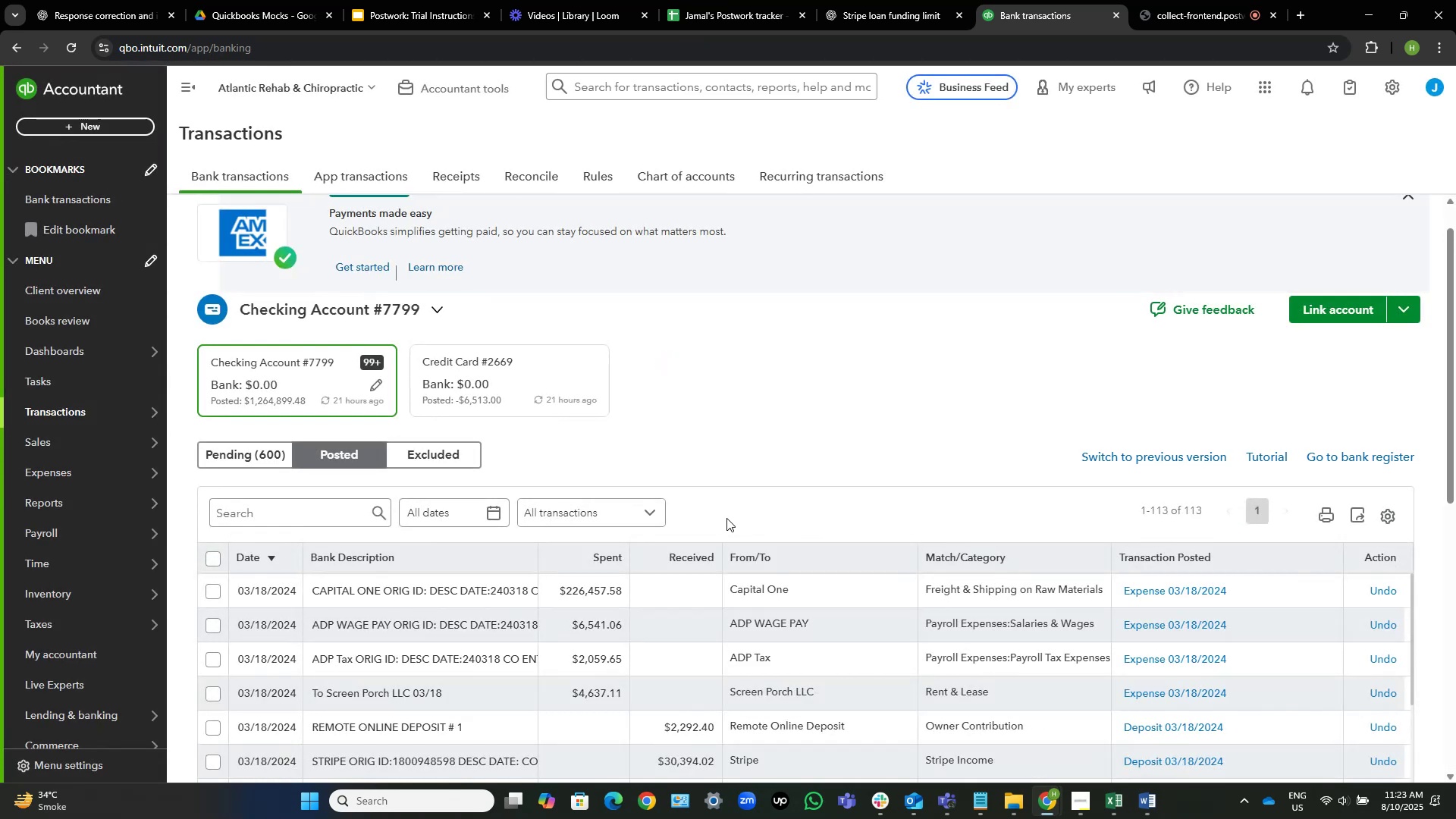 
left_click([215, 554])
 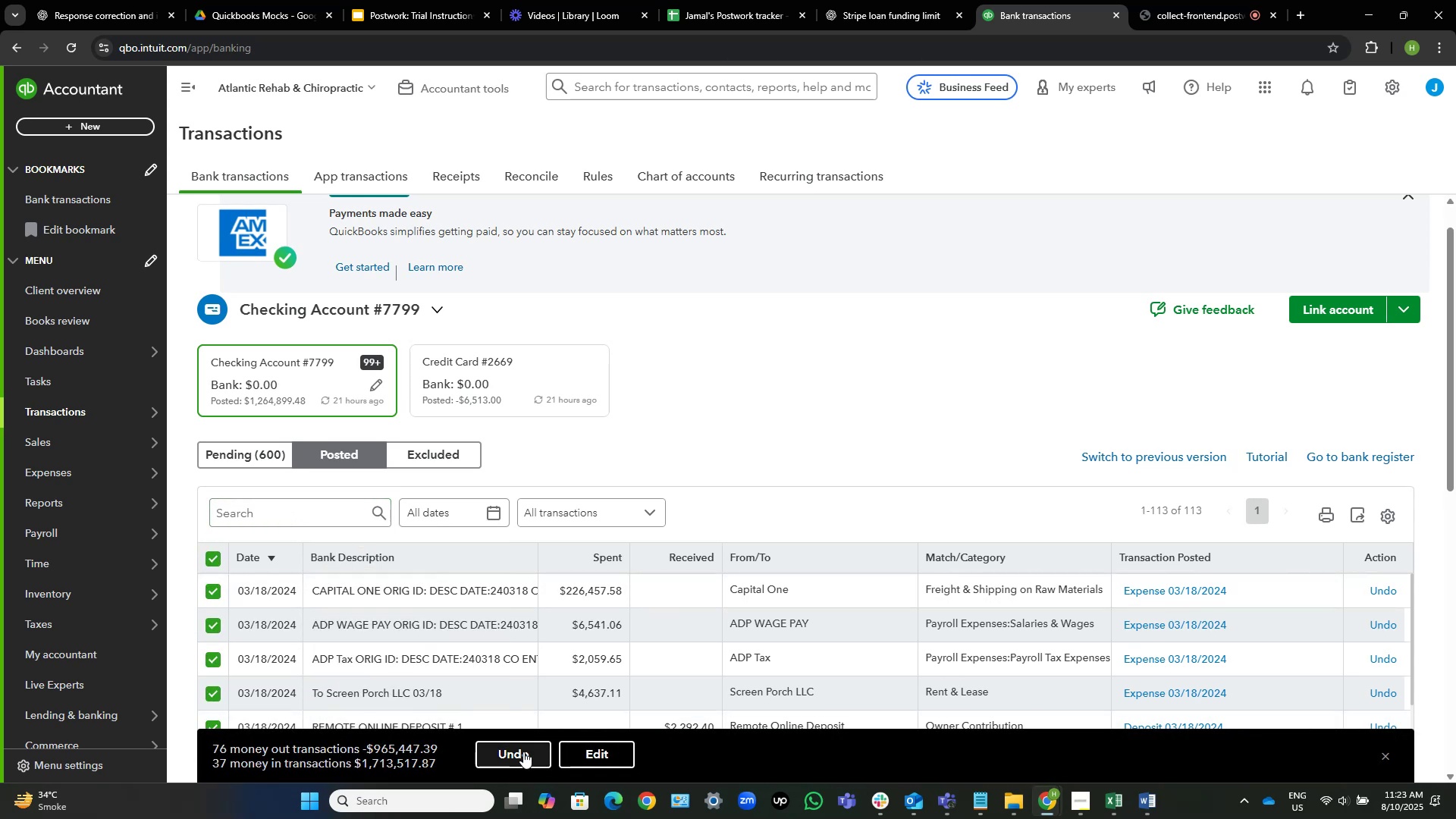 
wait(7.85)
 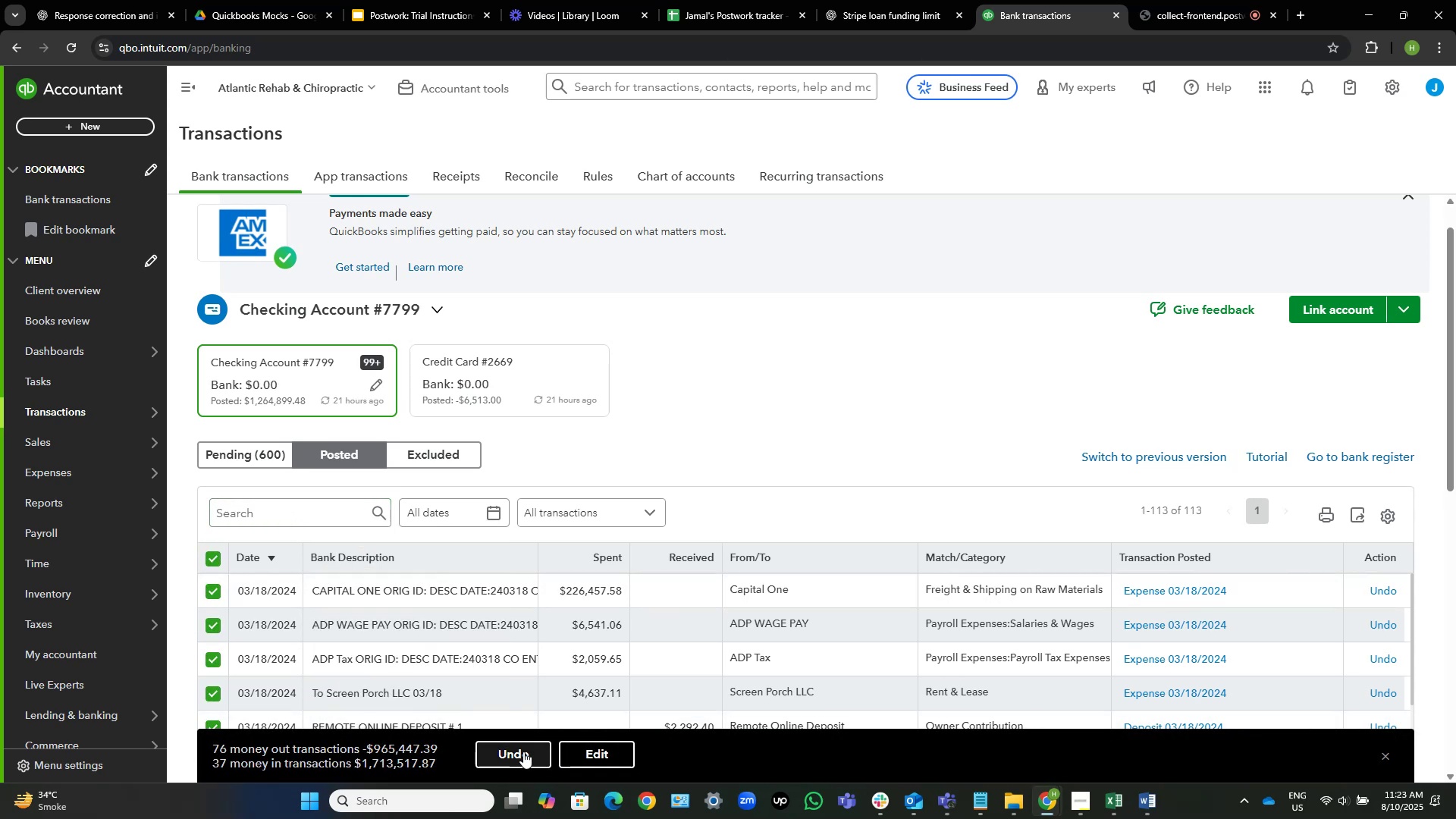 
left_click([516, 755])
 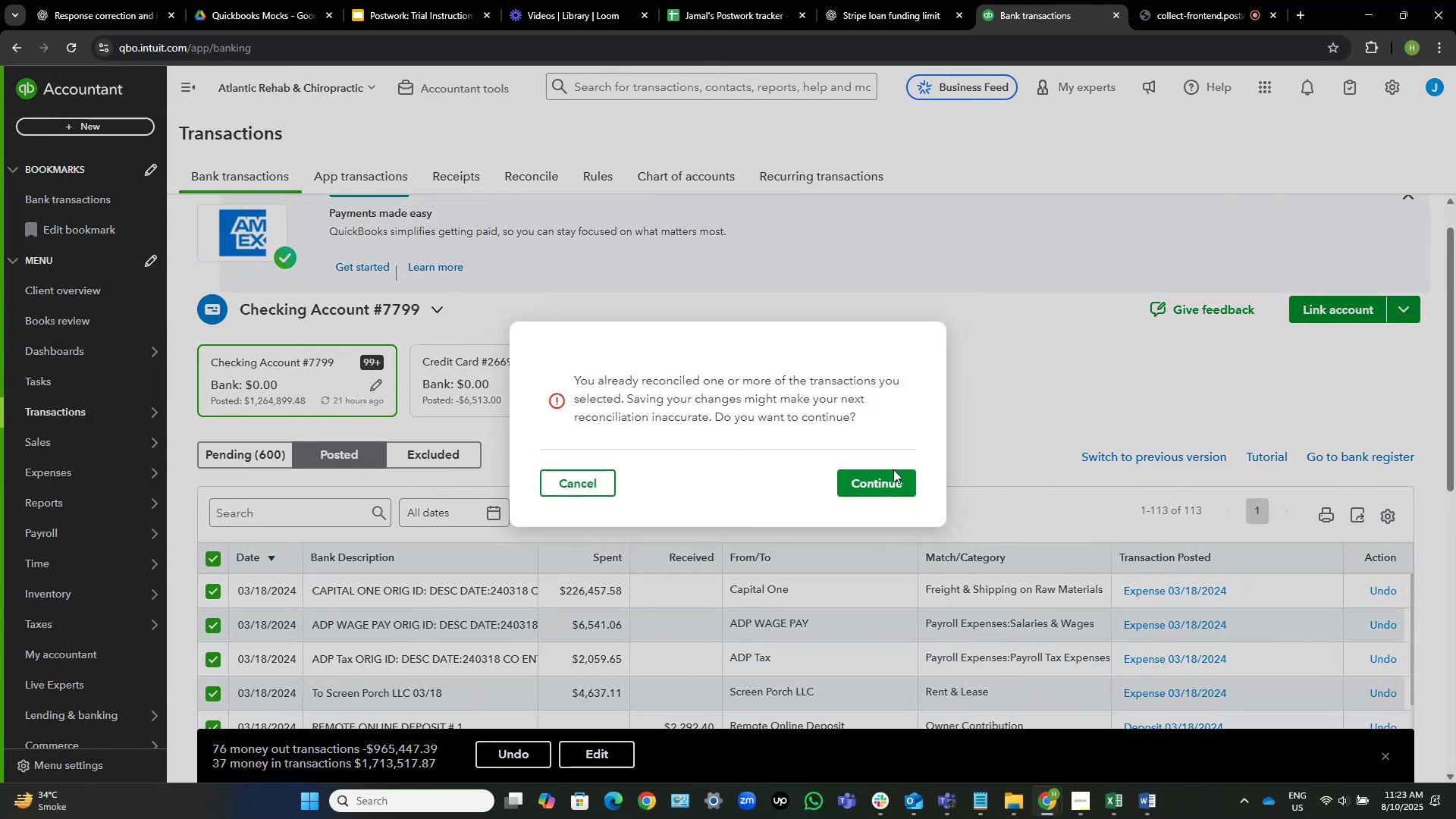 
left_click([894, 485])
 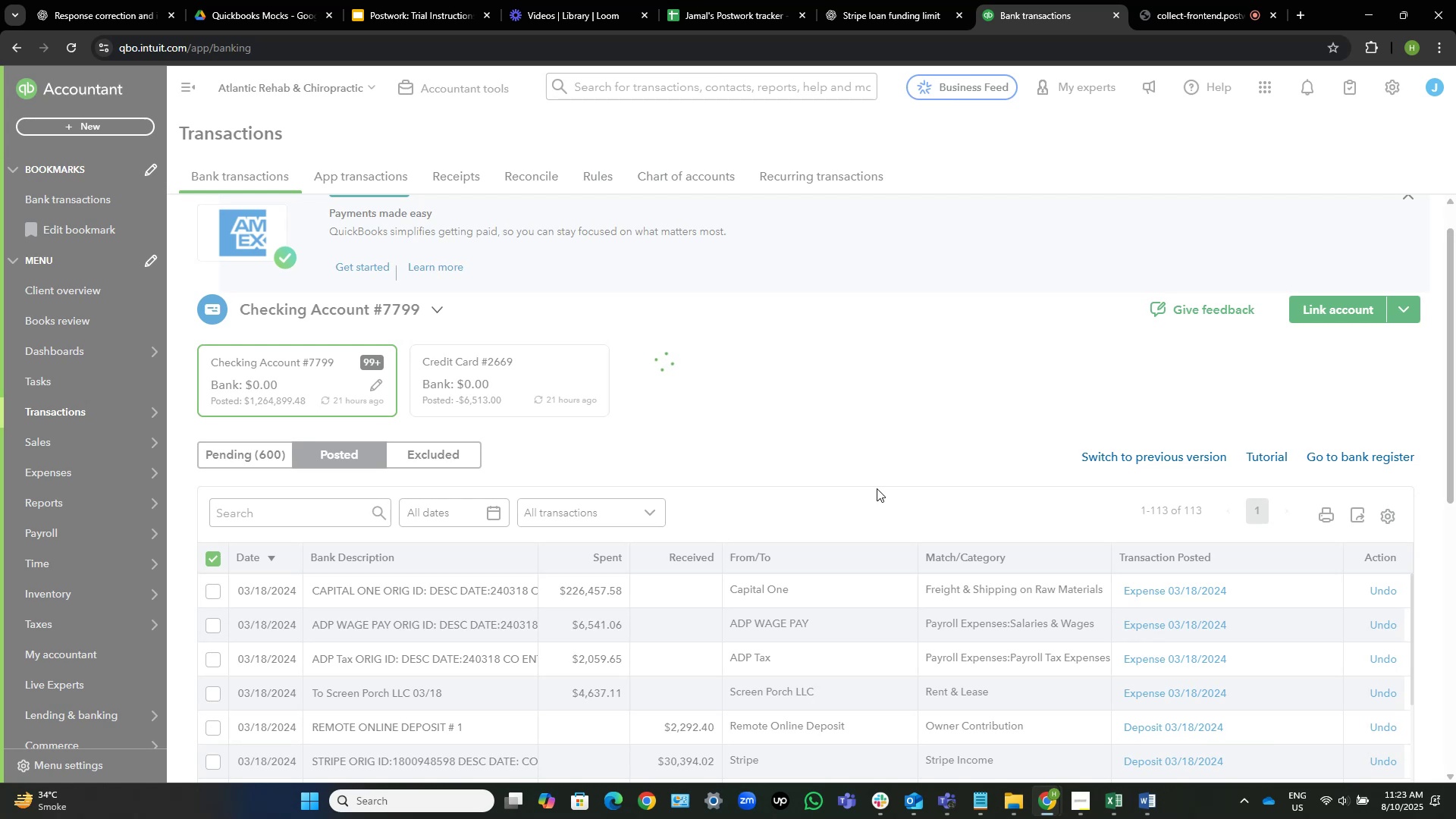 
wait(12.62)
 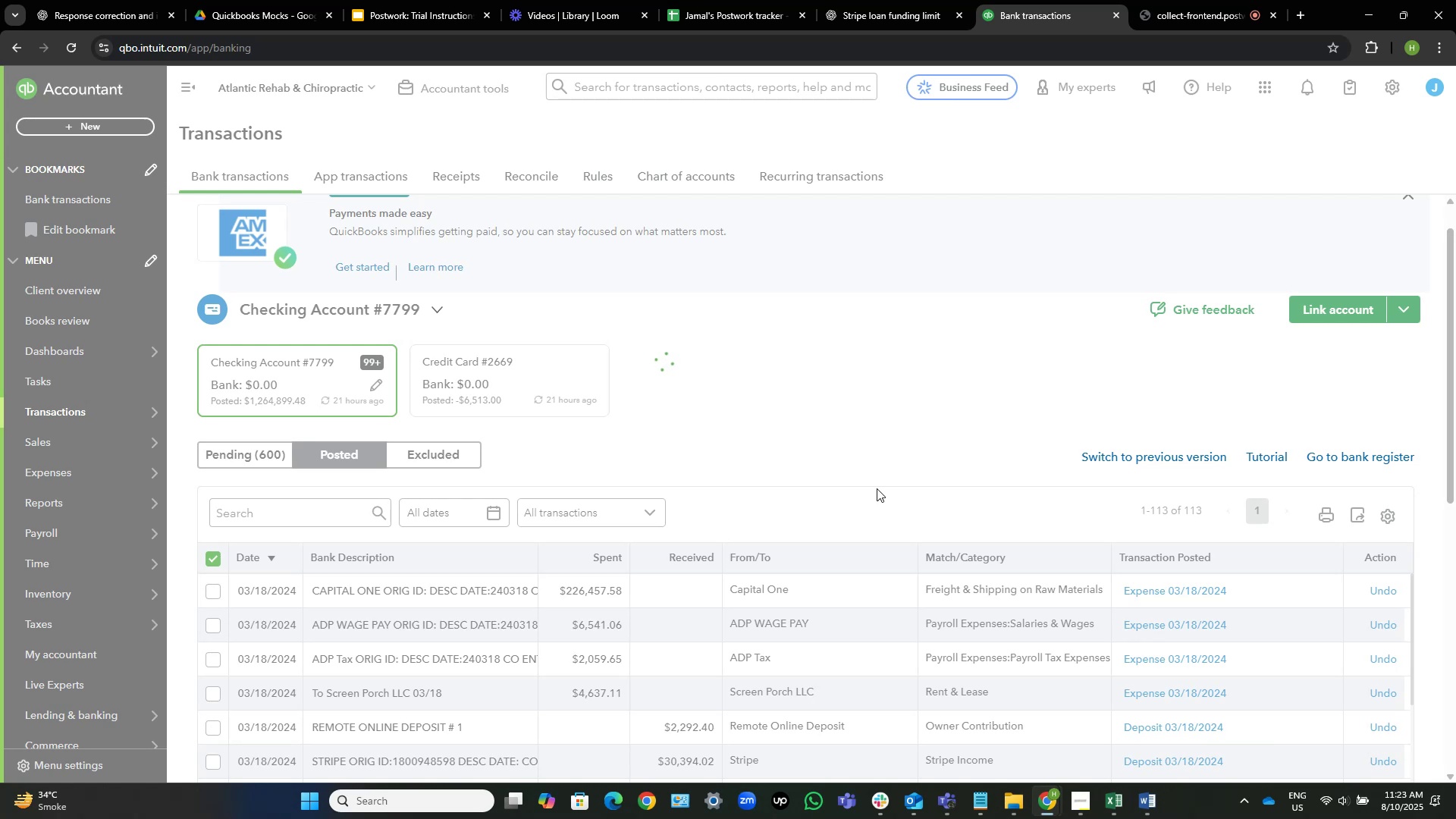 
left_click([250, 455])
 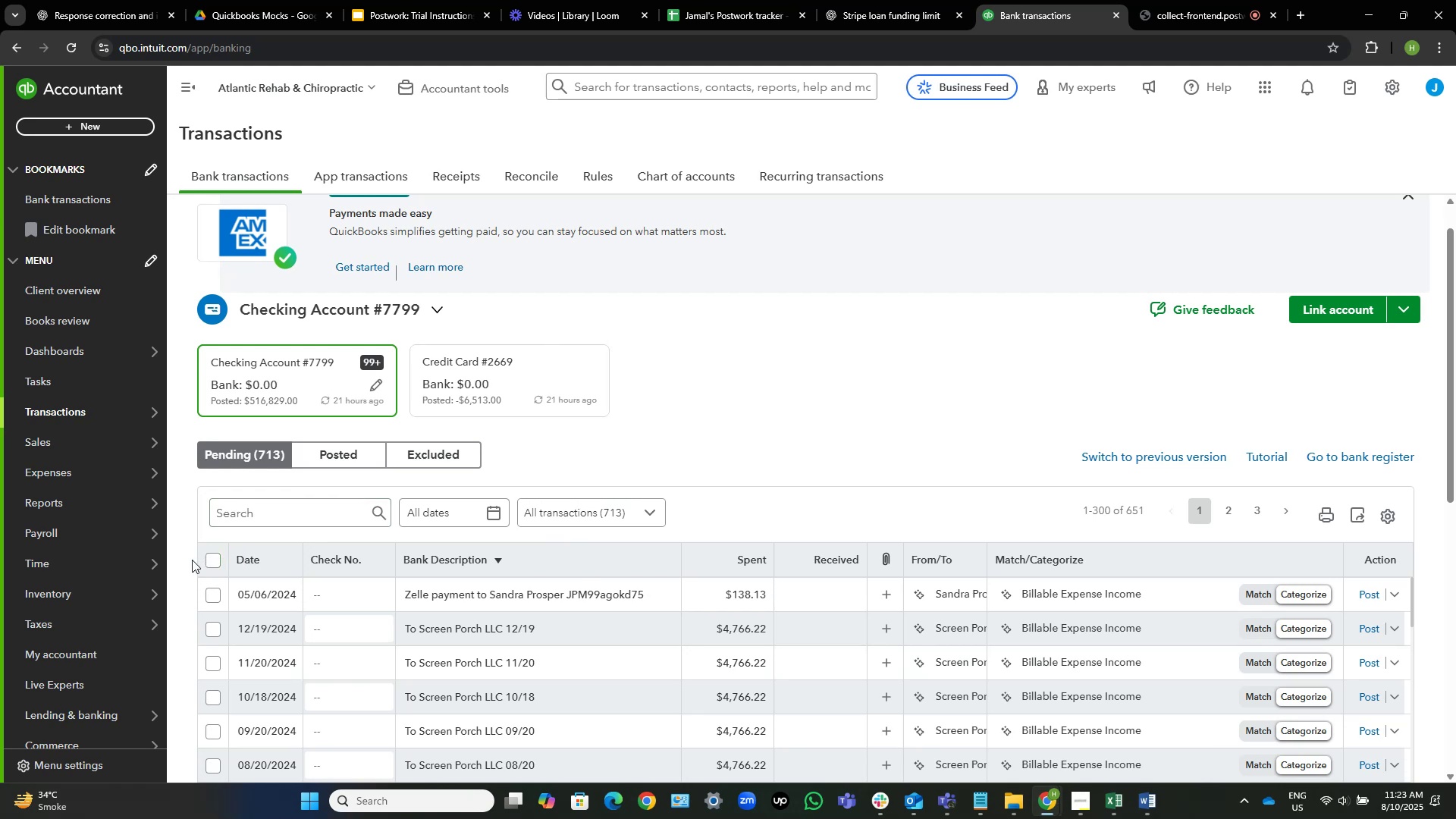 
wait(7.47)
 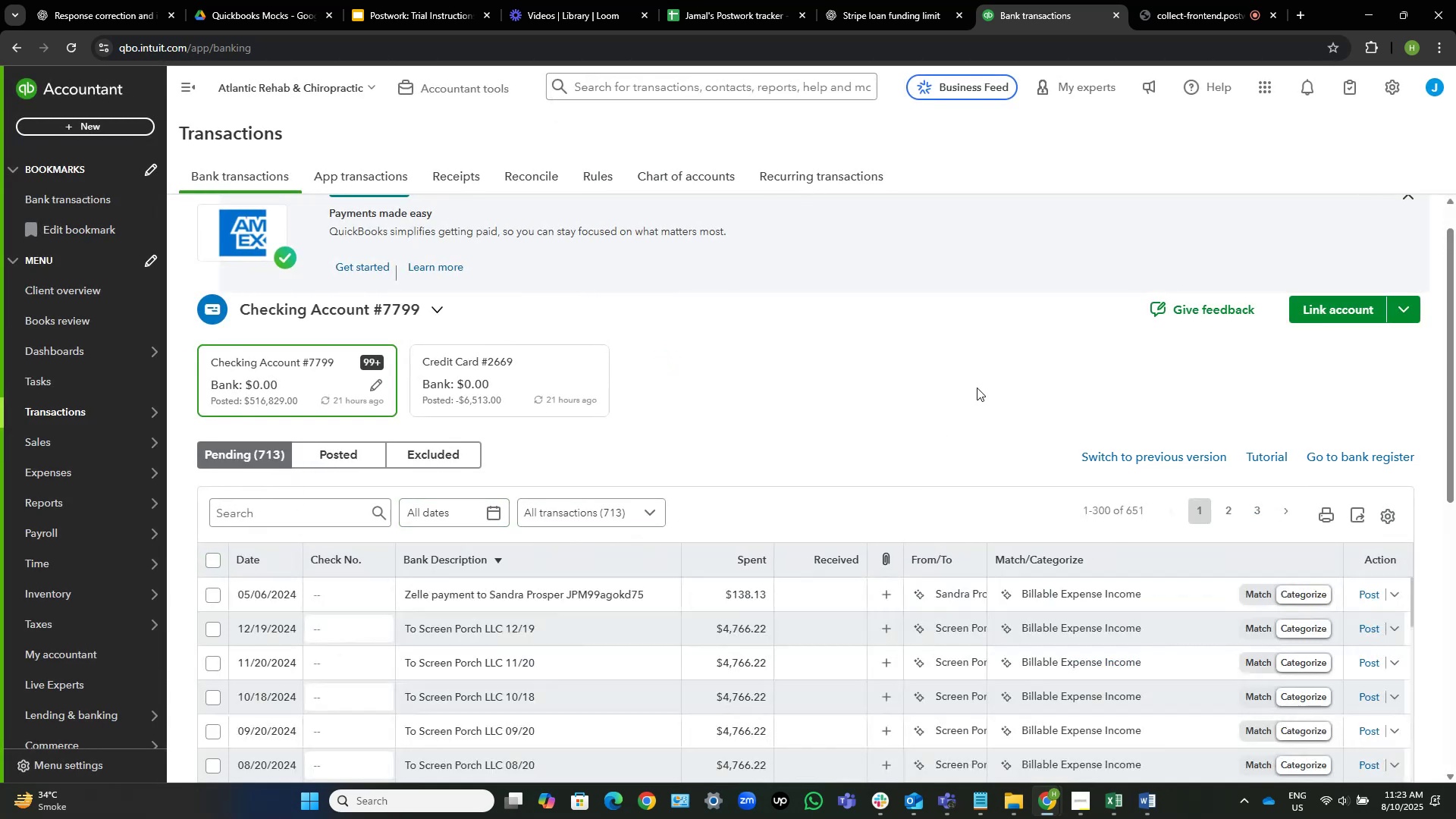 
left_click([217, 558])
 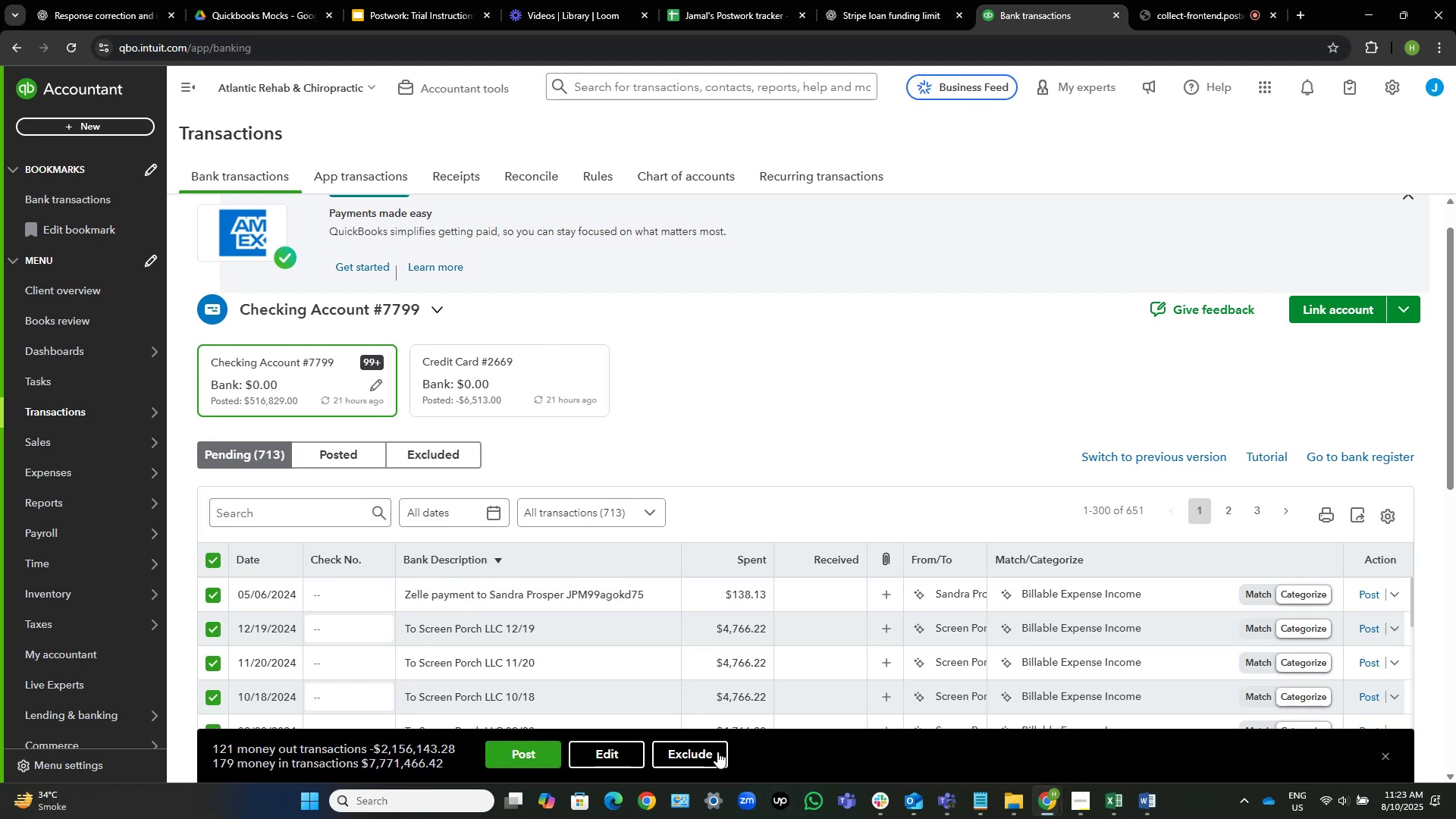 
left_click([688, 755])
 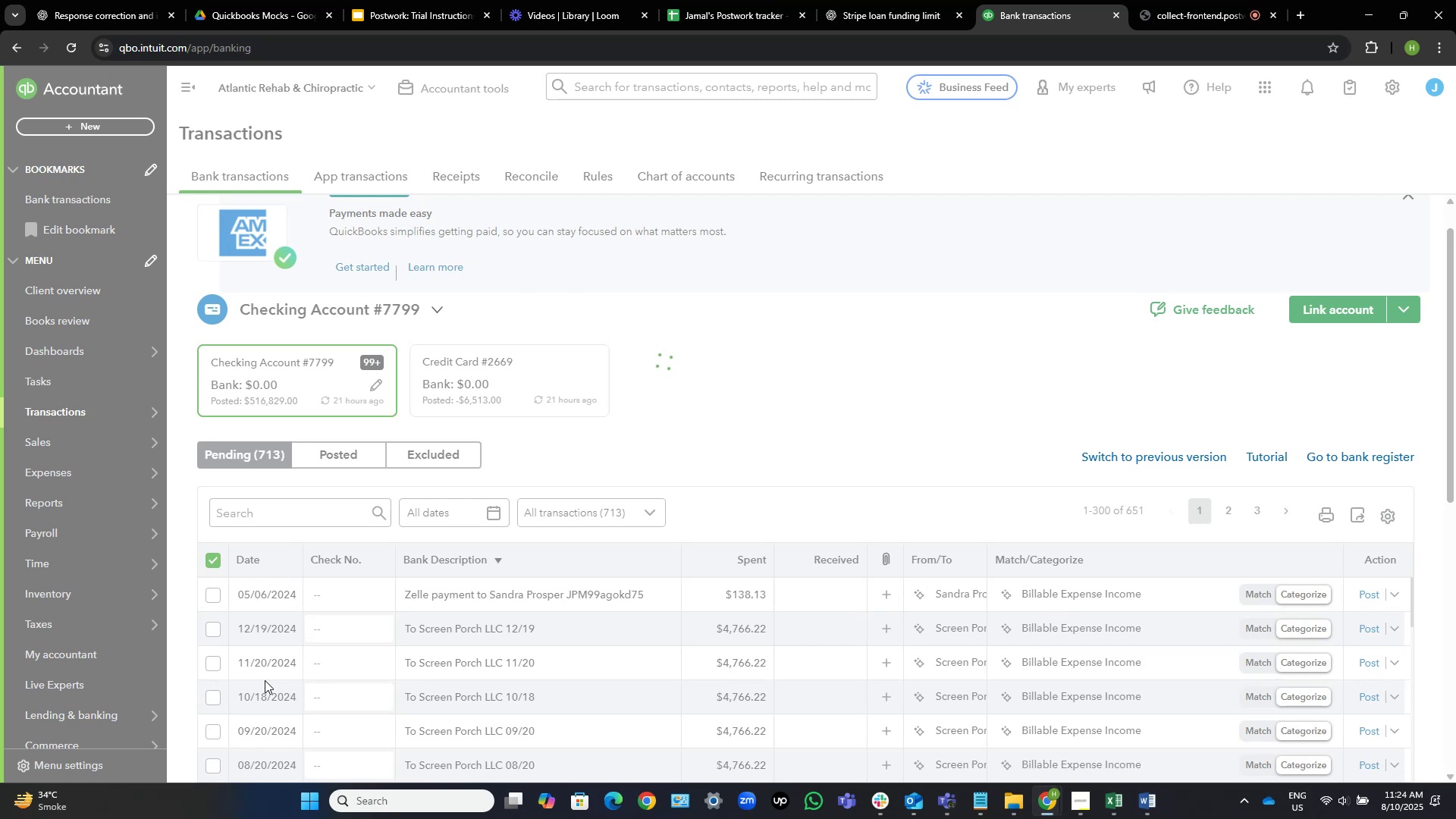 
wait(24.56)
 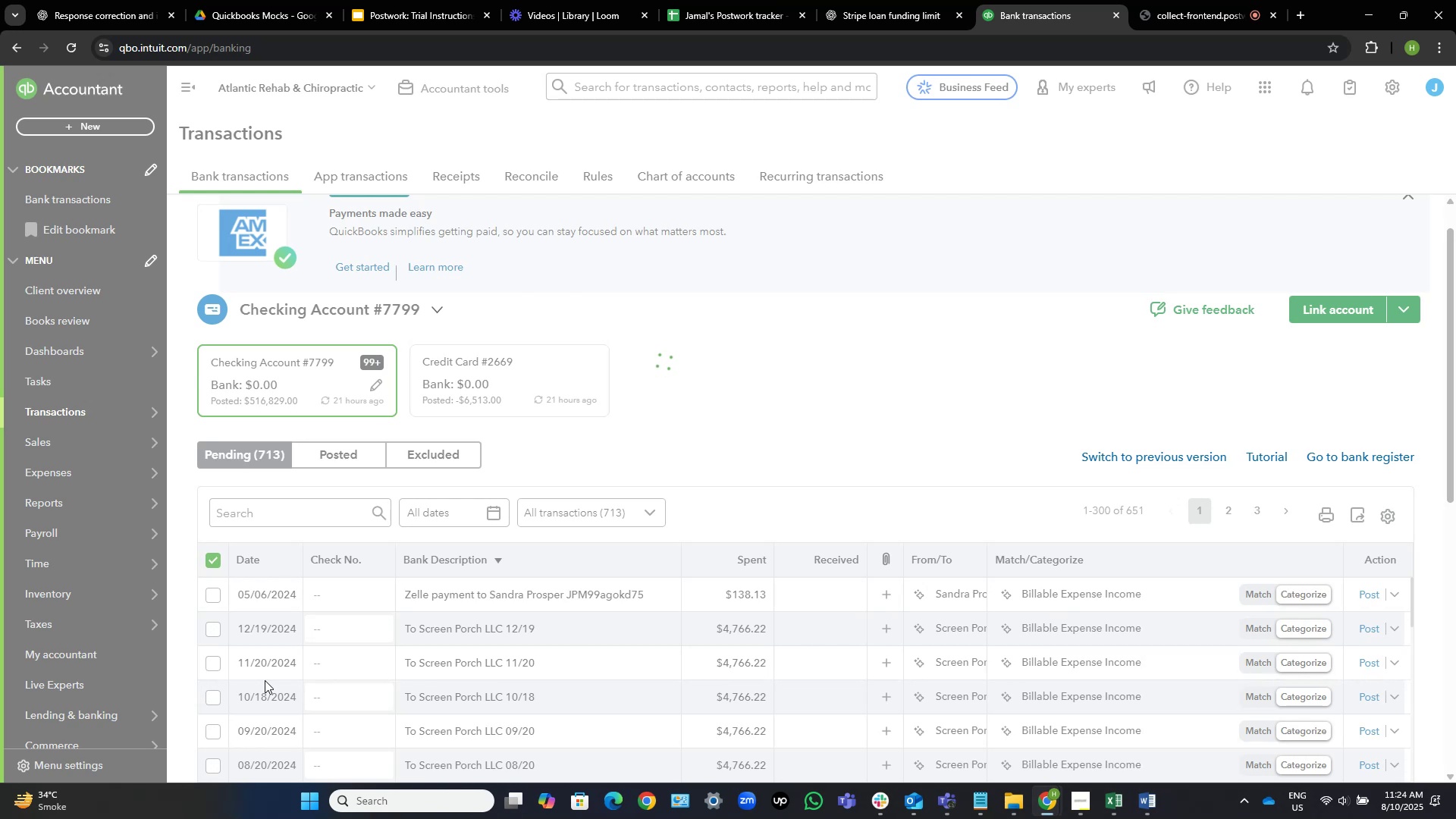 
left_click([788, 224])
 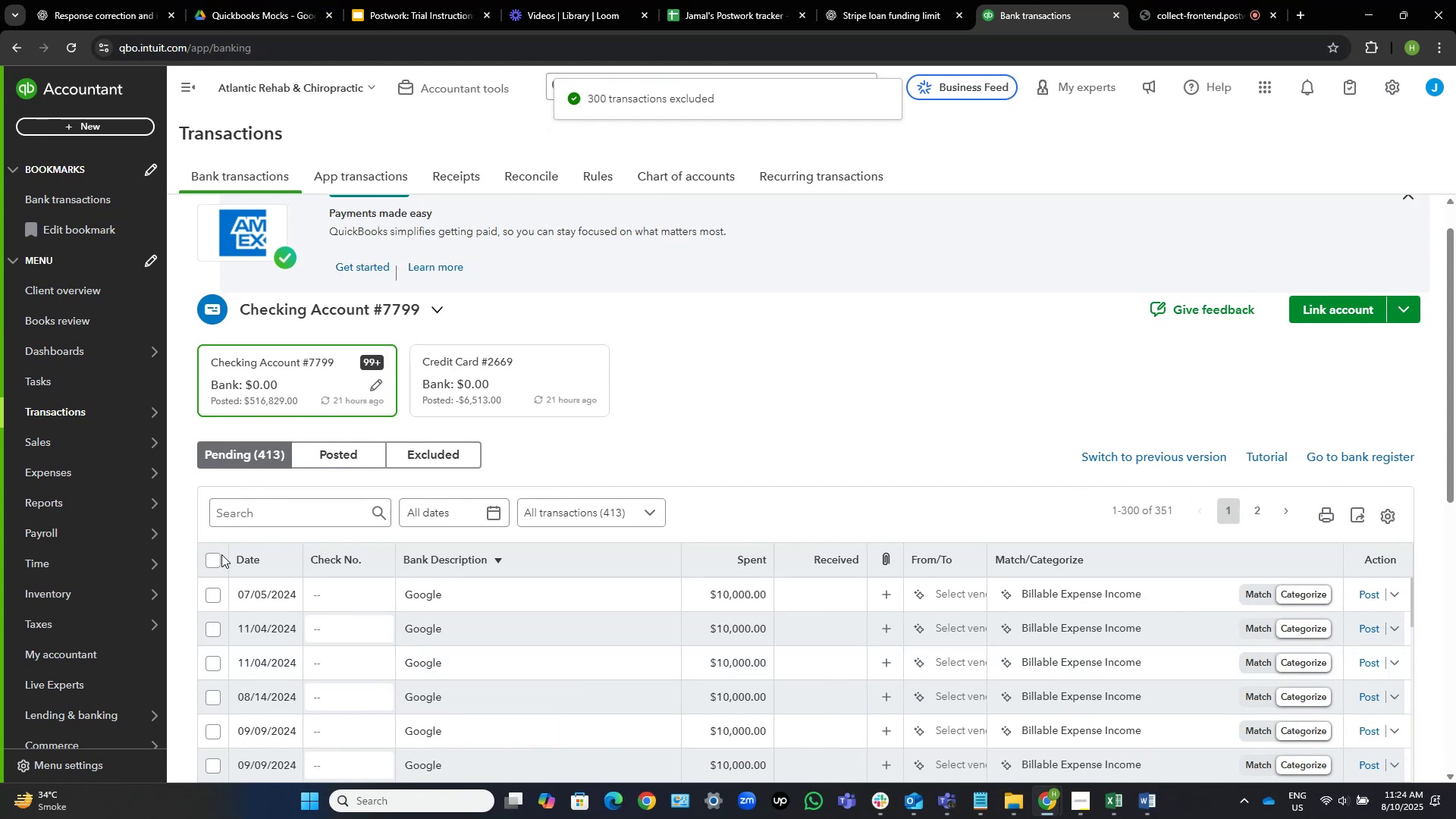 
left_click([217, 557])
 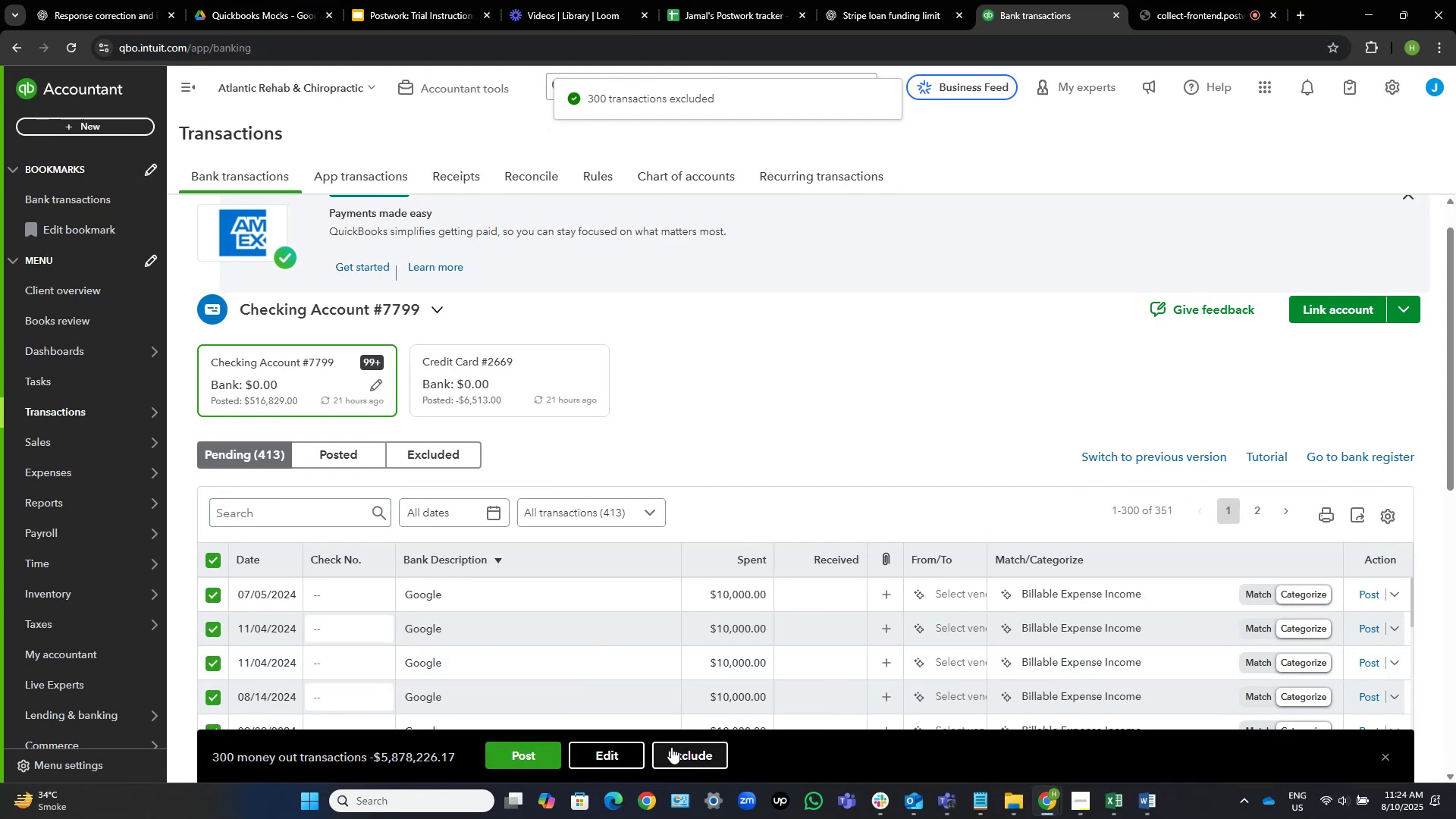 
left_click([702, 753])
 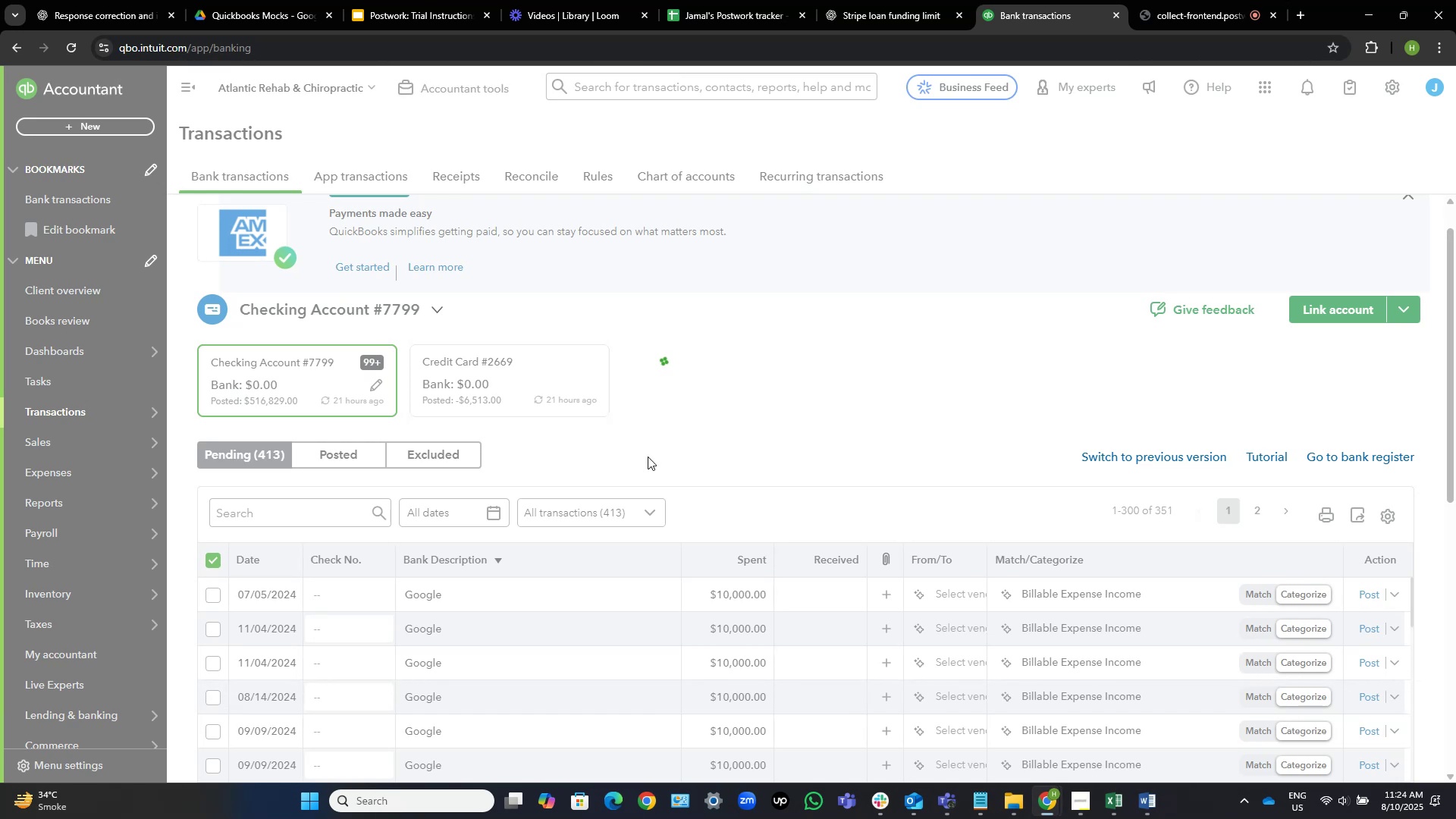 
wait(16.45)
 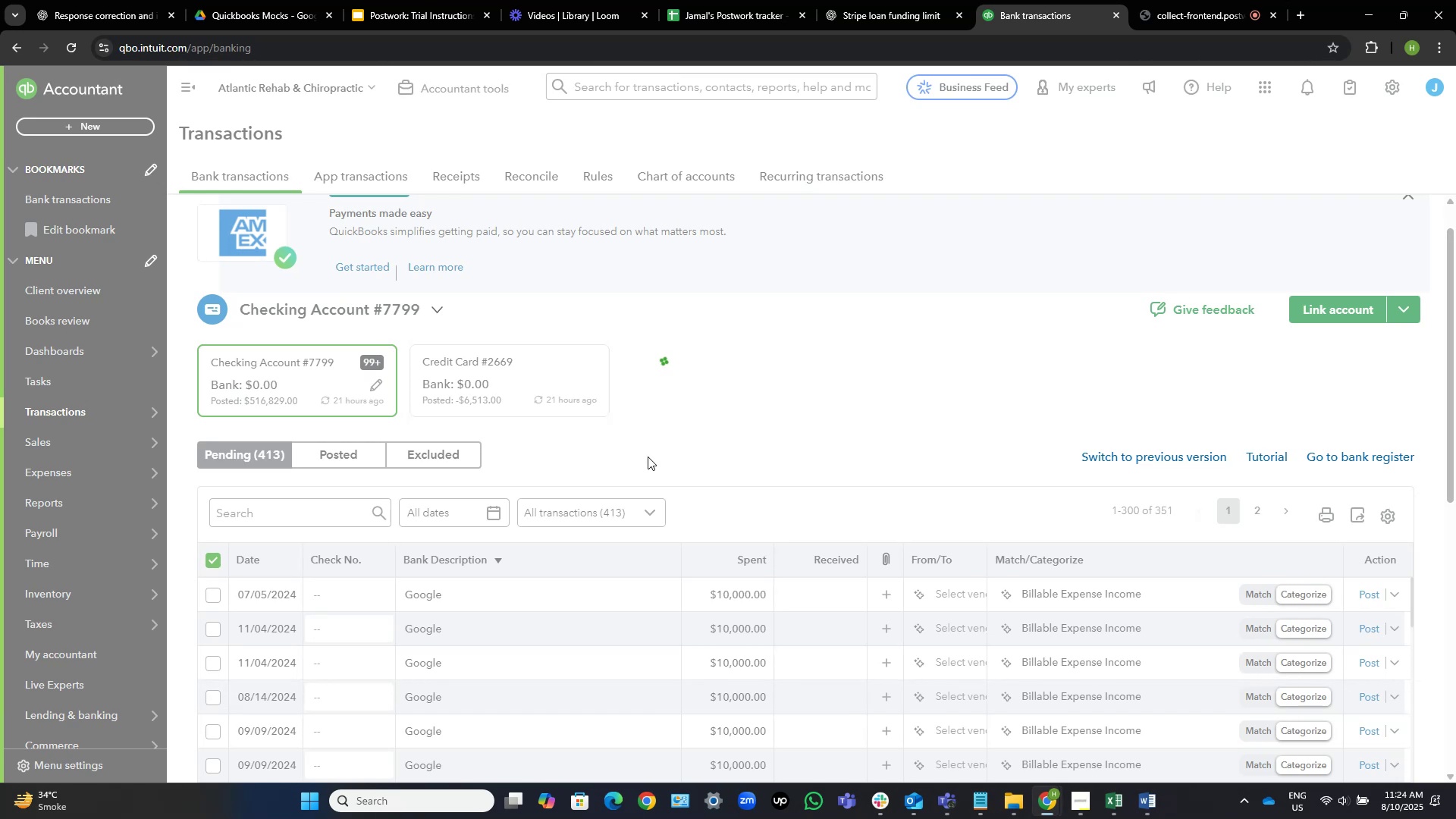 
left_click([212, 558])
 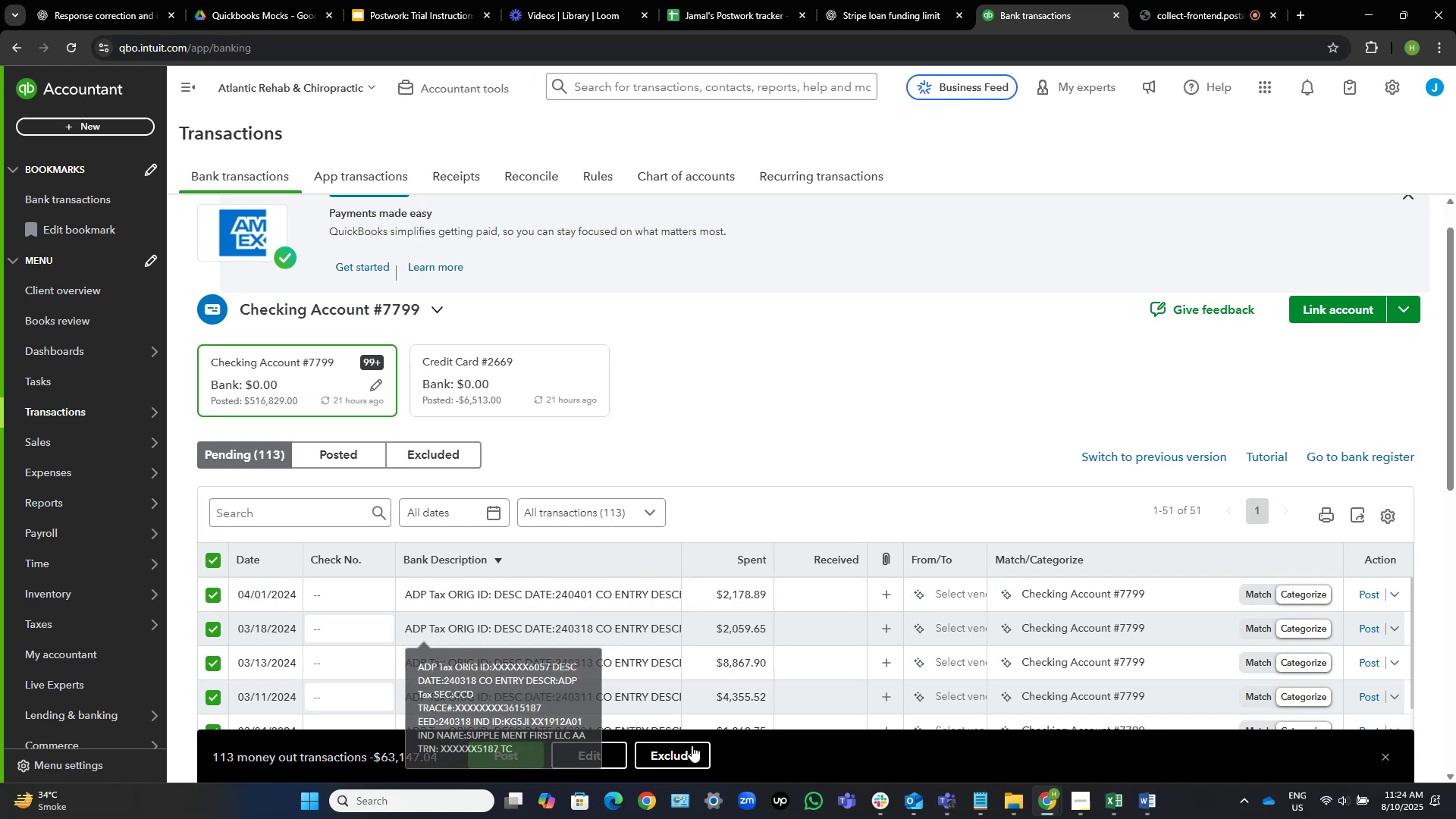 
left_click([676, 750])
 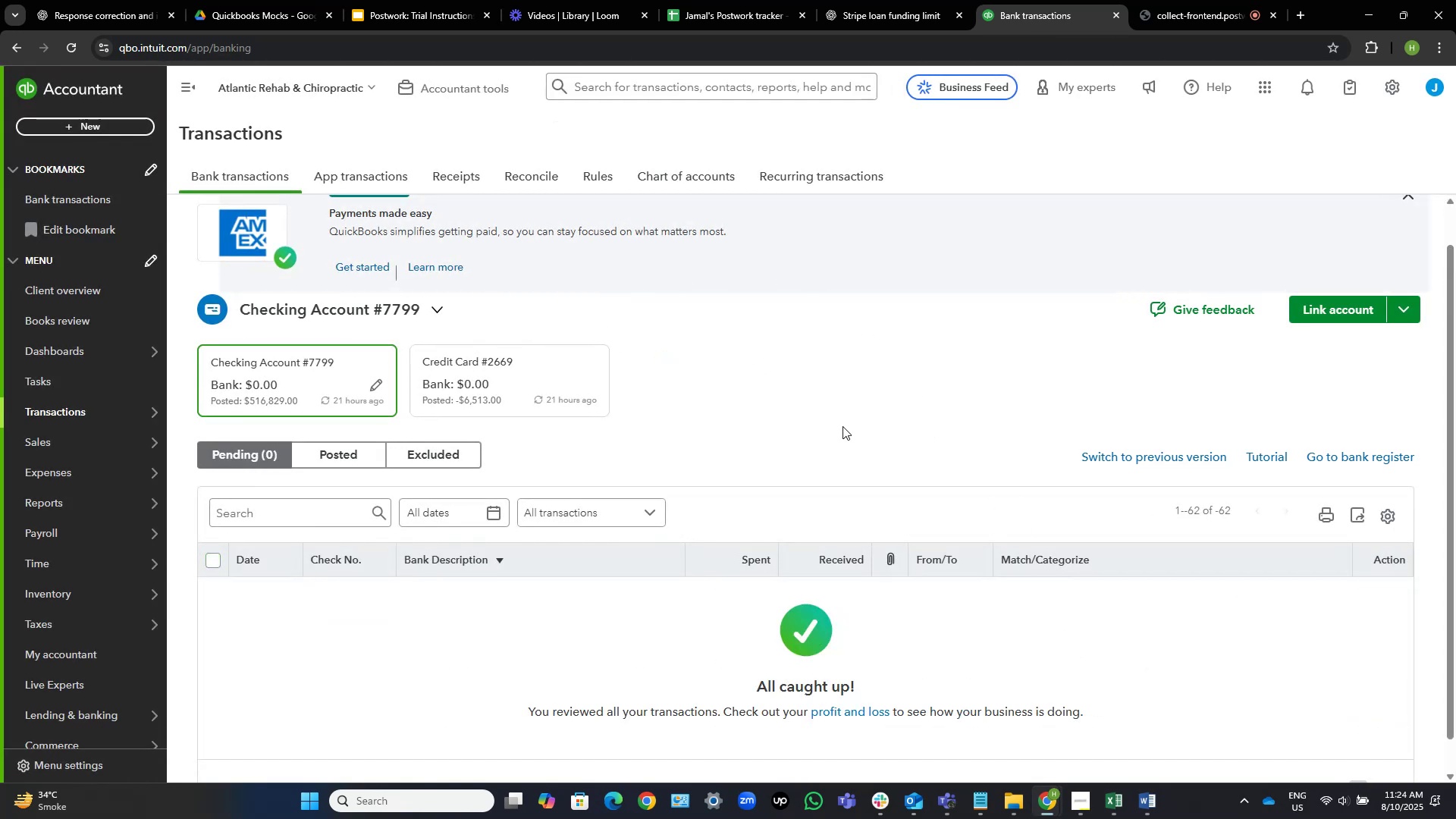 
wait(13.77)
 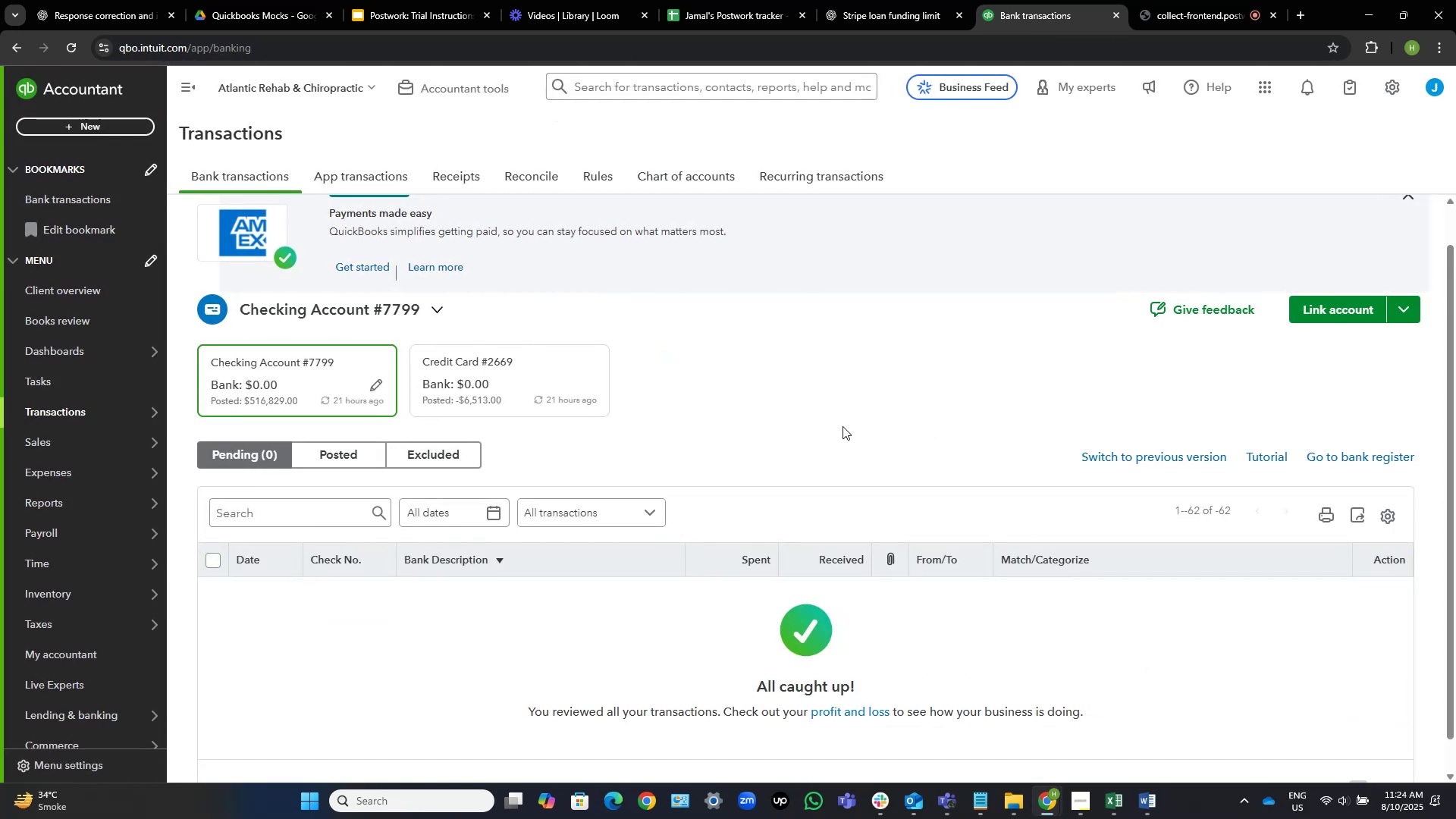 
left_click([443, 94])
 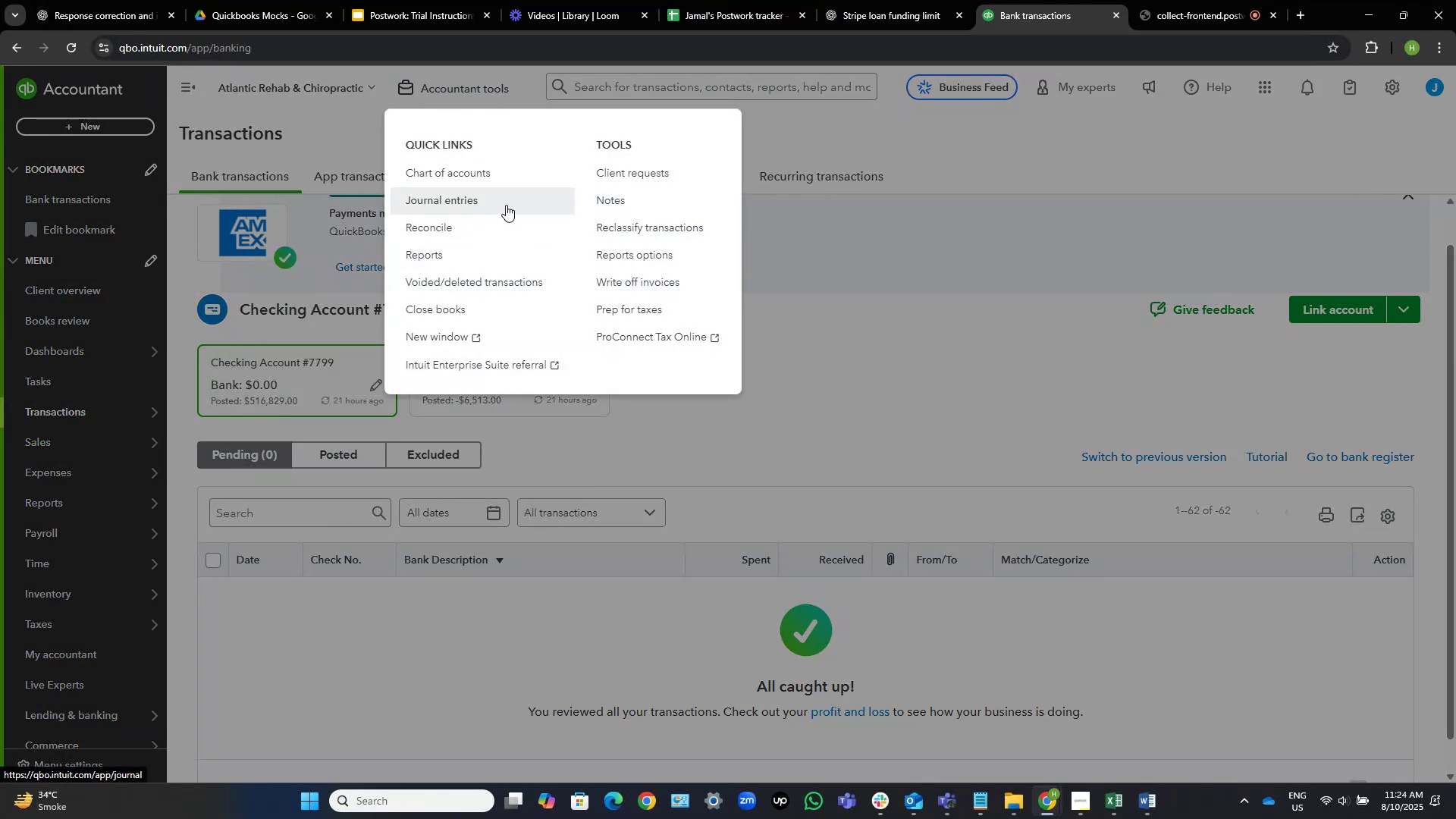 
right_click([488, 169])
 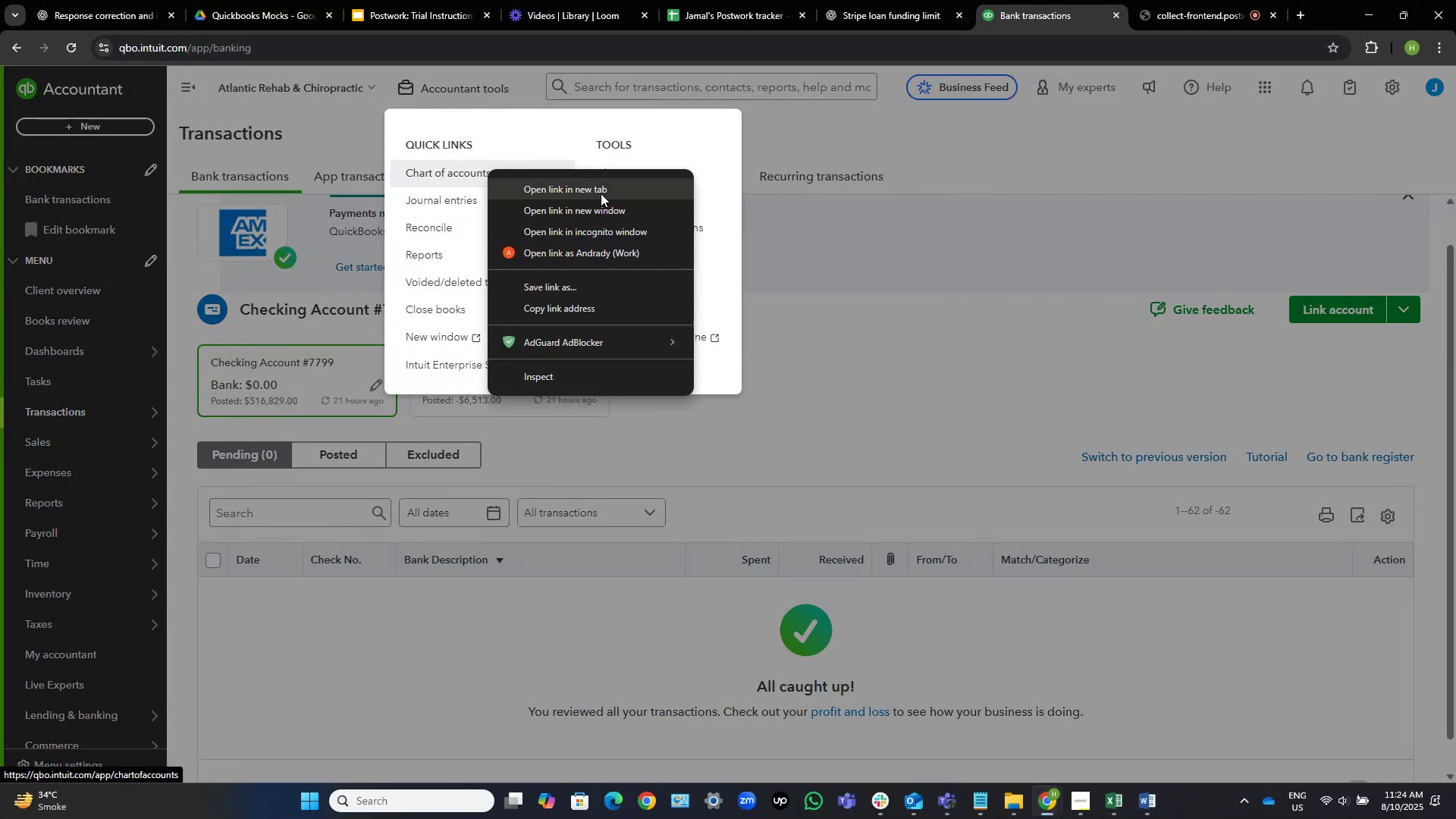 
left_click([600, 190])
 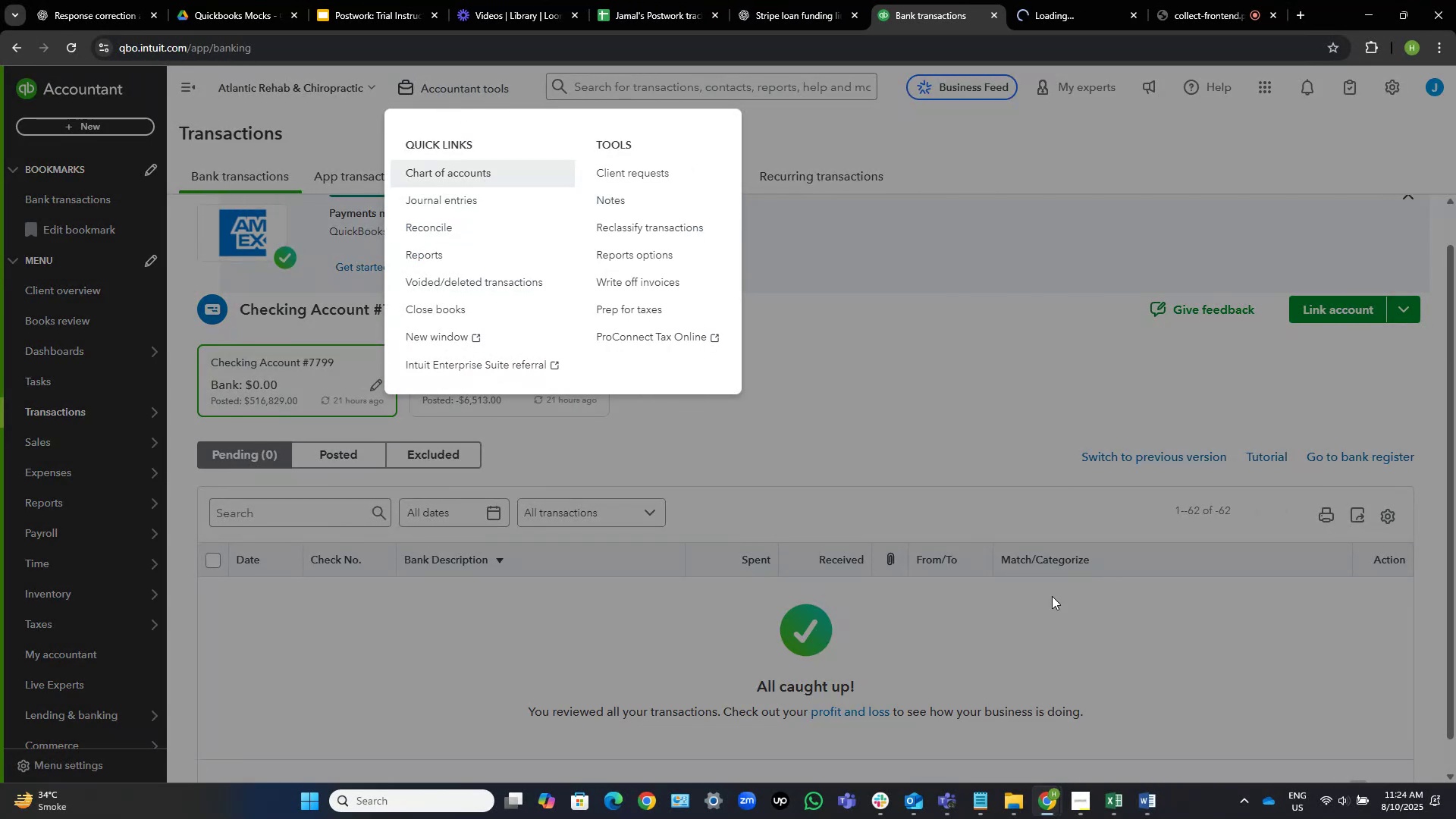 
left_click([986, 479])
 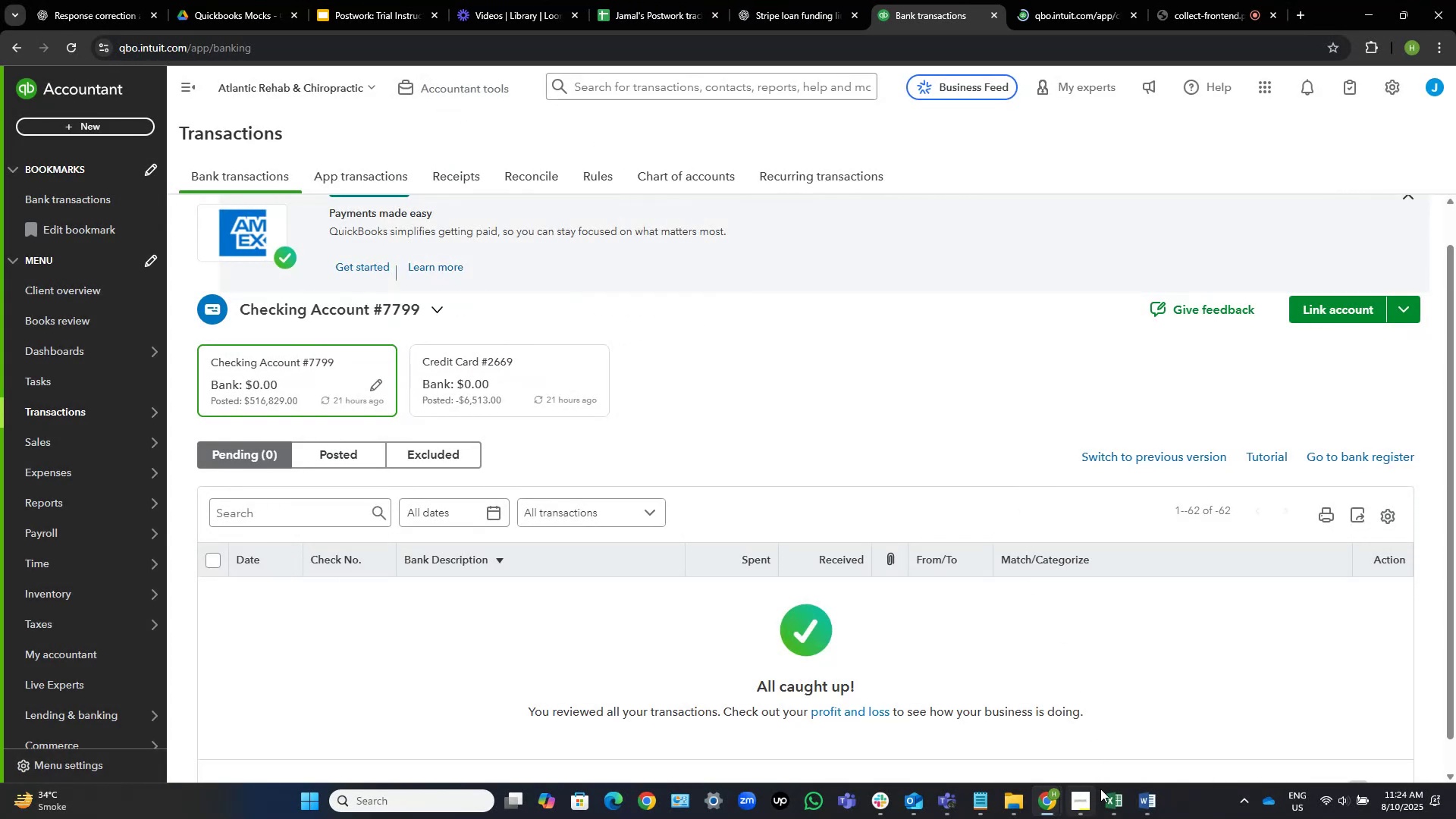 
left_click([1116, 801])
 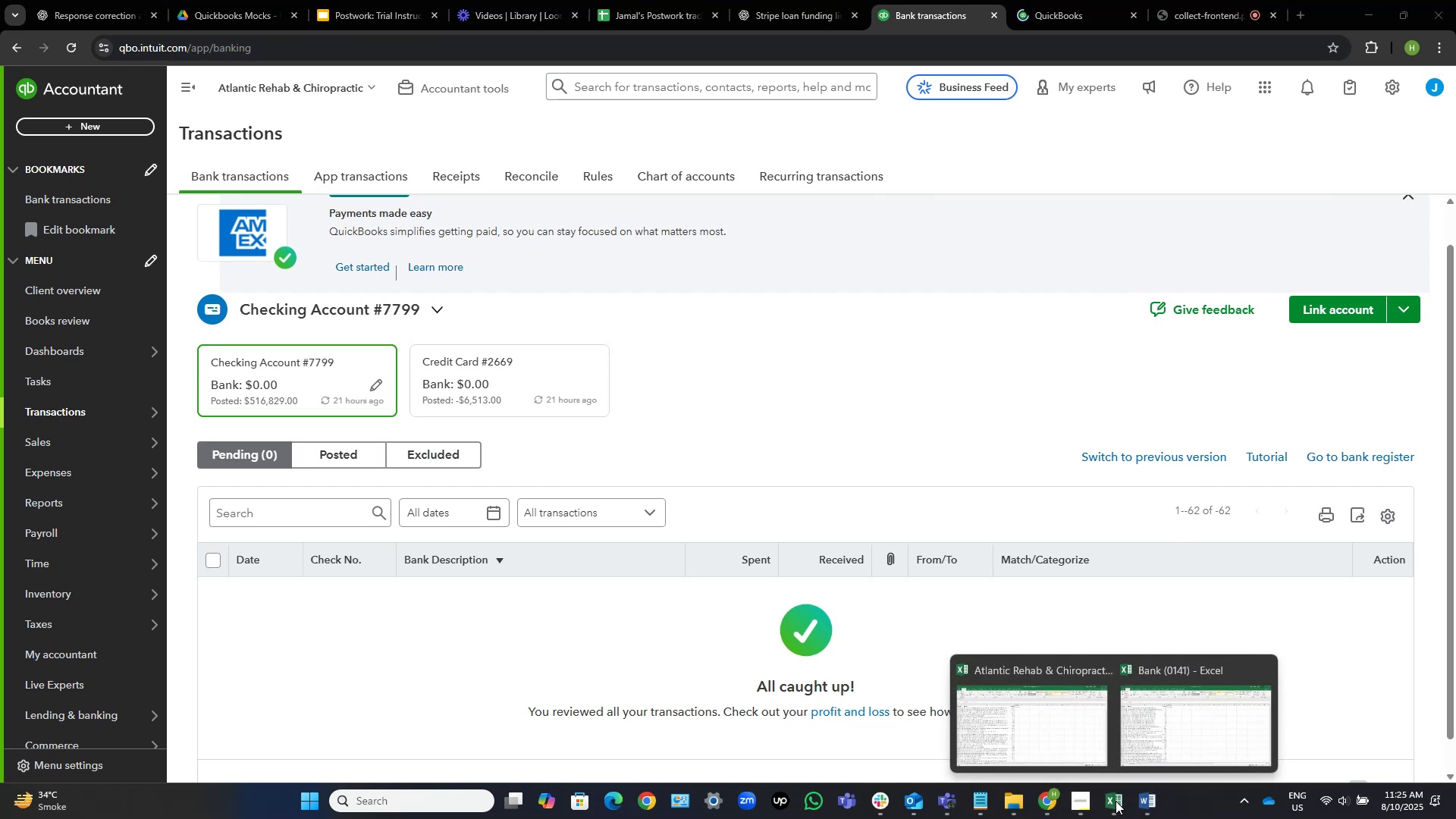 
left_click([1116, 801])
 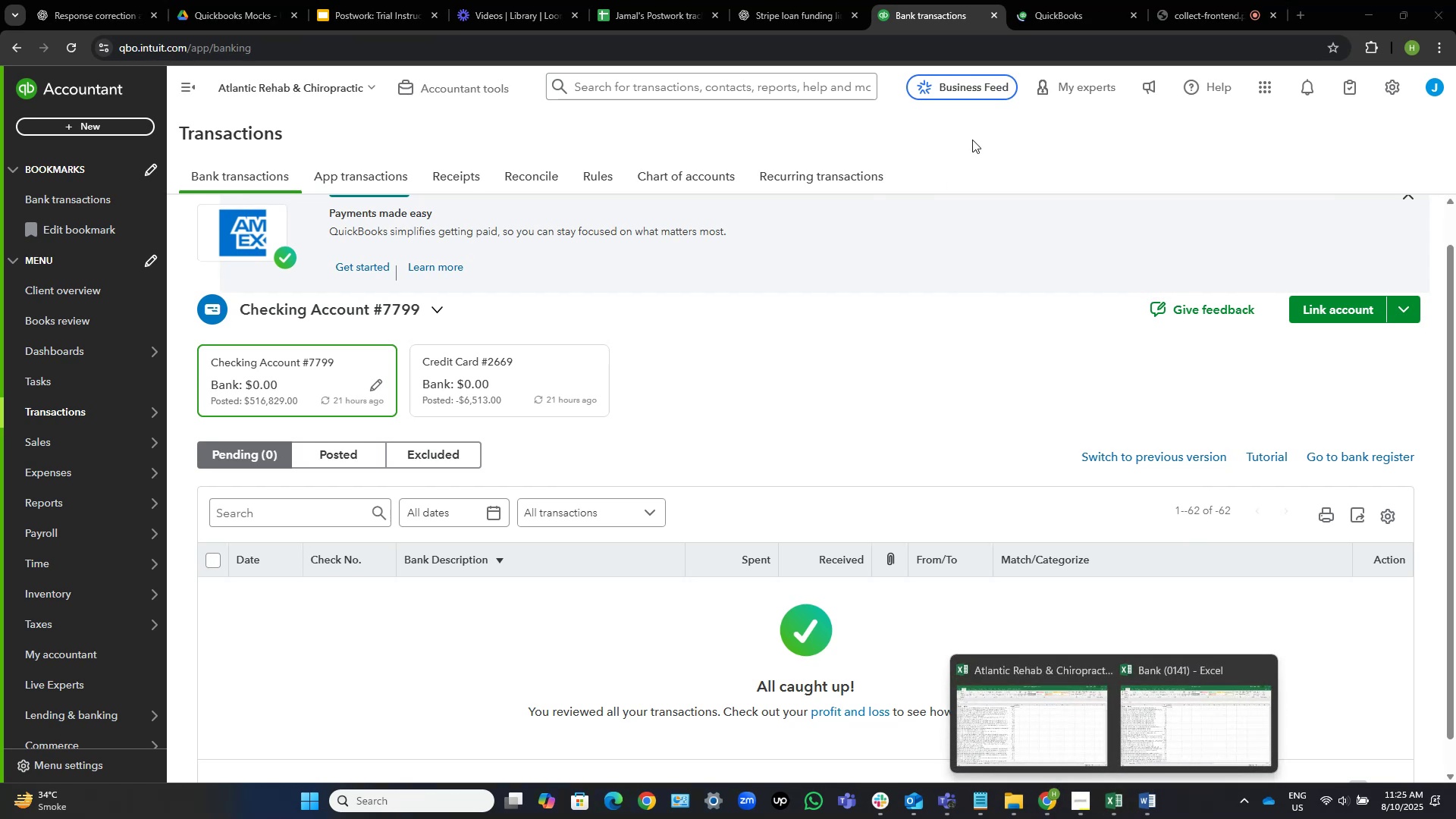 
left_click_drag(start_coordinate=[1040, 262], to_coordinate=[1037, 243])
 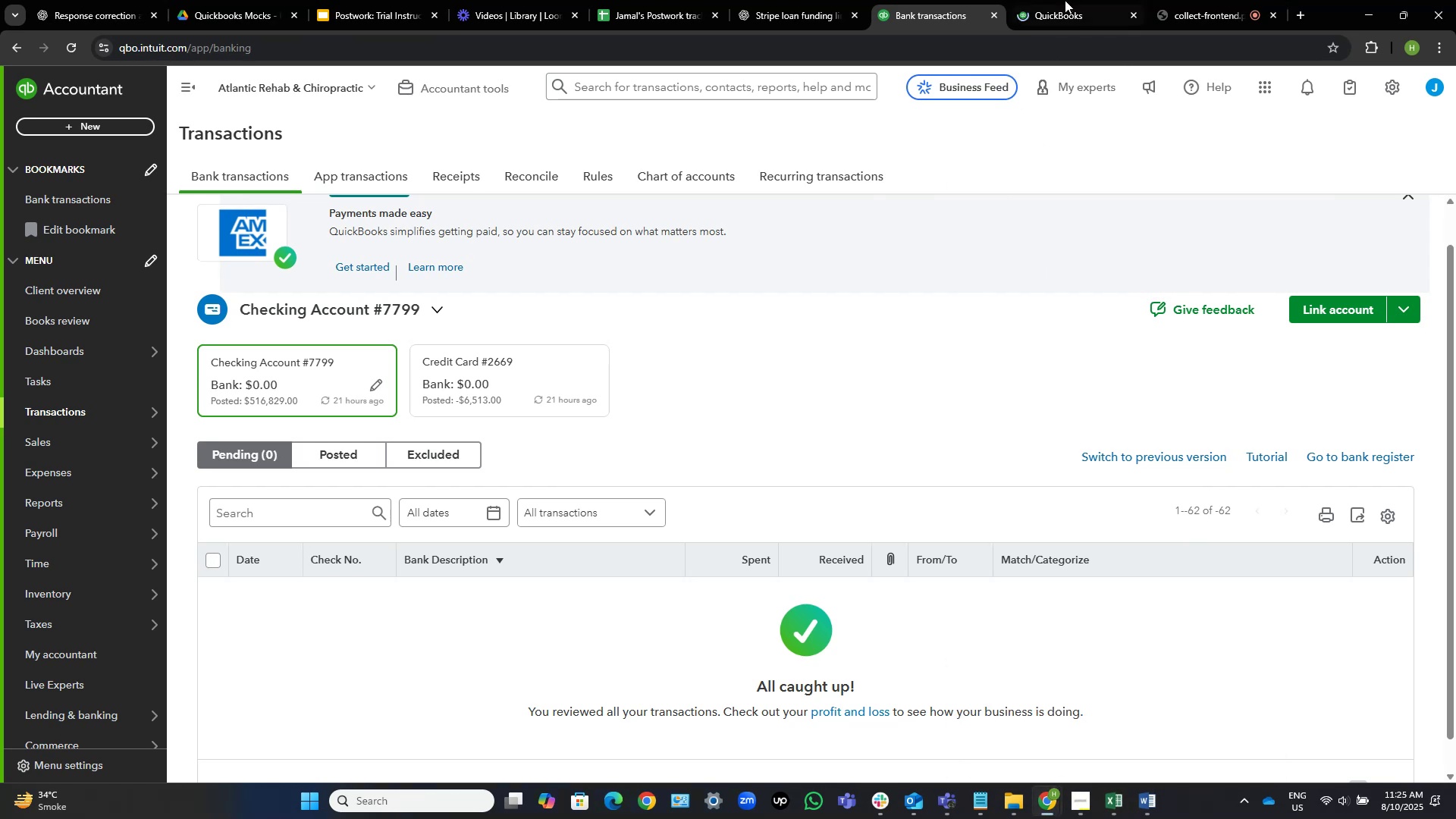 
double_click([1068, 0])
 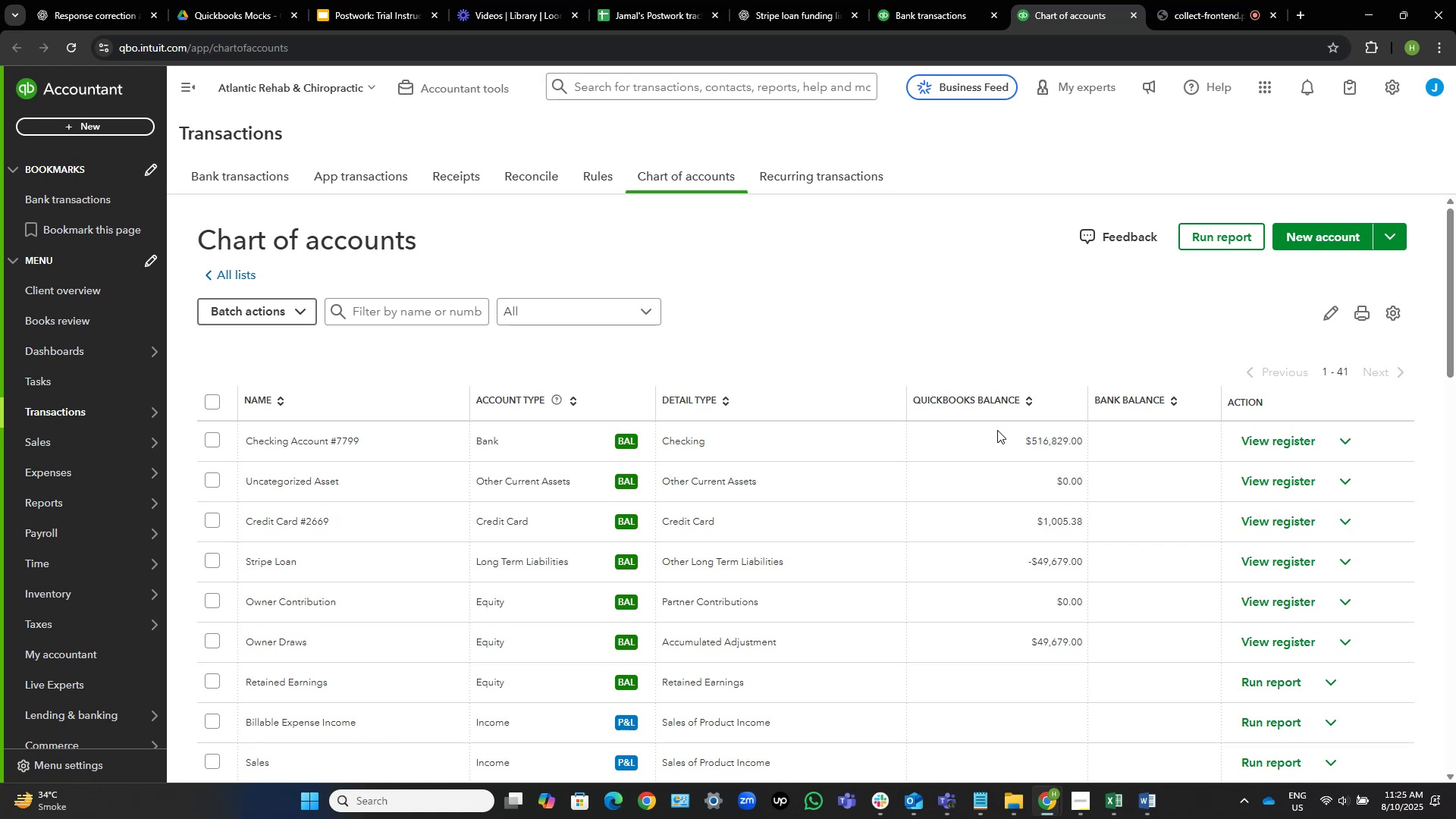 
wait(7.1)
 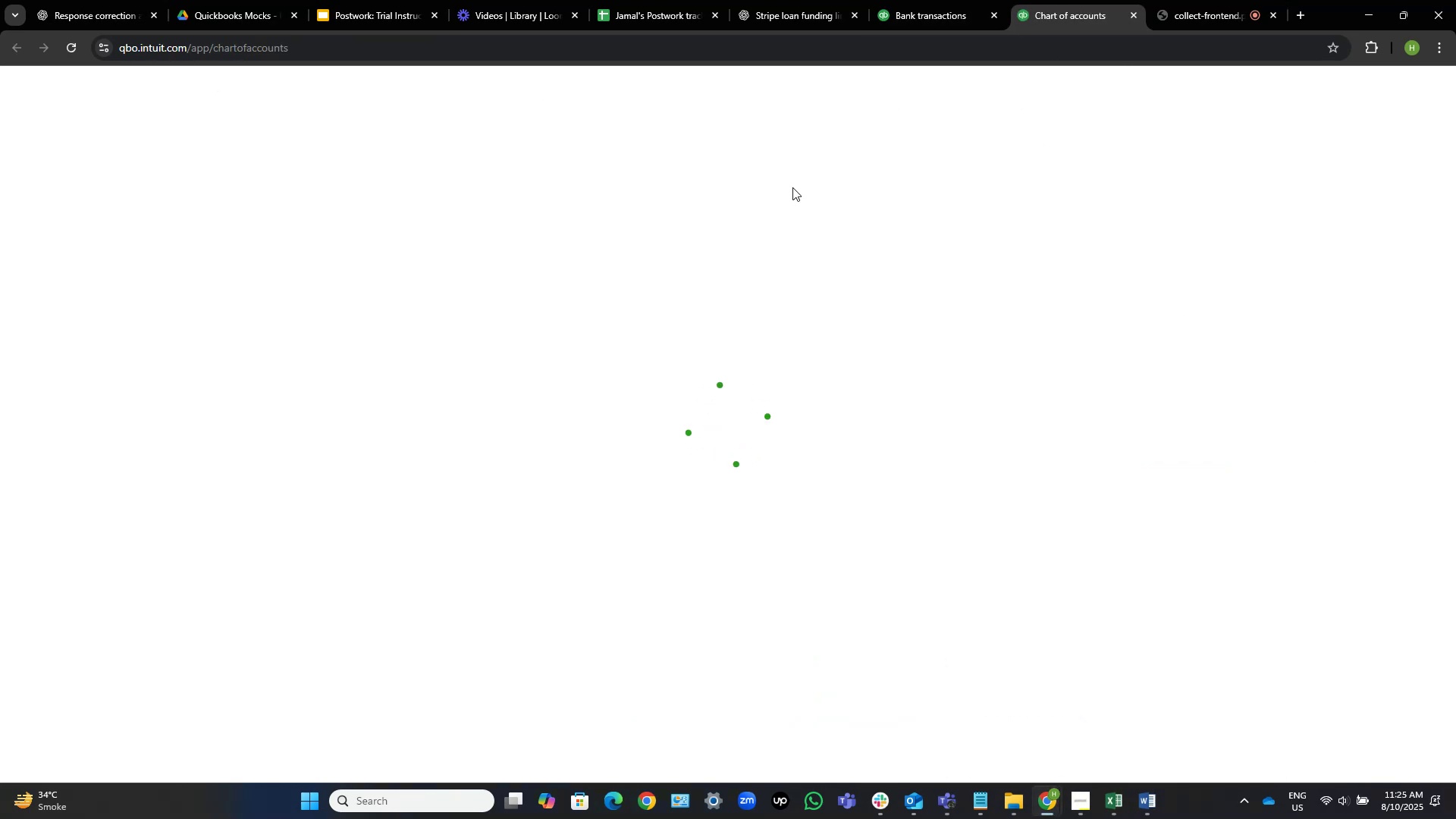 
left_click([1338, 438])
 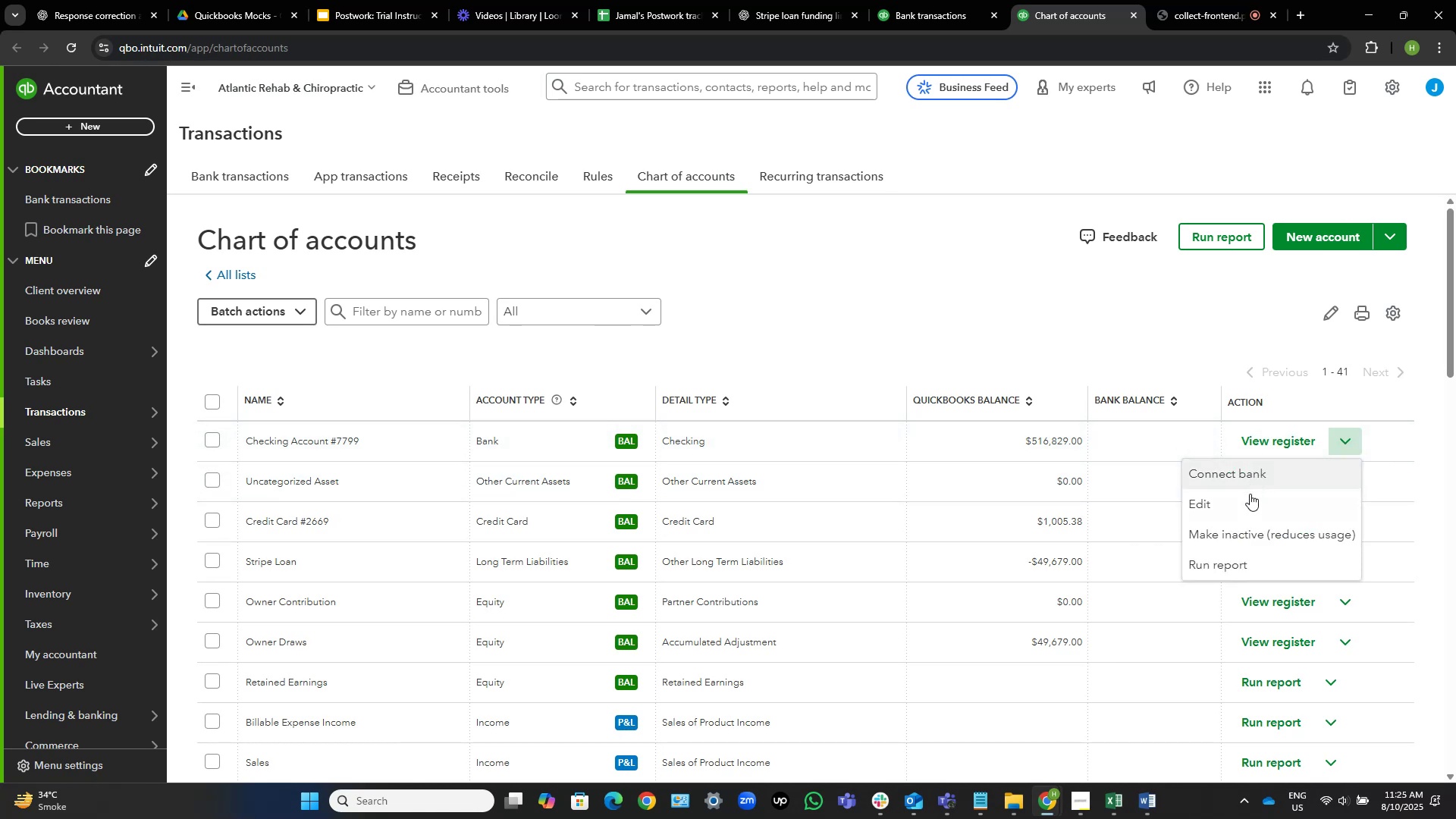 
left_click([1242, 501])
 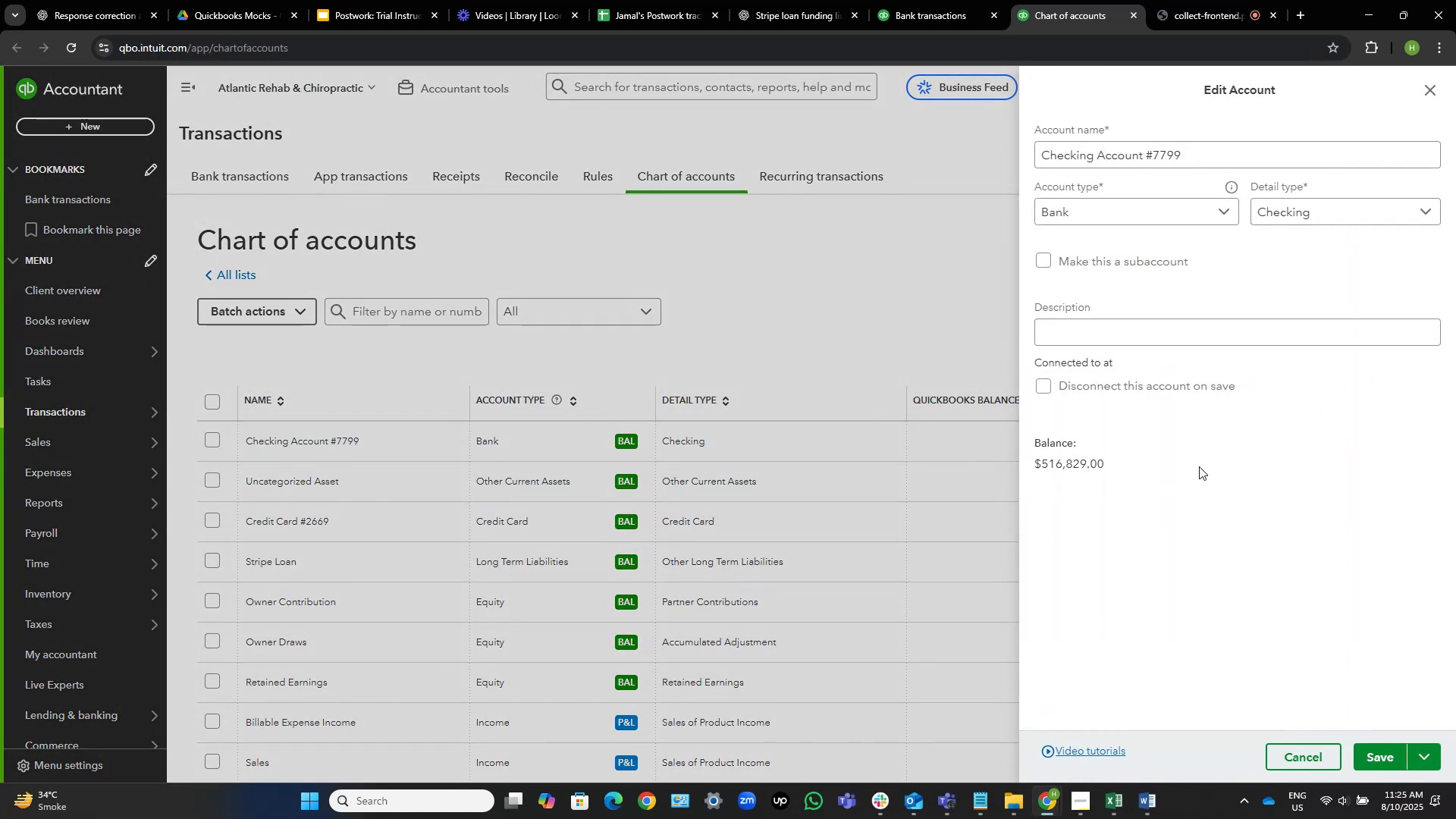 
left_click([1197, 157])
 